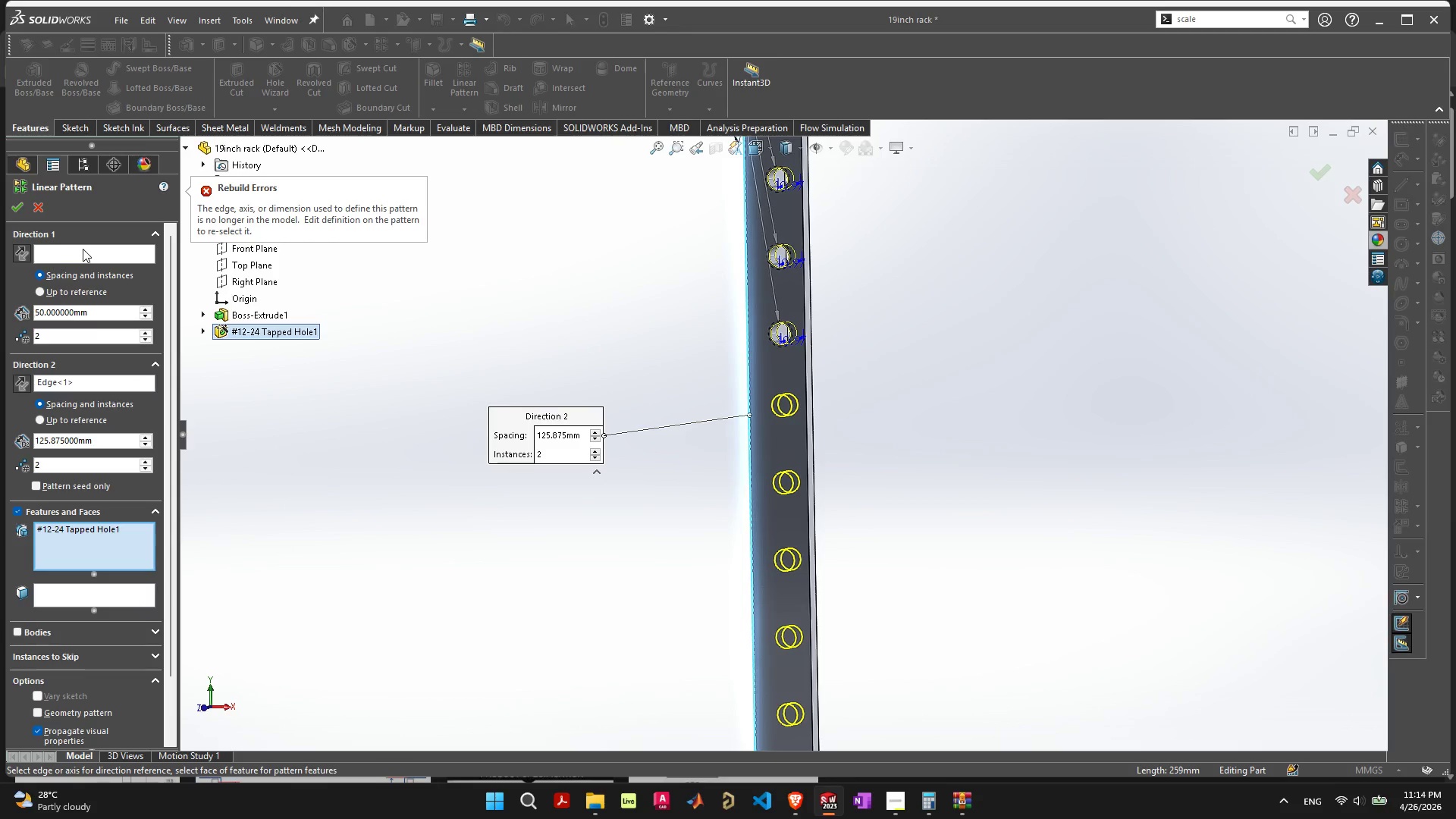 
wait(10.52)
 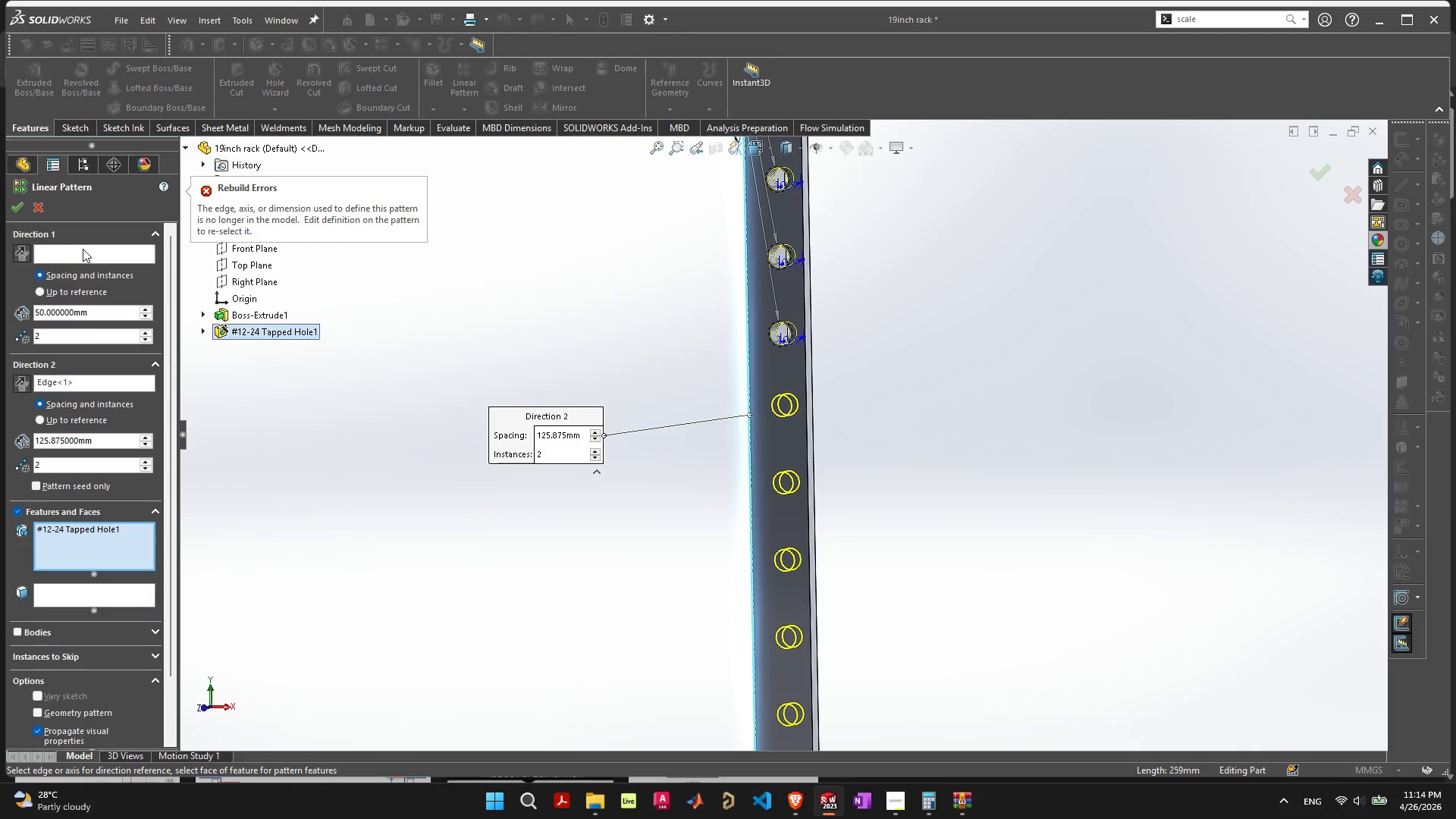 
scroll: coordinate [946, 510], scroll_direction: down, amount: 10.0
 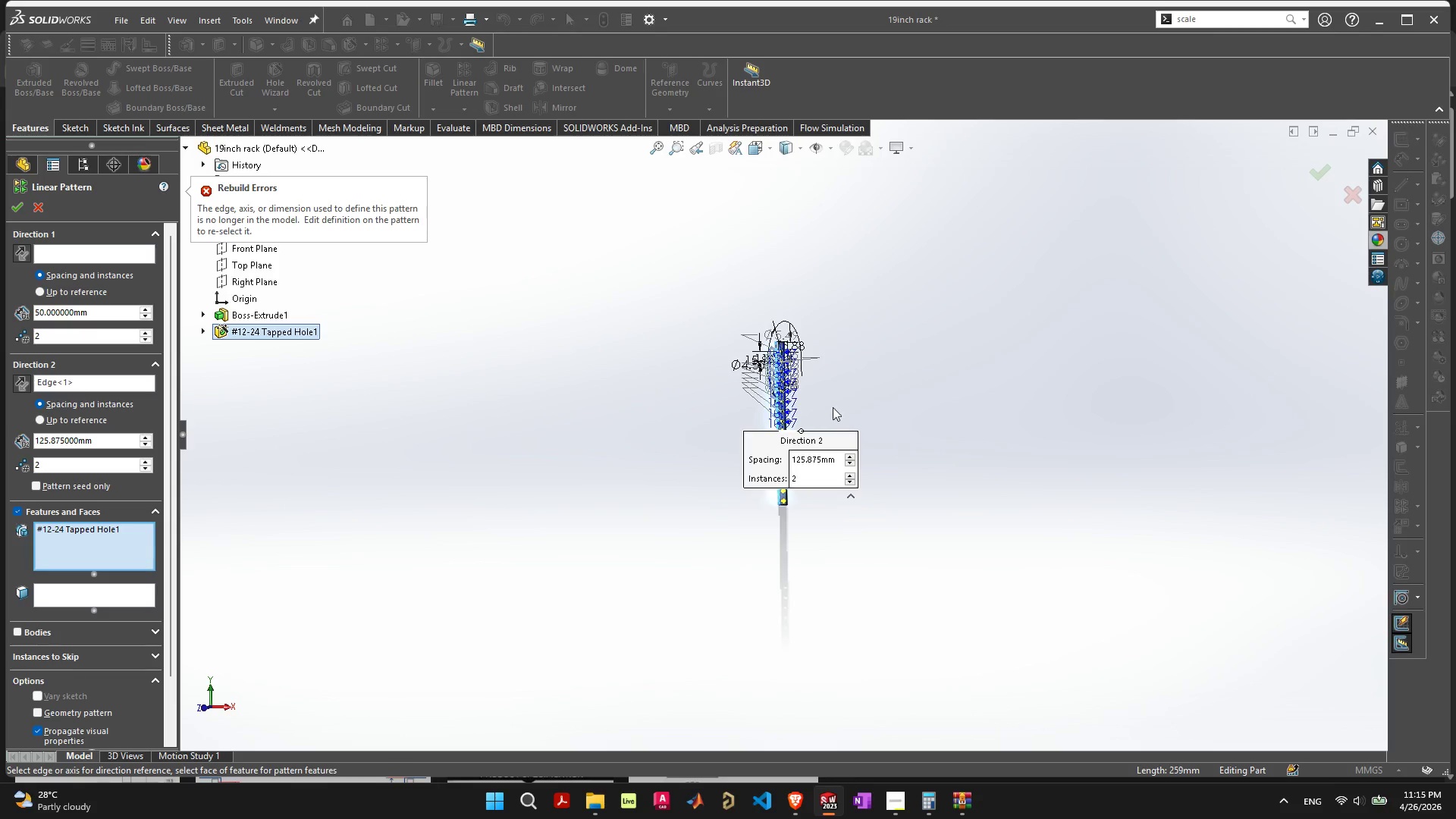 
scroll: coordinate [718, 383], scroll_direction: up, amount: 7.0
 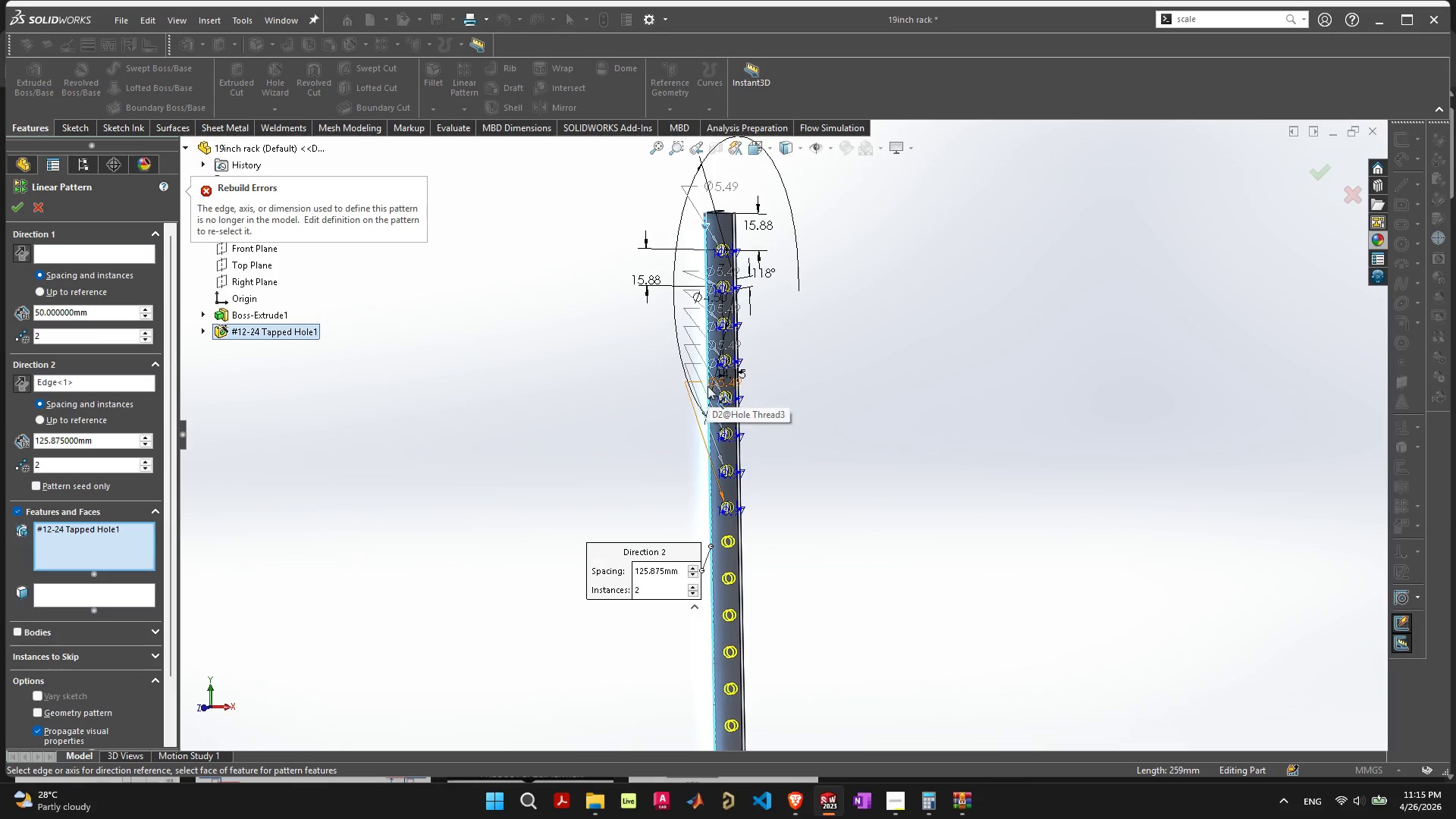 
scroll: coordinate [706, 396], scroll_direction: down, amount: 2.0
 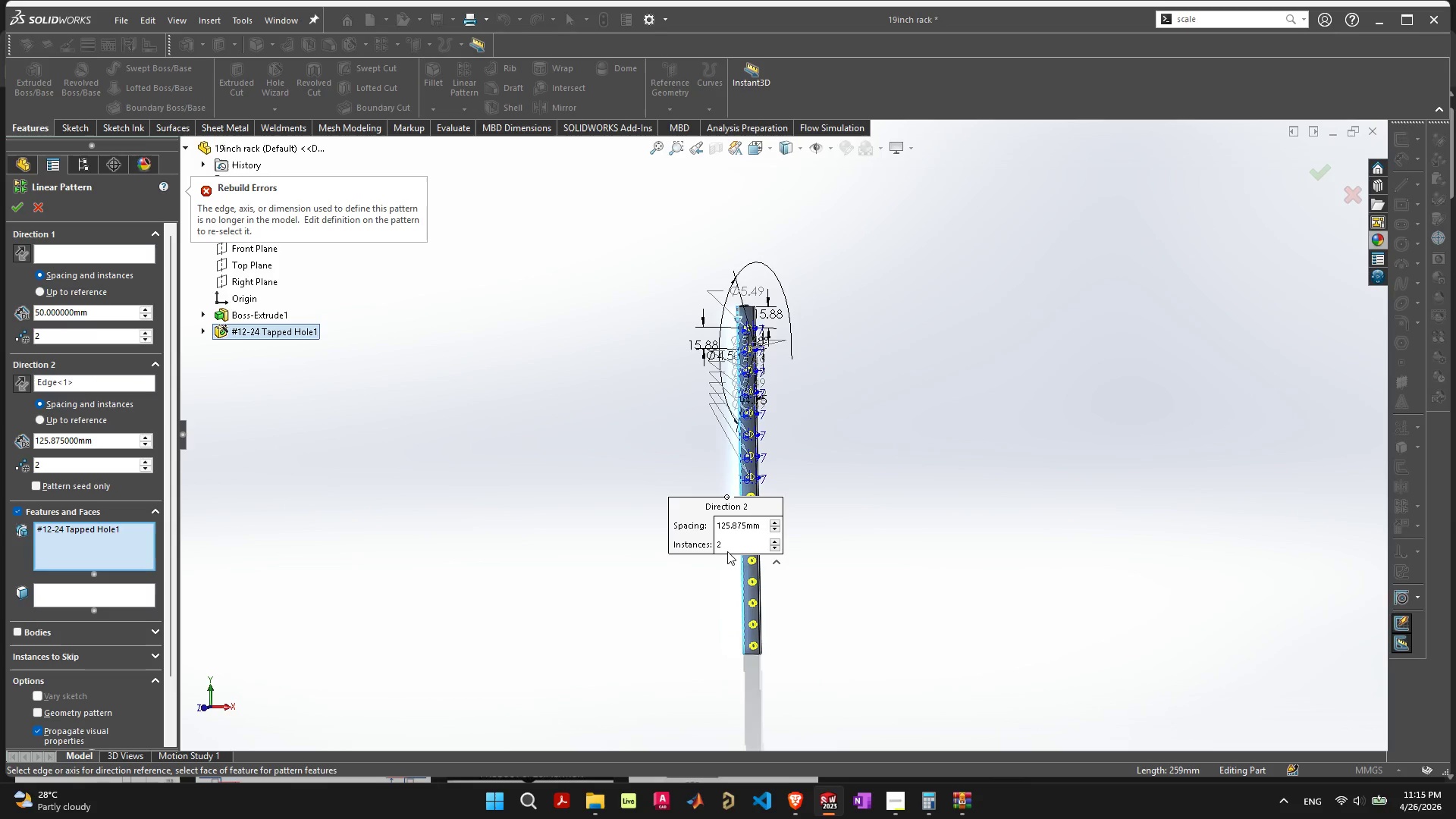 
scroll: coordinate [770, 361], scroll_direction: up, amount: 7.0
 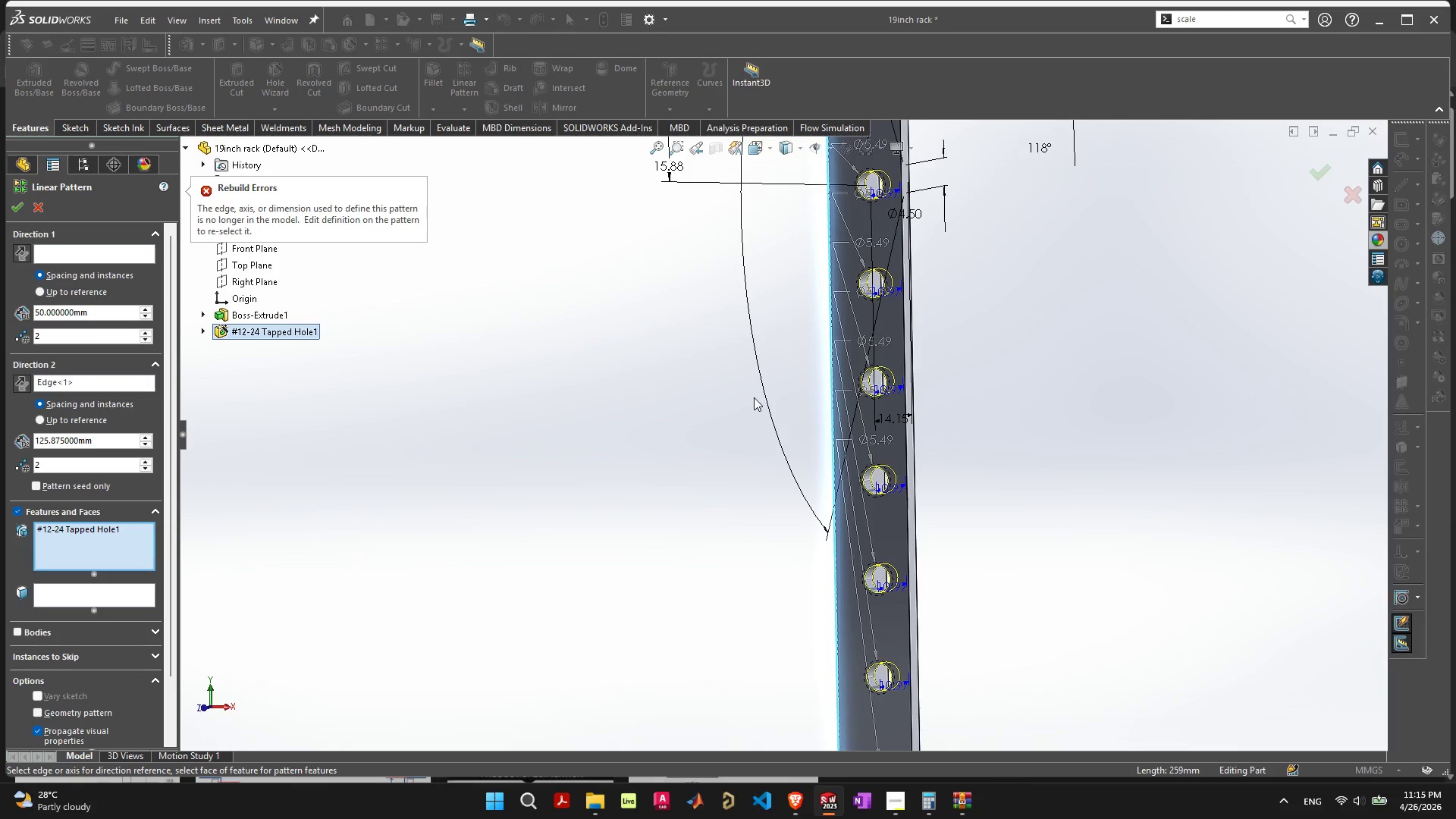 
scroll: coordinate [749, 410], scroll_direction: down, amount: 5.0
 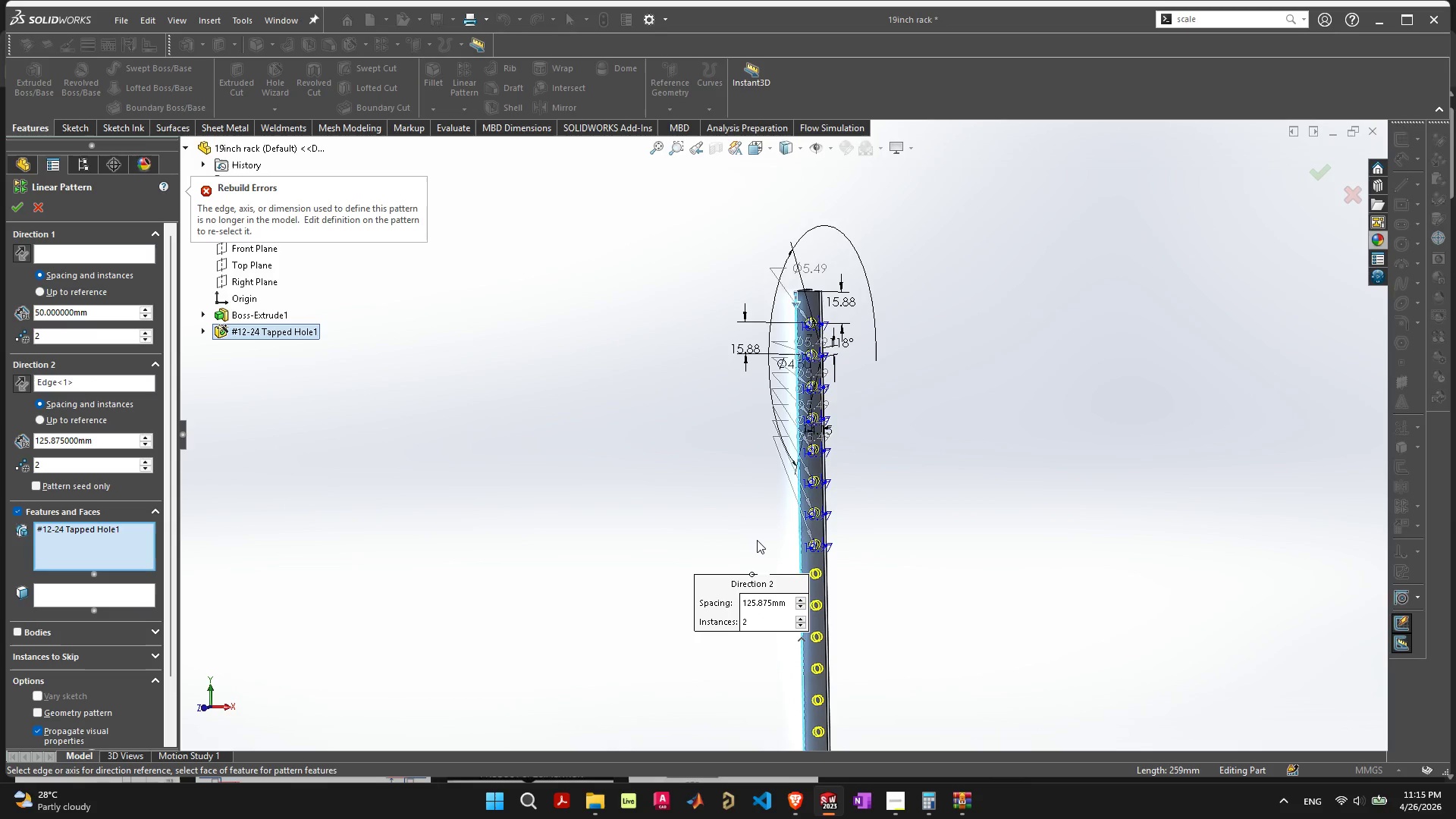 
scroll: coordinate [818, 539], scroll_direction: up, amount: 10.0
 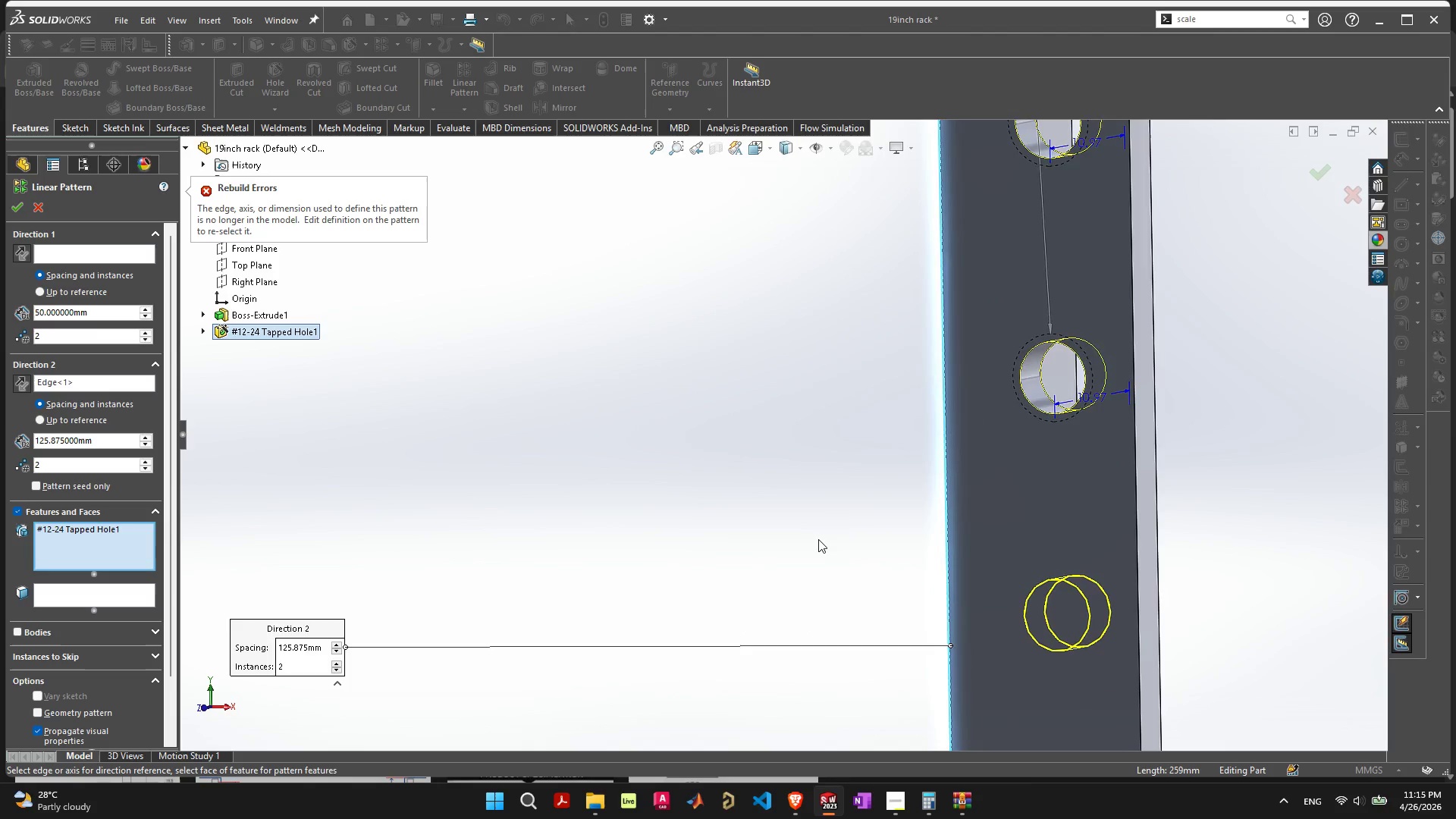 
scroll: coordinate [815, 538], scroll_direction: down, amount: 6.0
 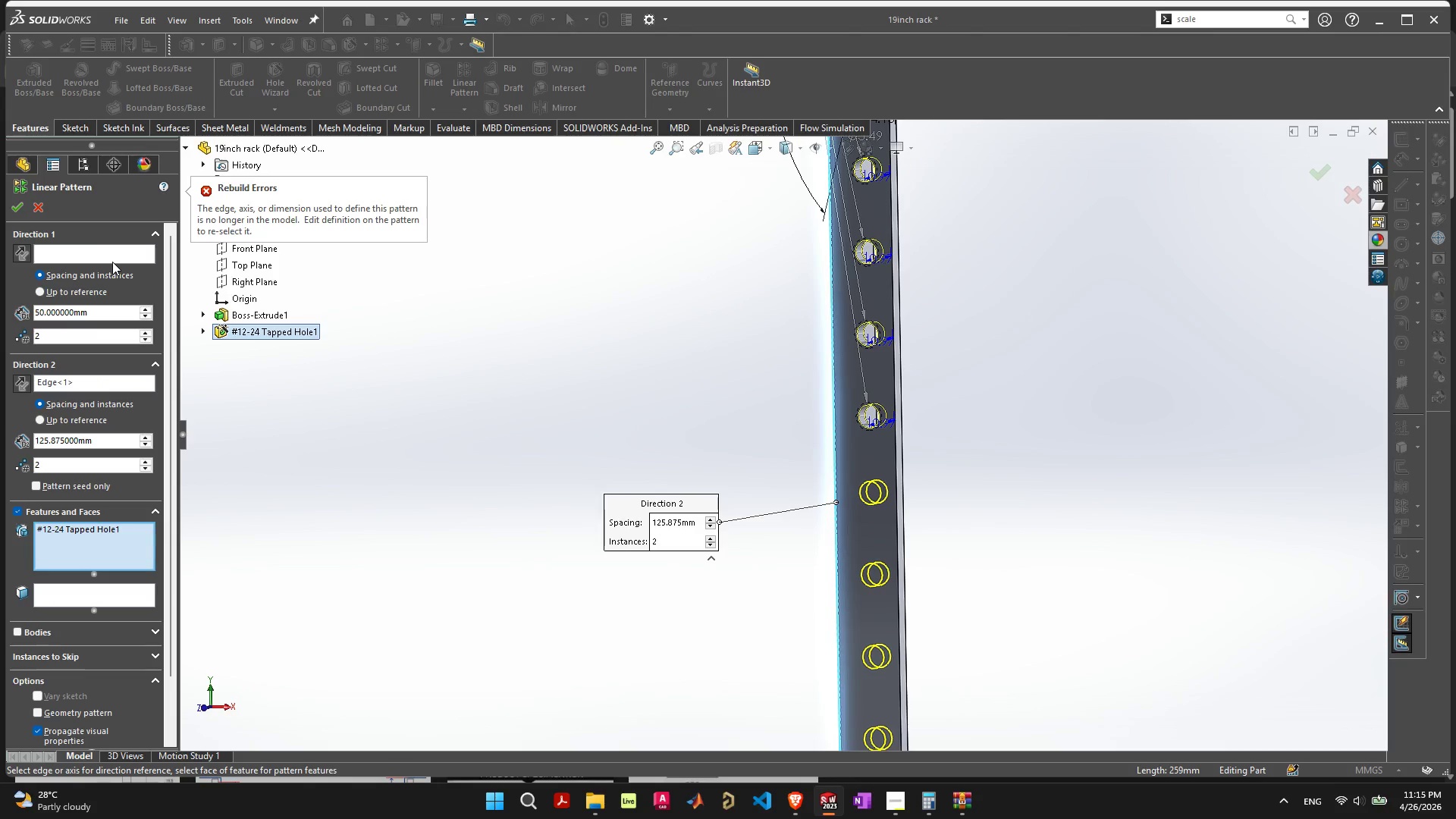 
wait(9.72)
 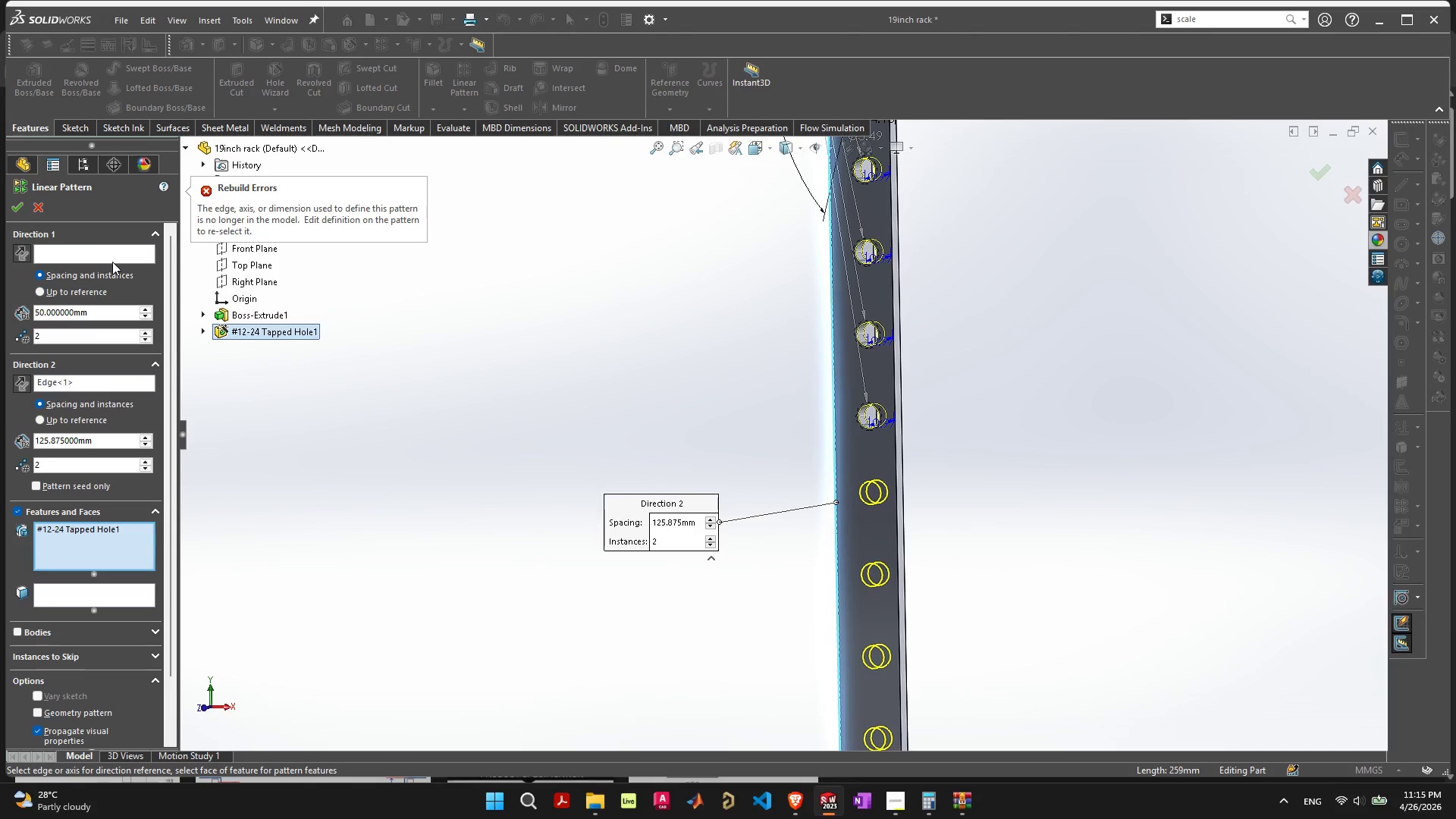 
left_click([42, 202])
 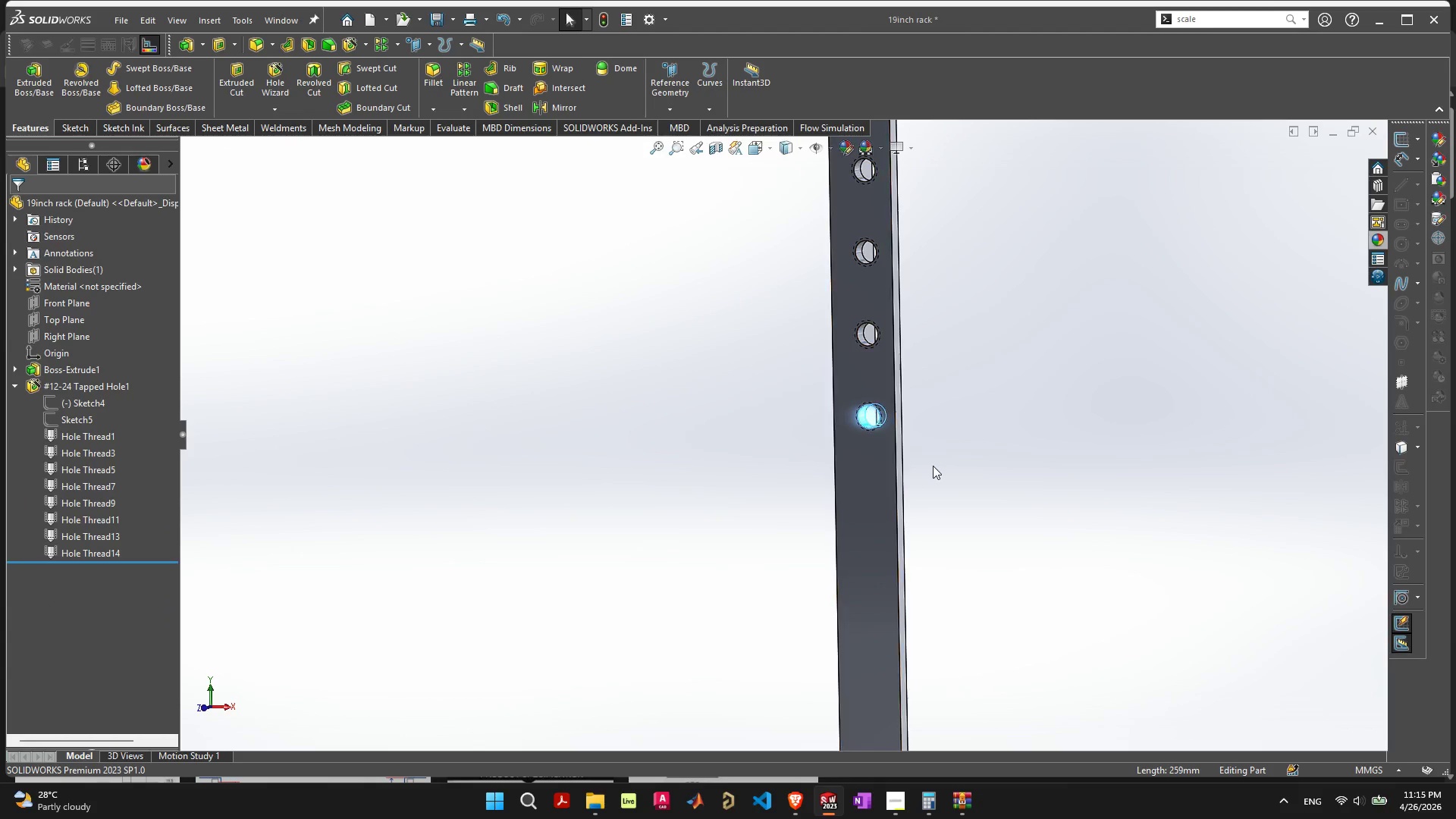 
scroll: coordinate [935, 458], scroll_direction: down, amount: 8.0
 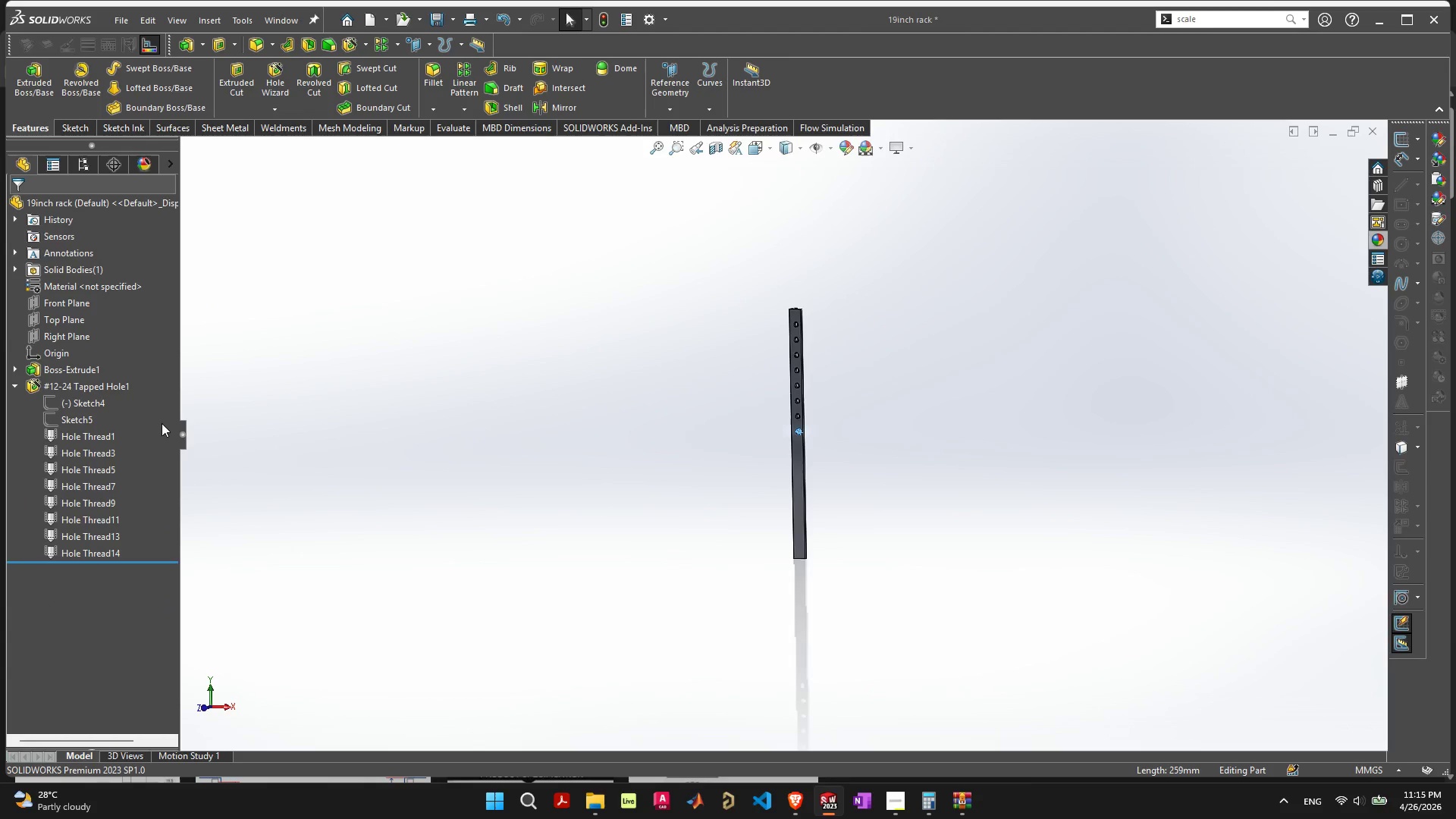 
left_click([105, 384])
 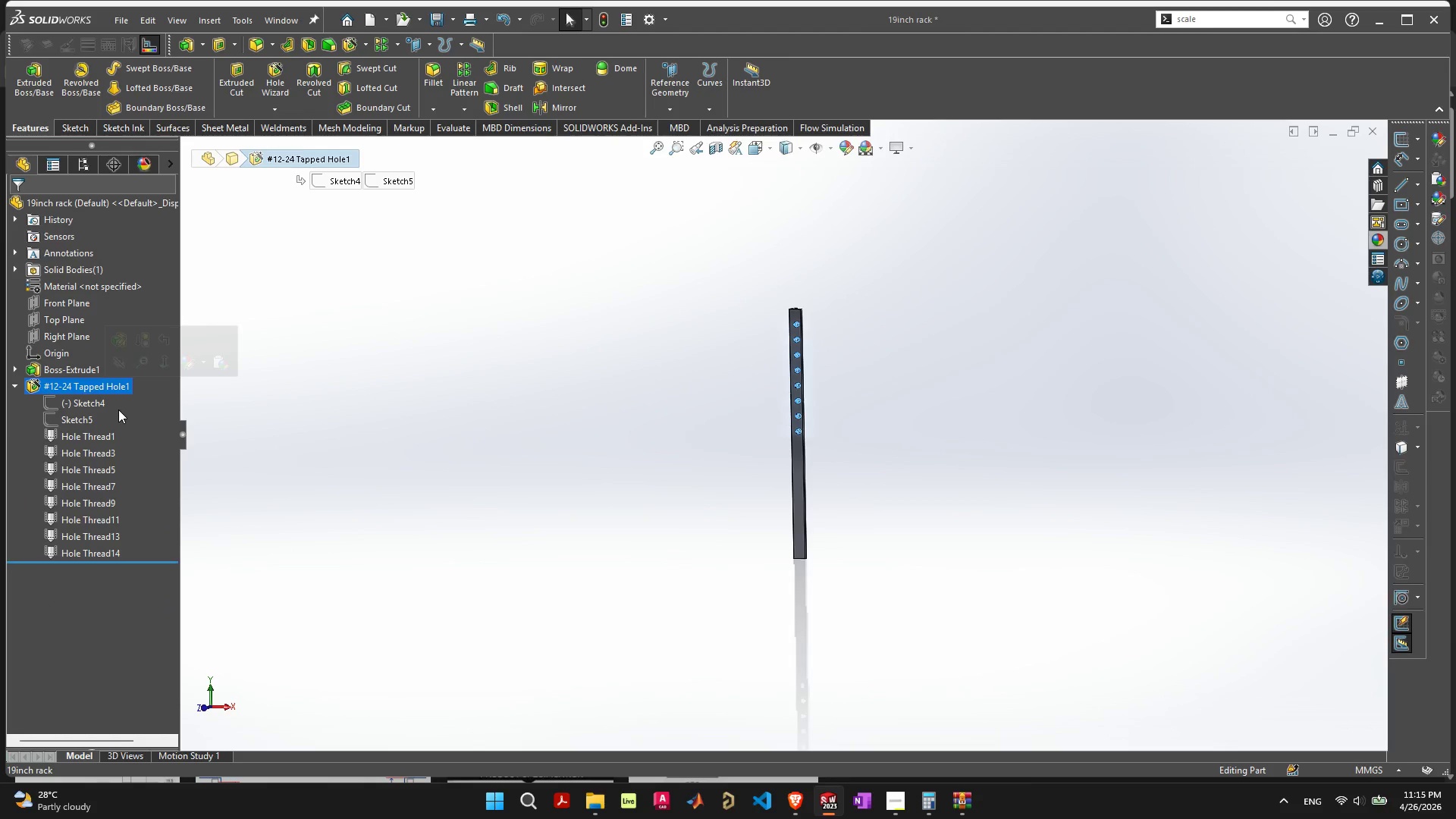 
key(Delete)
 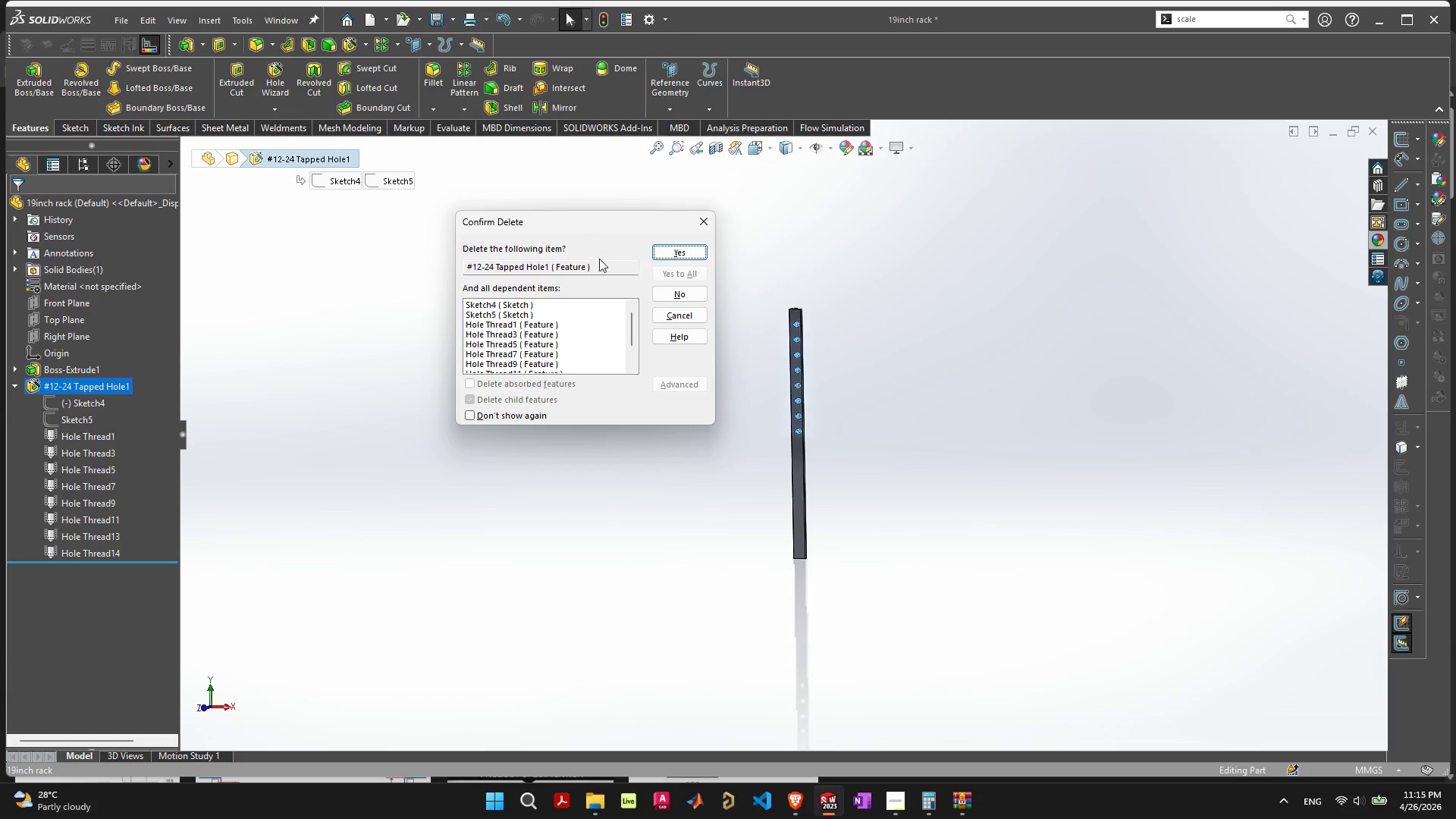 
key(Space)
 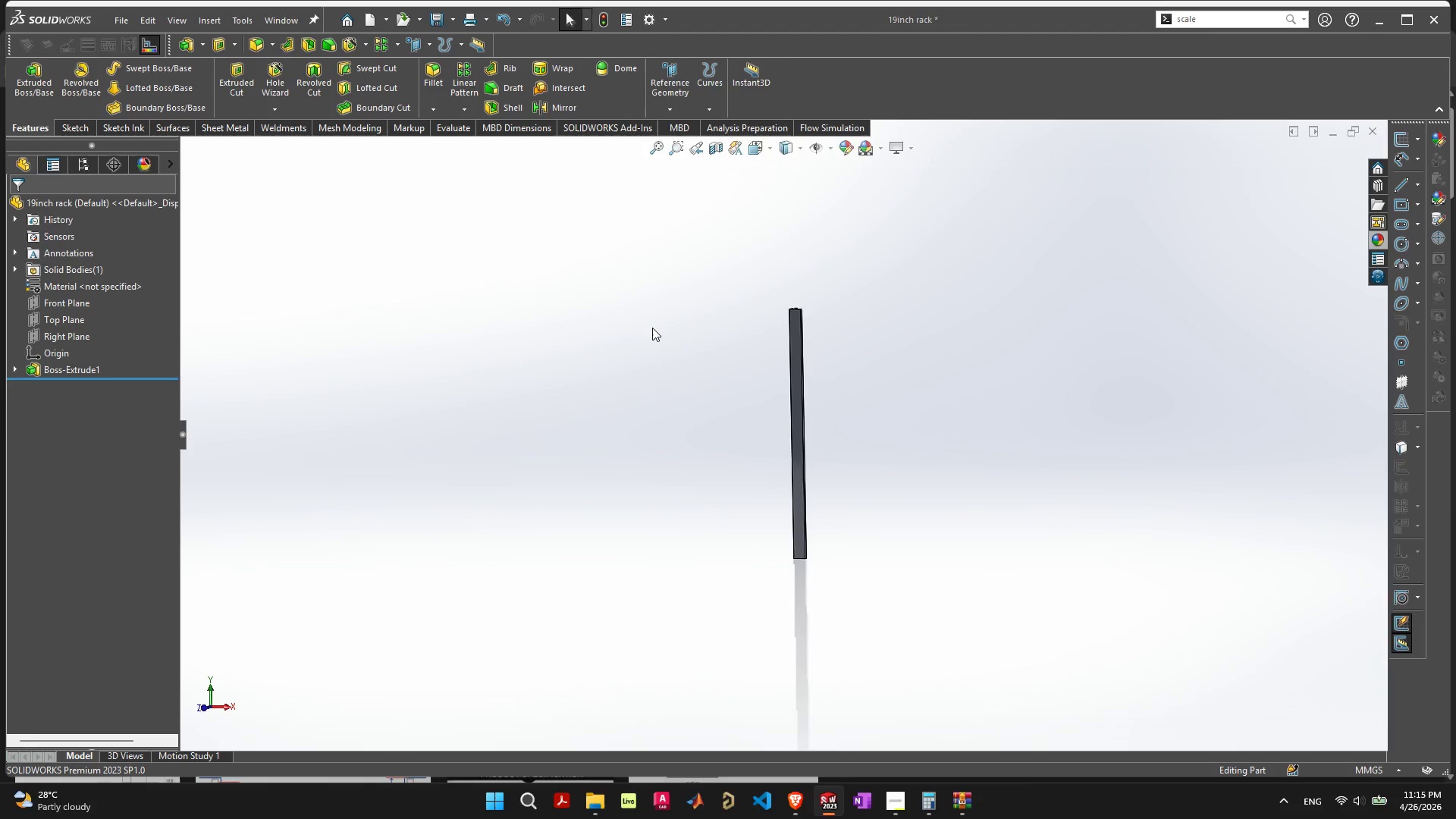 
wait(6.53)
 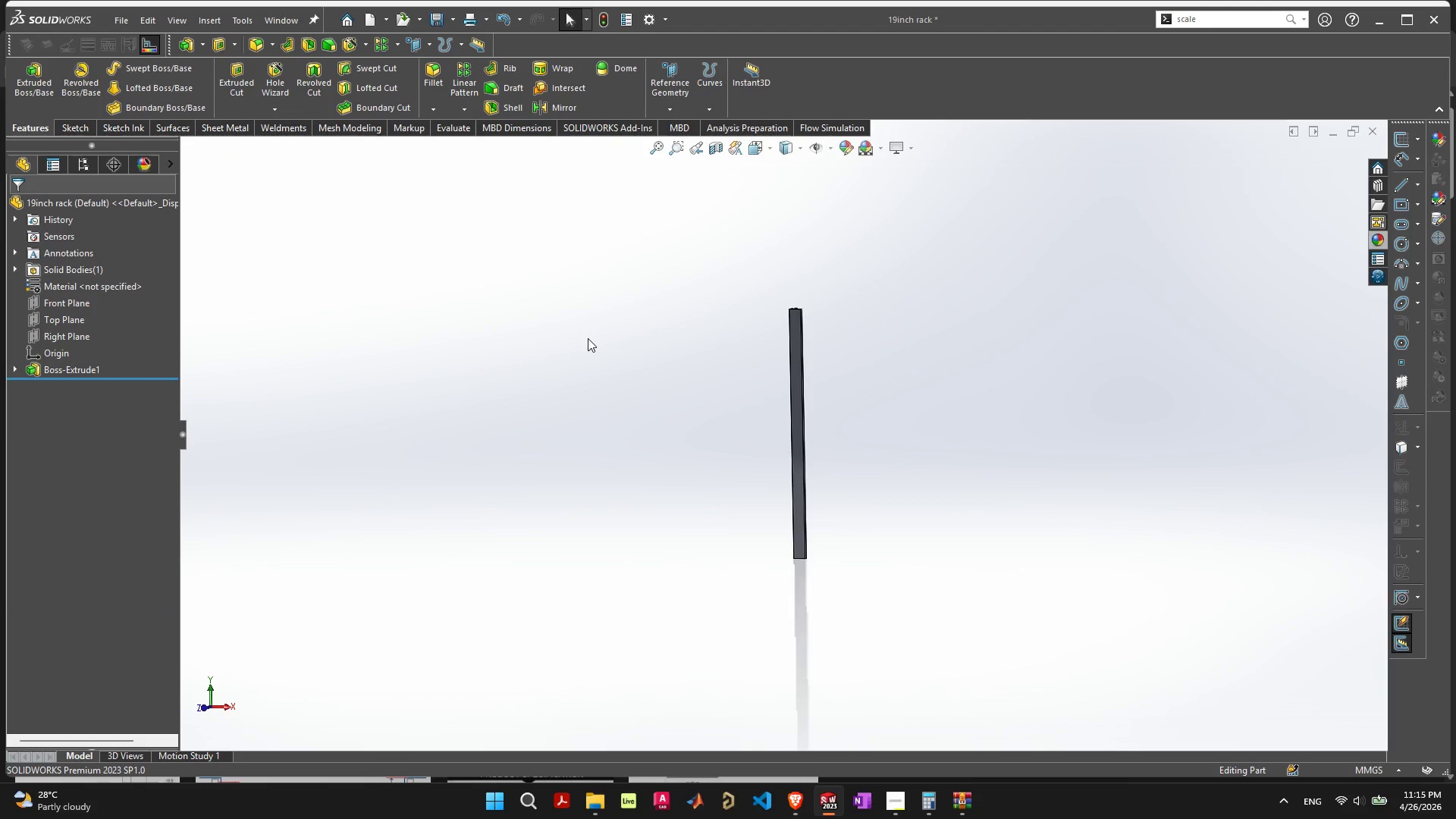 
scroll: coordinate [698, 353], scroll_direction: up, amount: 7.0
 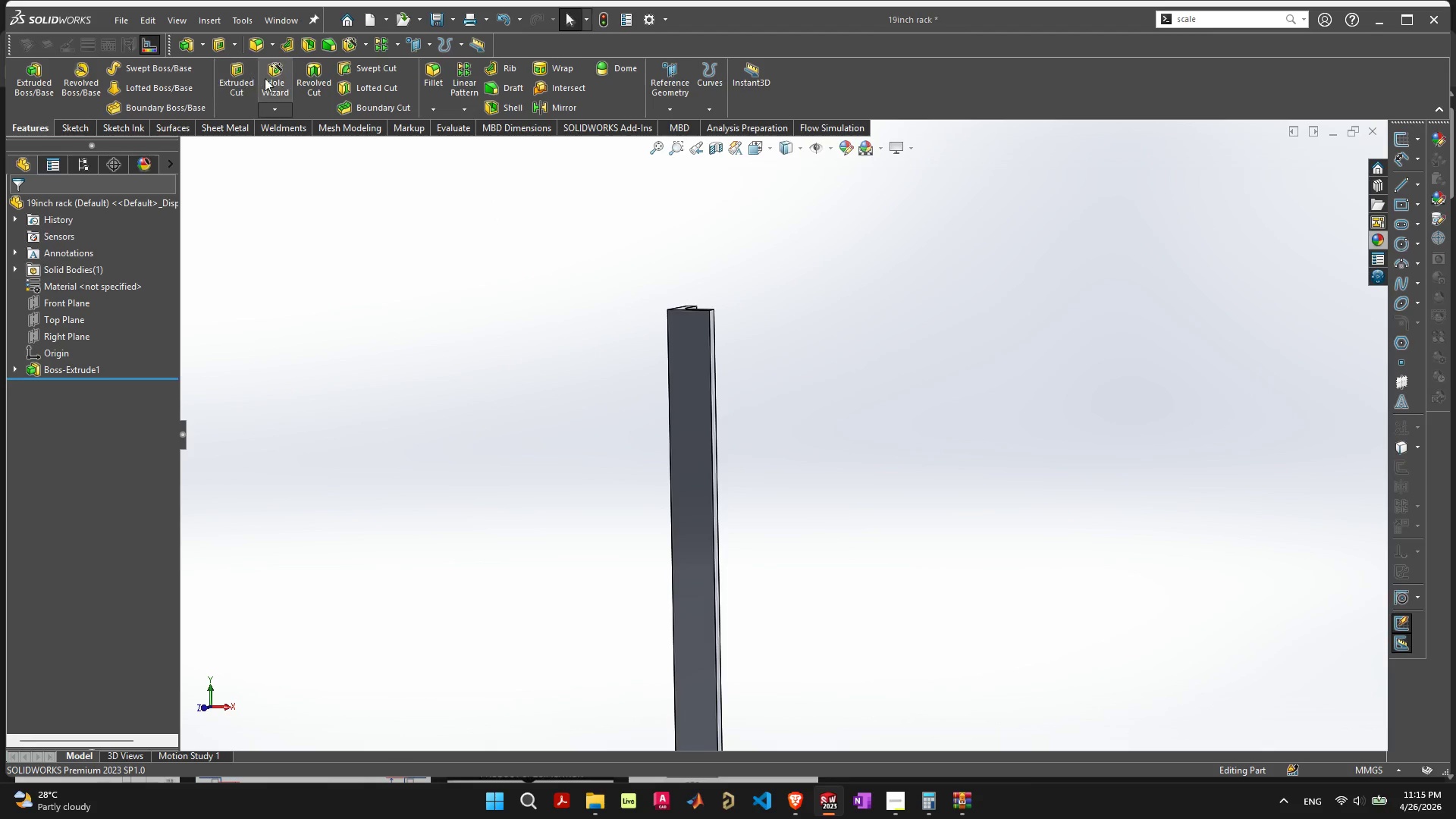 
left_click([279, 75])
 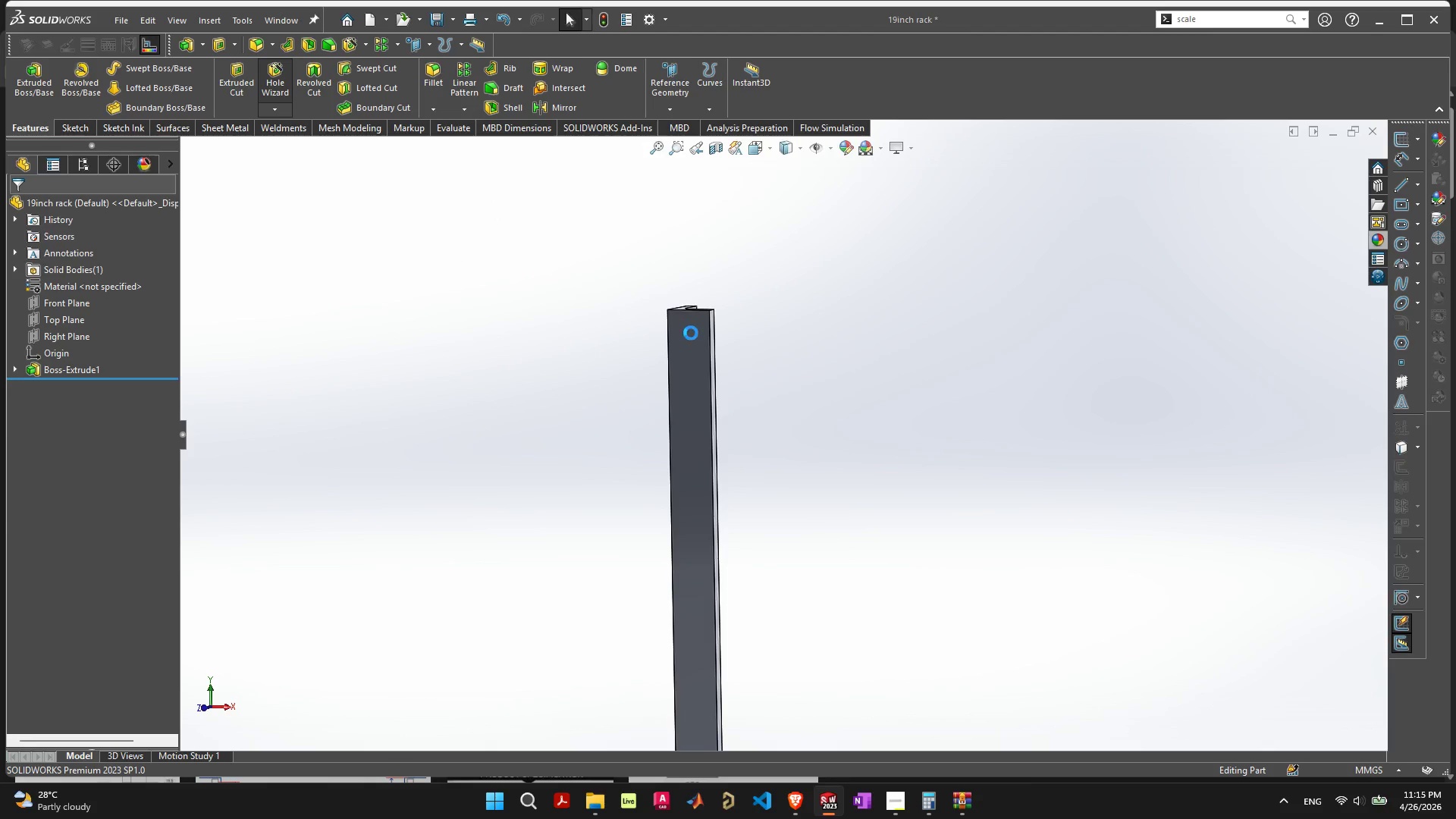 
mouse_move([658, 341])
 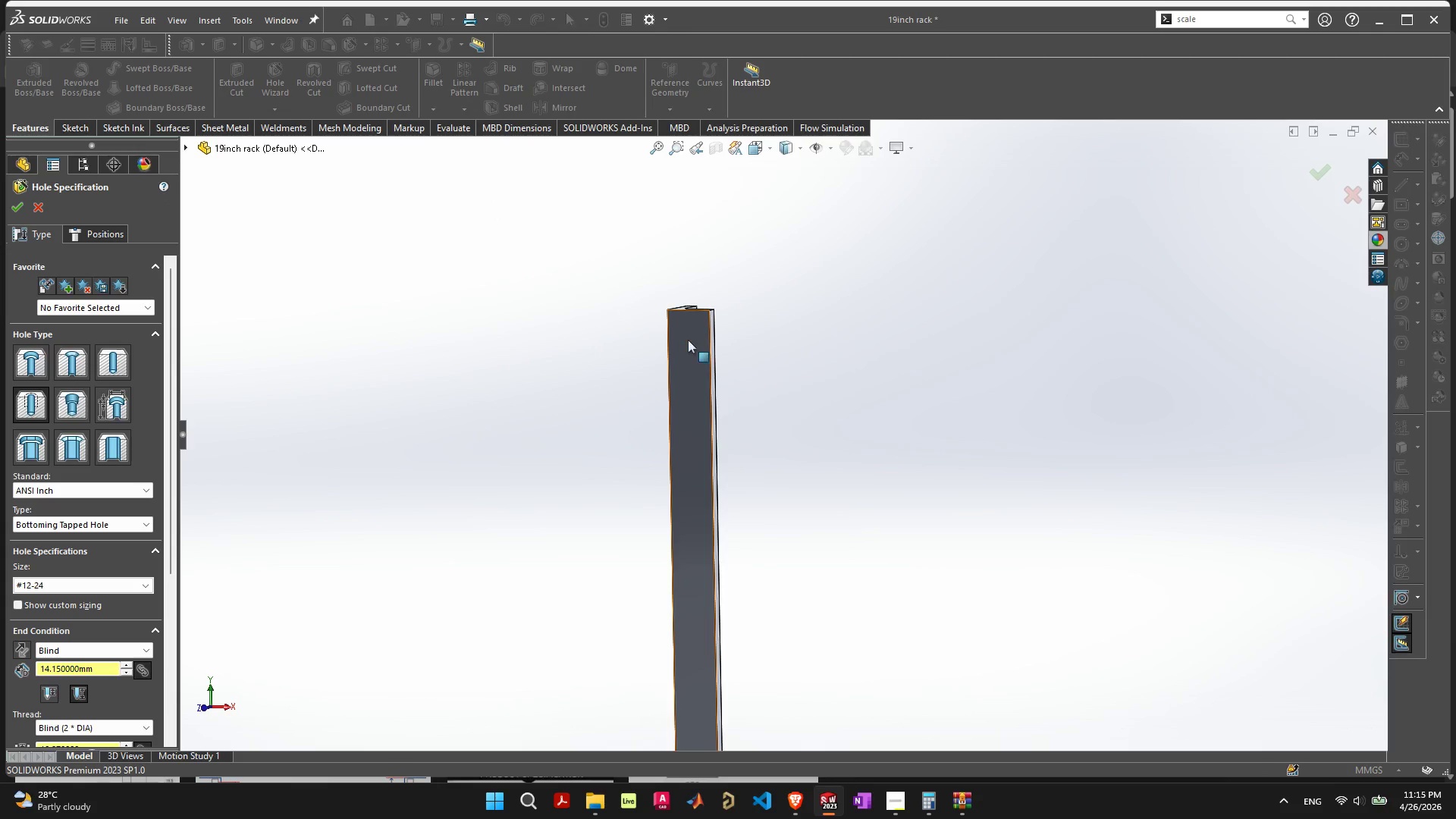 
left_click([688, 336])
 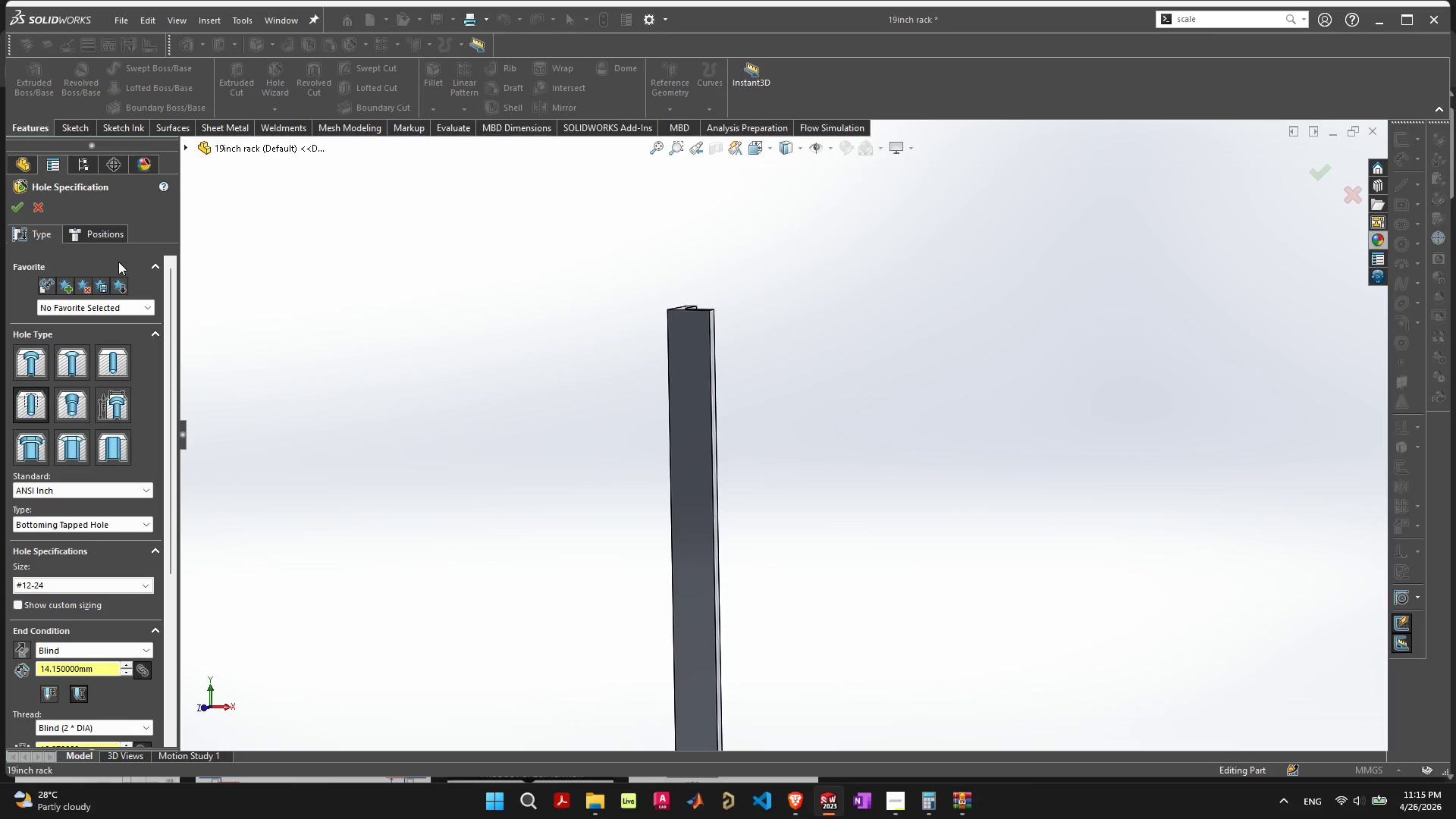 
left_click([102, 235])
 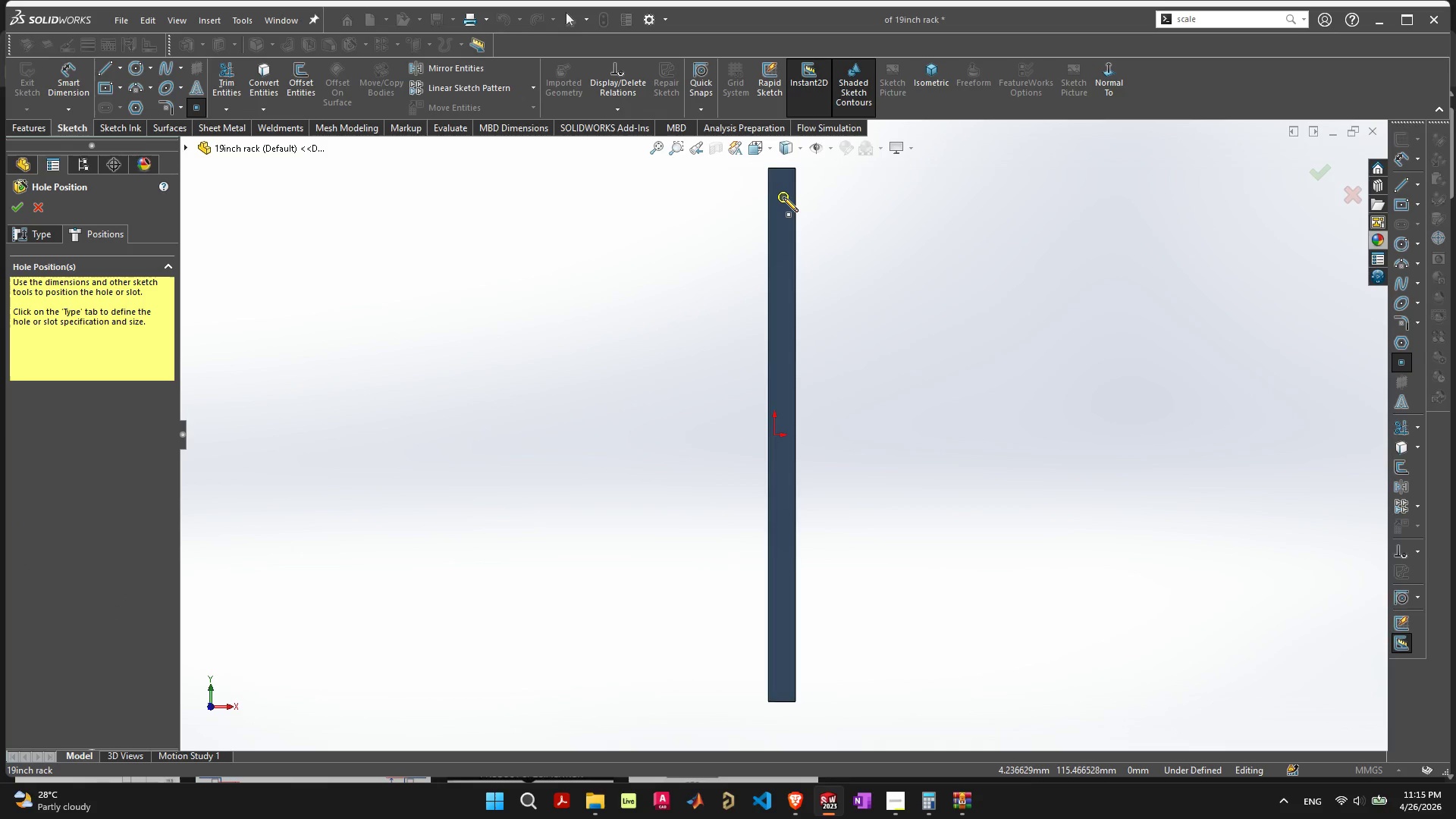 
left_click([782, 195])
 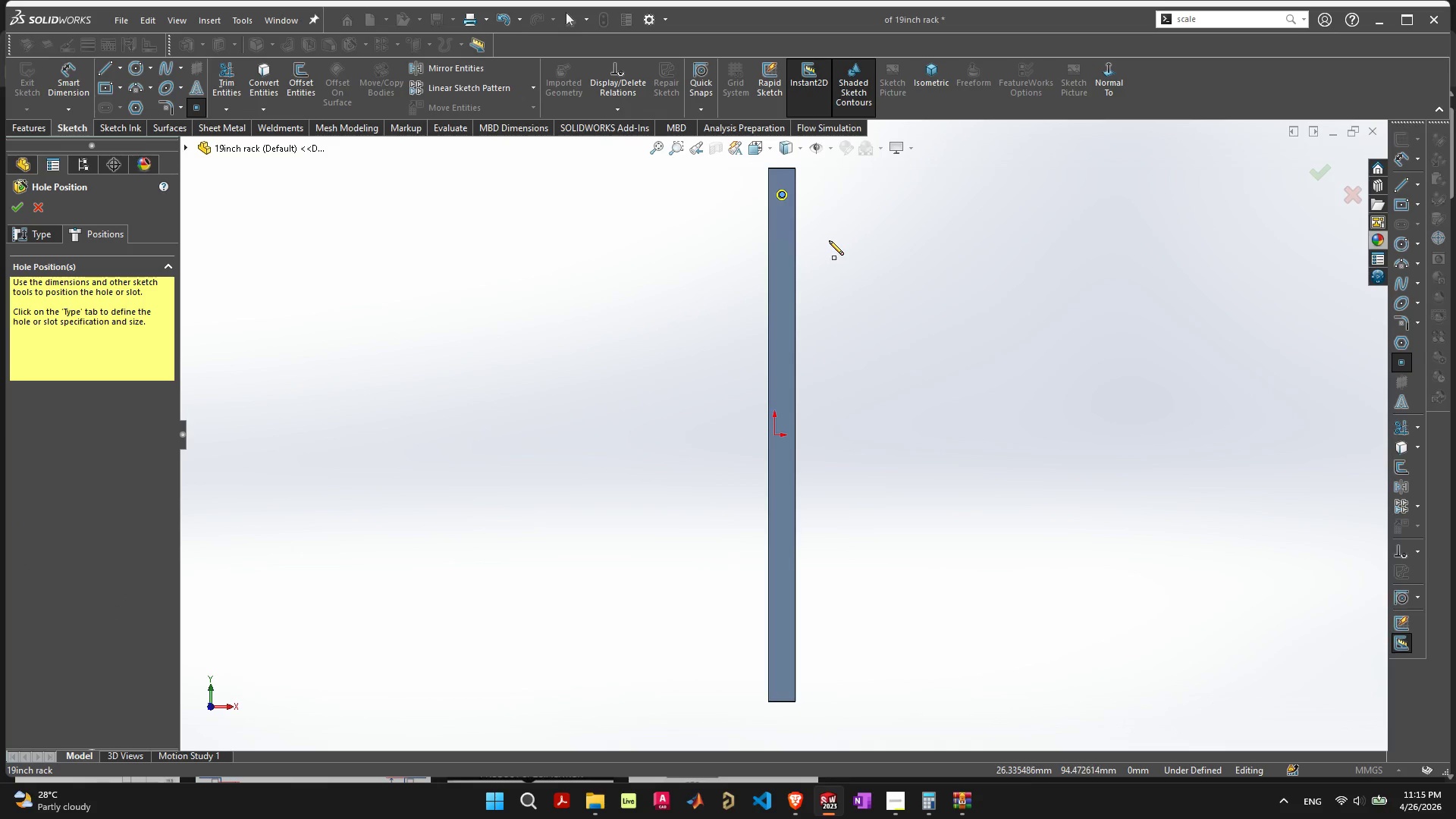 
hold_key(key=Escape, duration=13.56)
 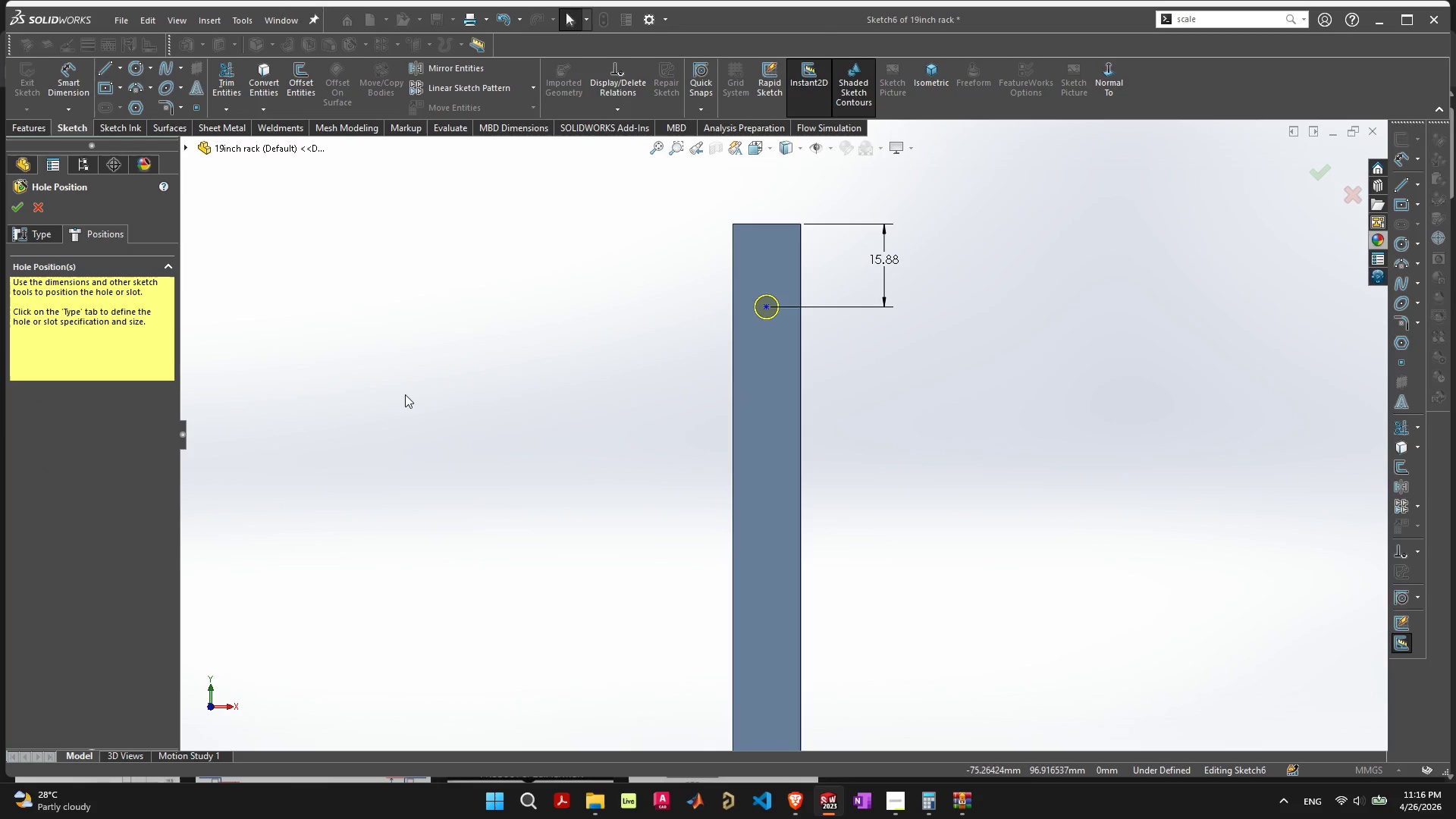 
scroll: coordinate [791, 192], scroll_direction: up, amount: 5.0
 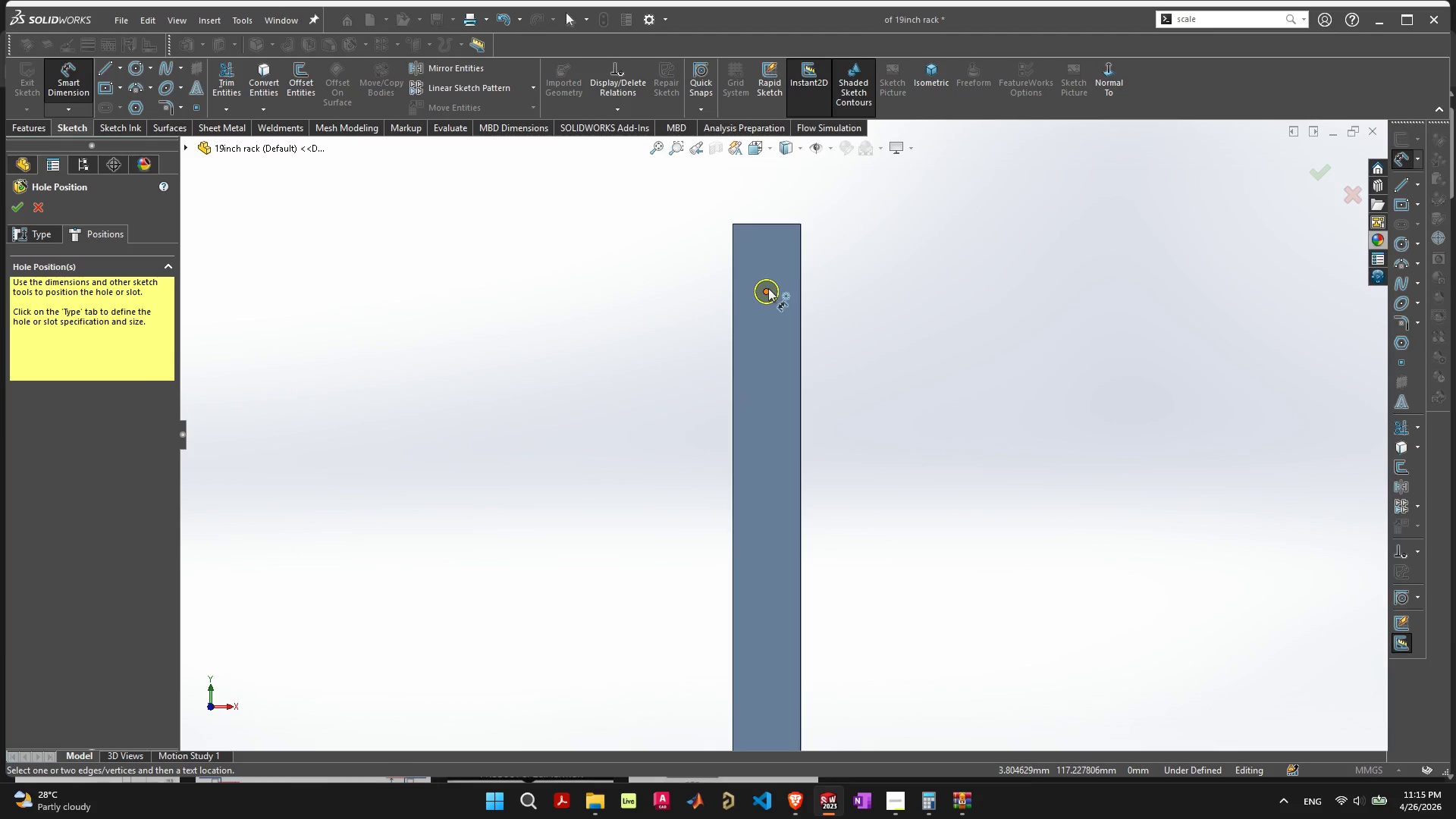 
left_click([768, 291])
 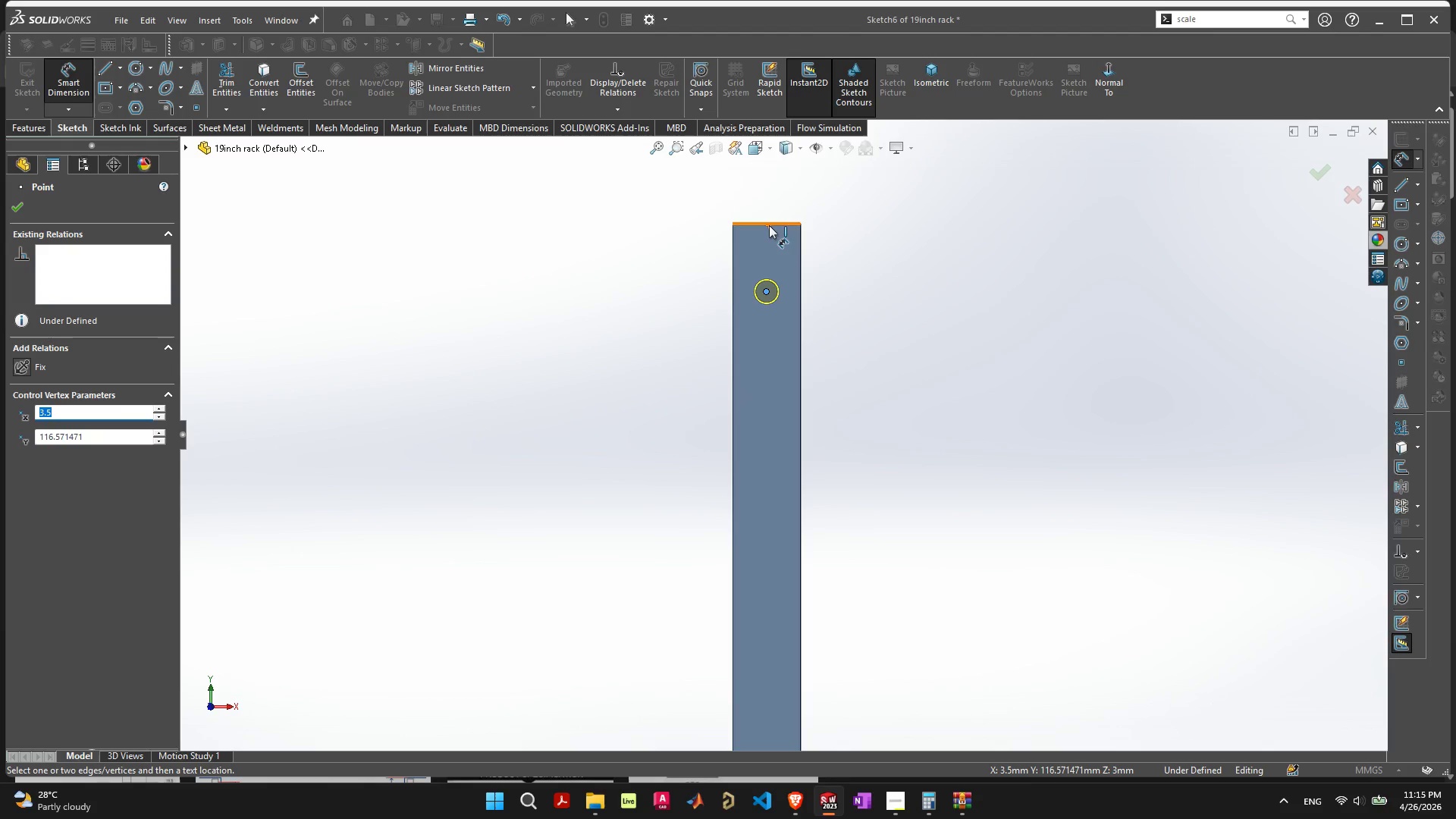 
left_click([770, 224])
 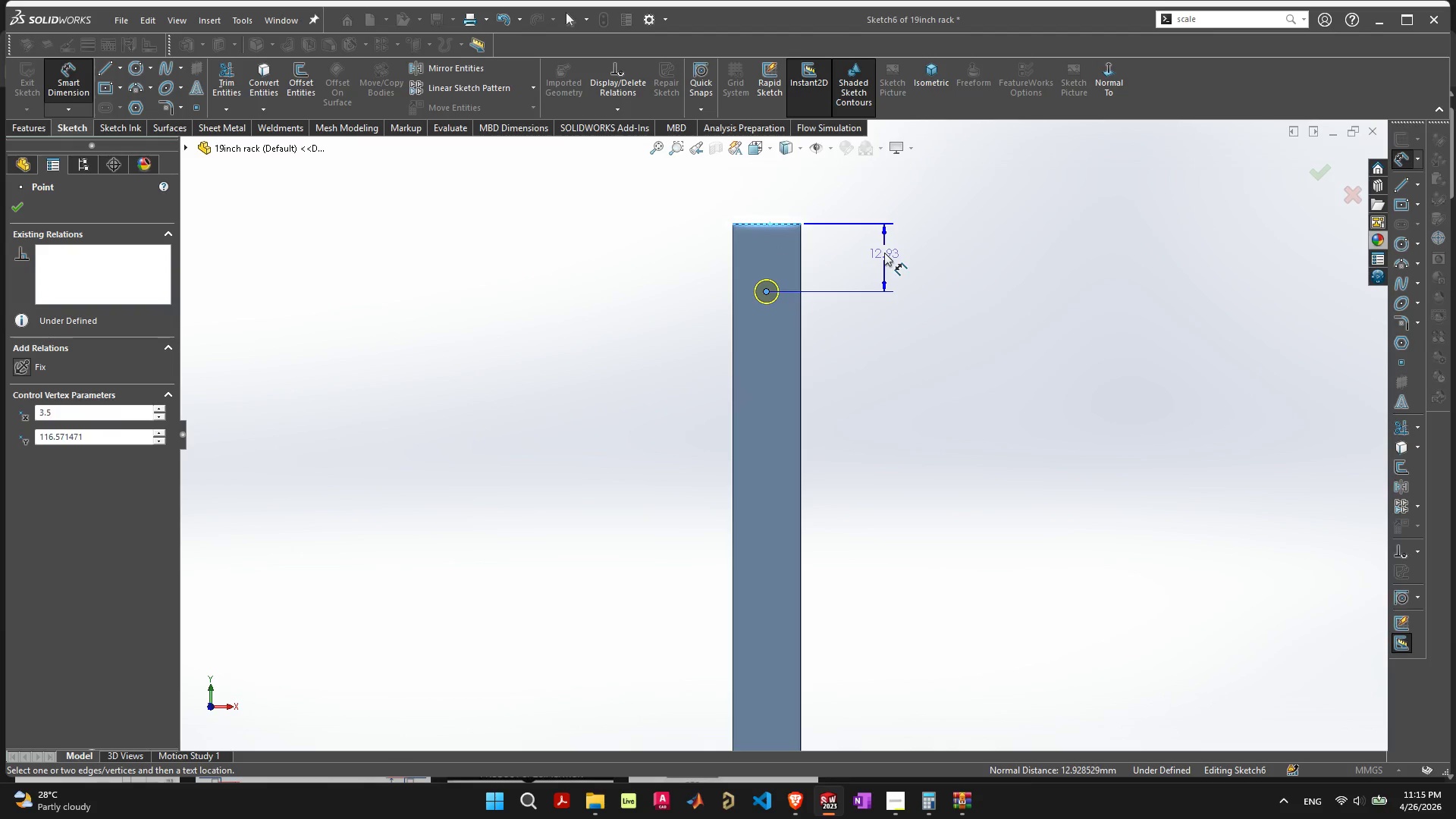 
left_click([884, 253])
 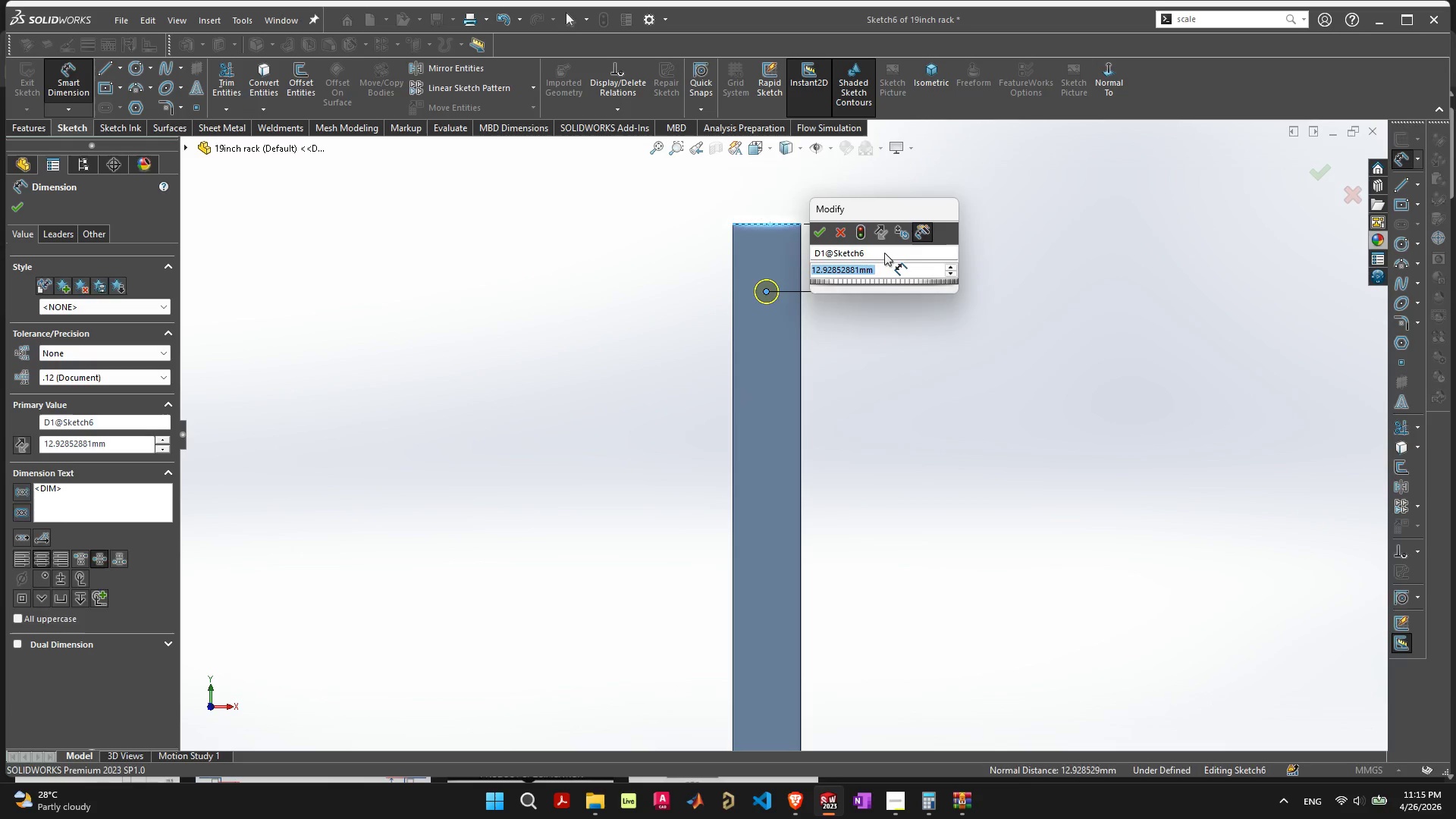 
type(./)
key(Backspace)
key(Backspace)
key(Backspace)
type(.625in)
 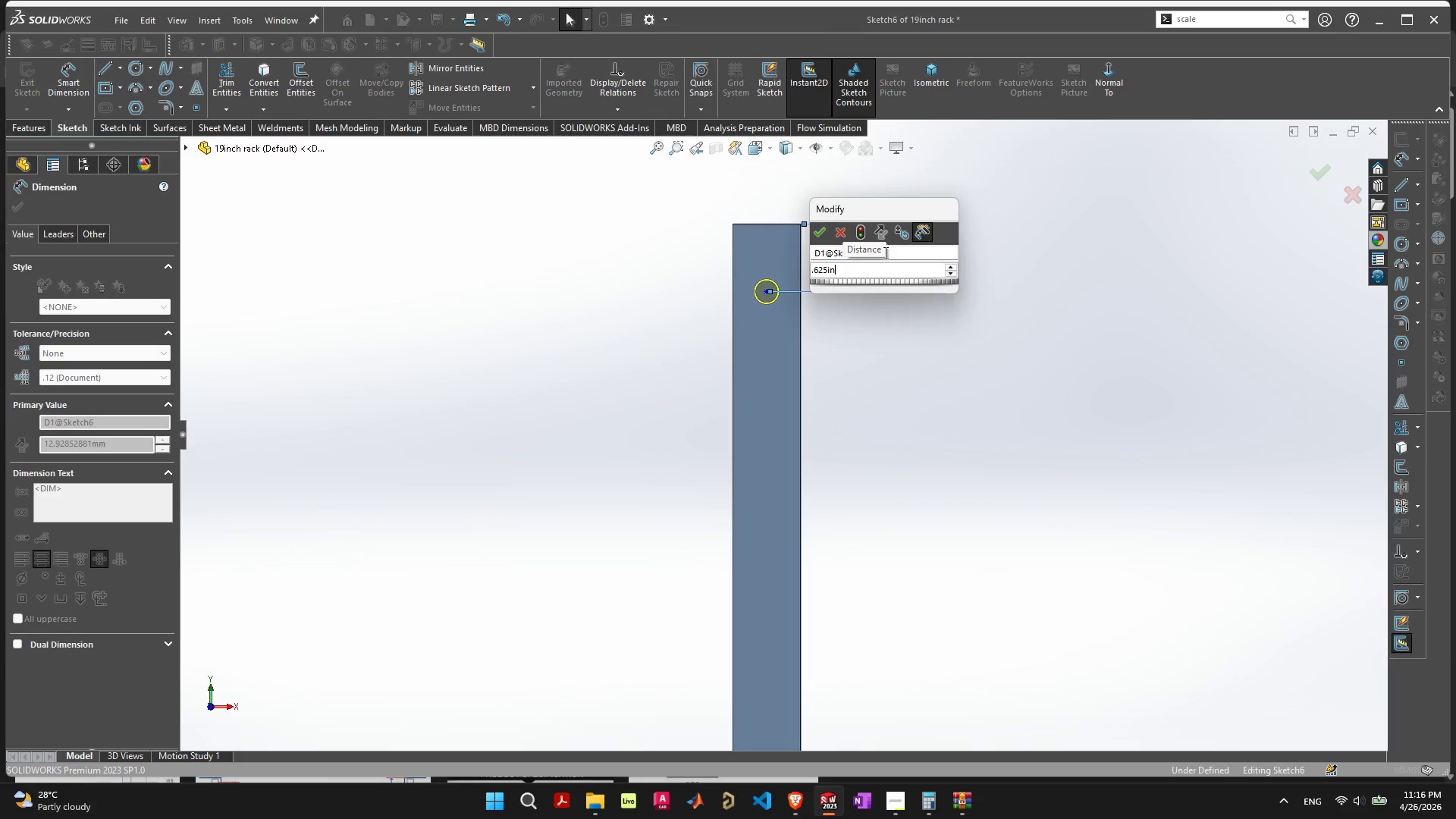 
key(Enter)
 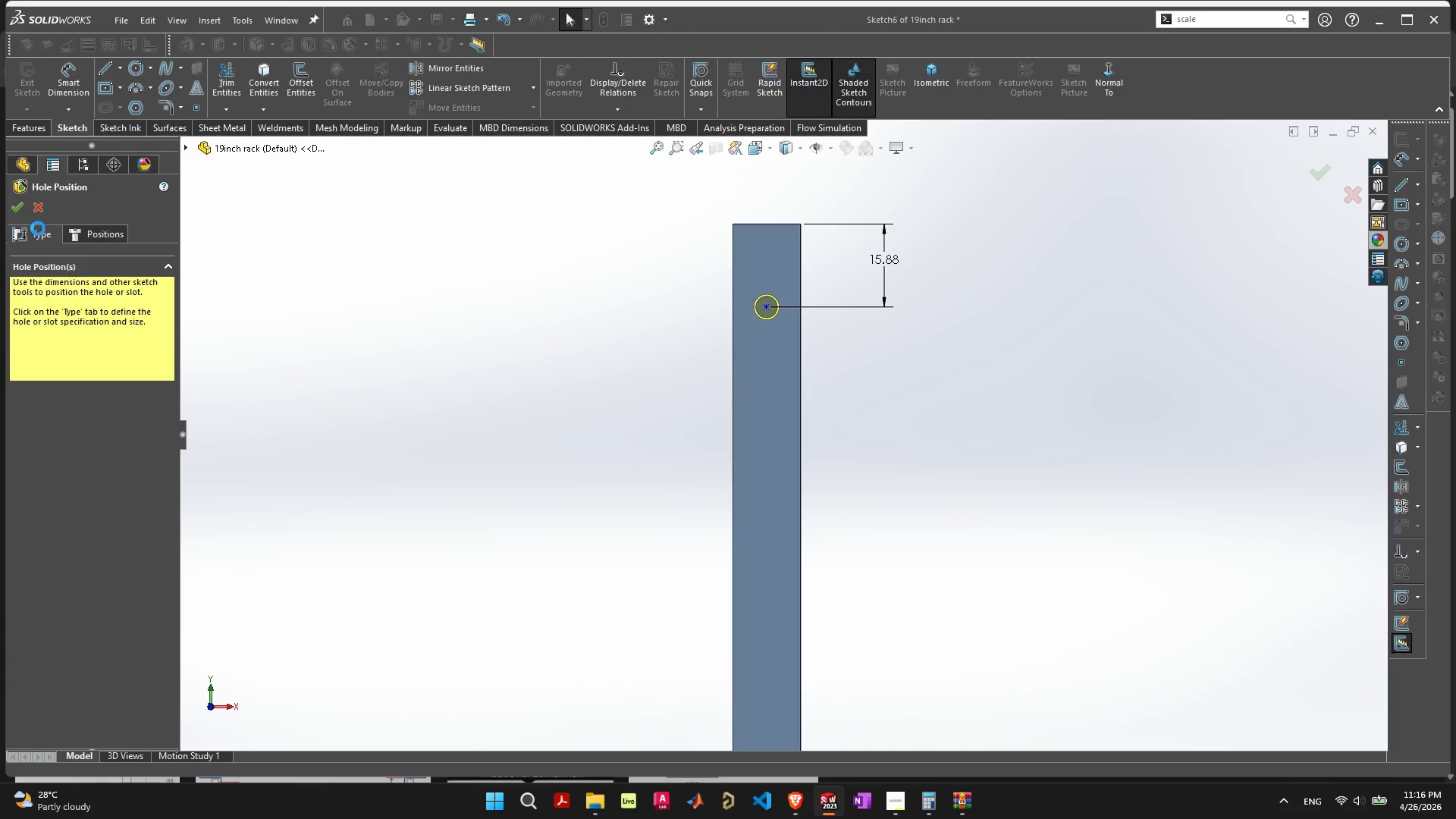 
left_click([102, 232])
 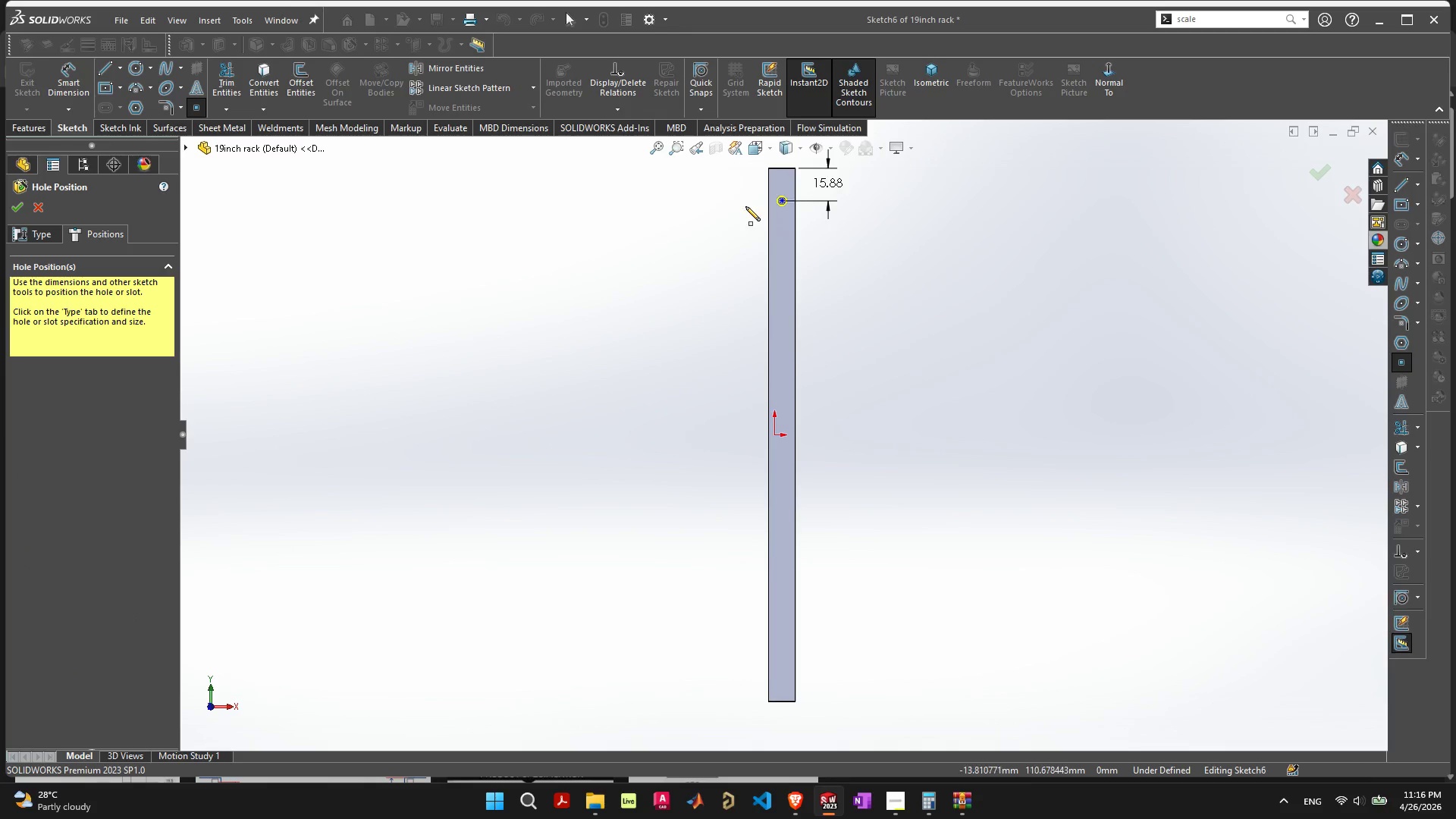 
scroll: coordinate [795, 228], scroll_direction: up, amount: 5.0
 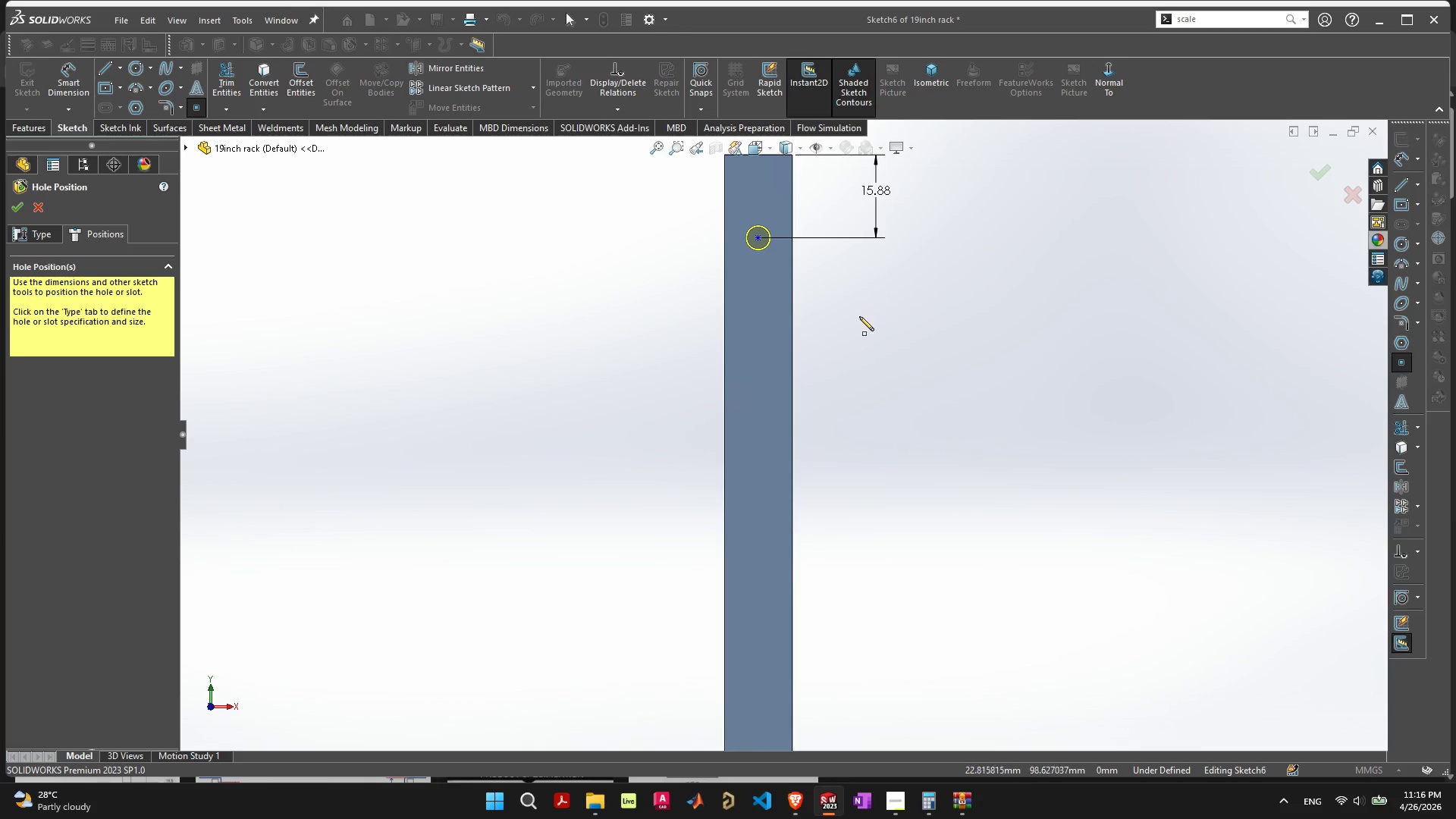 
key(Escape)
 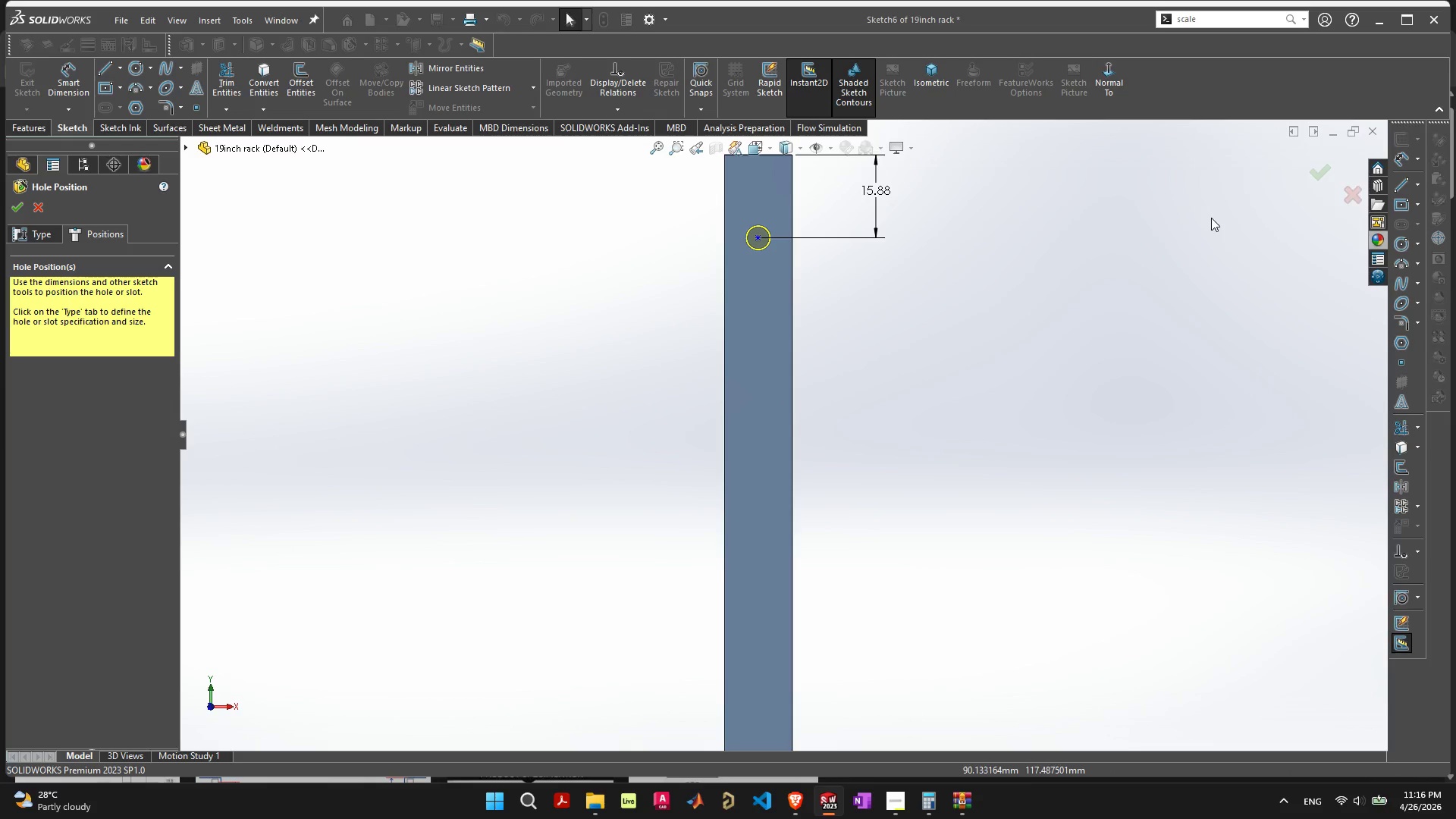 
left_click([1329, 177])
 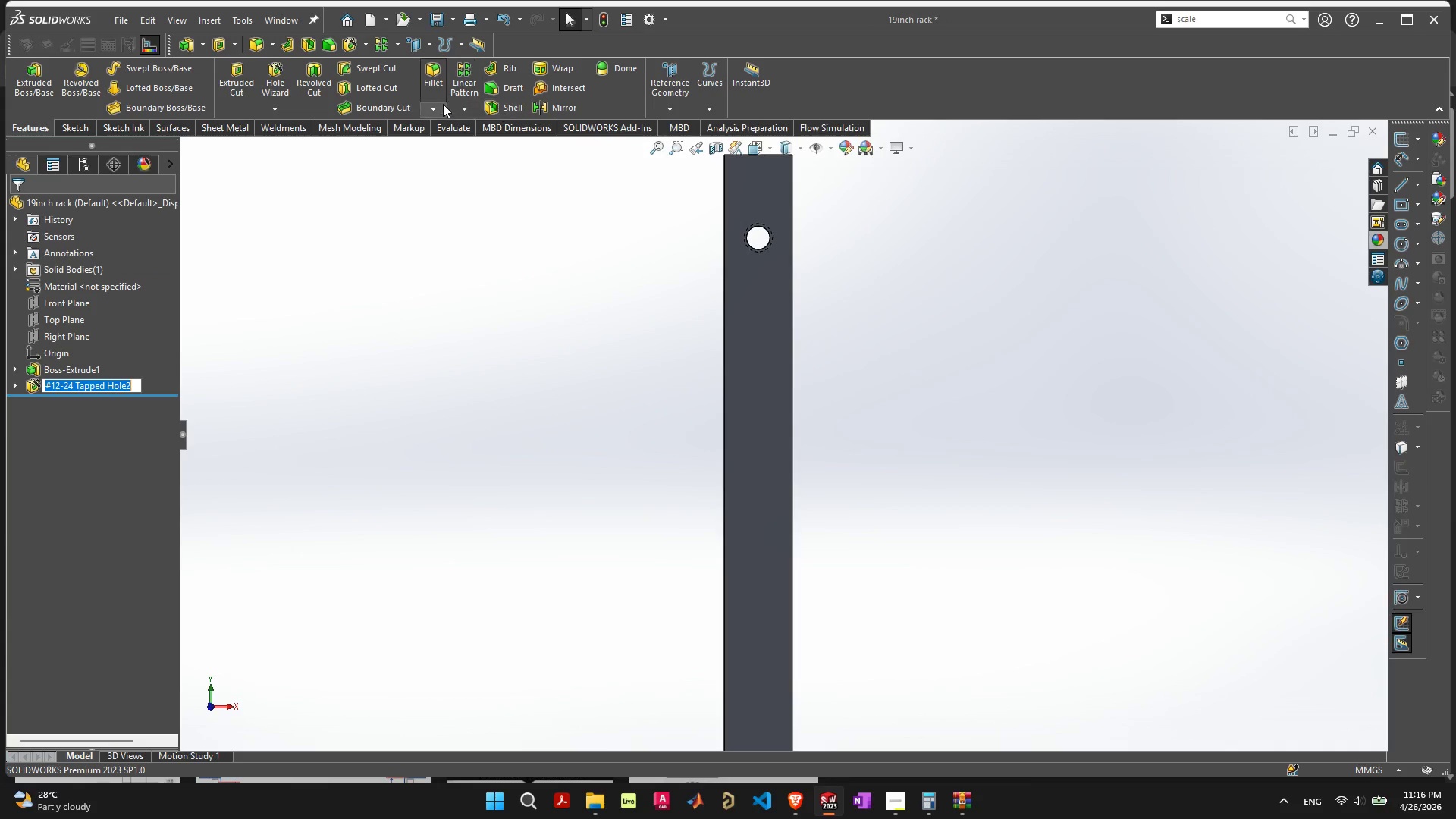 
left_click([466, 83])
 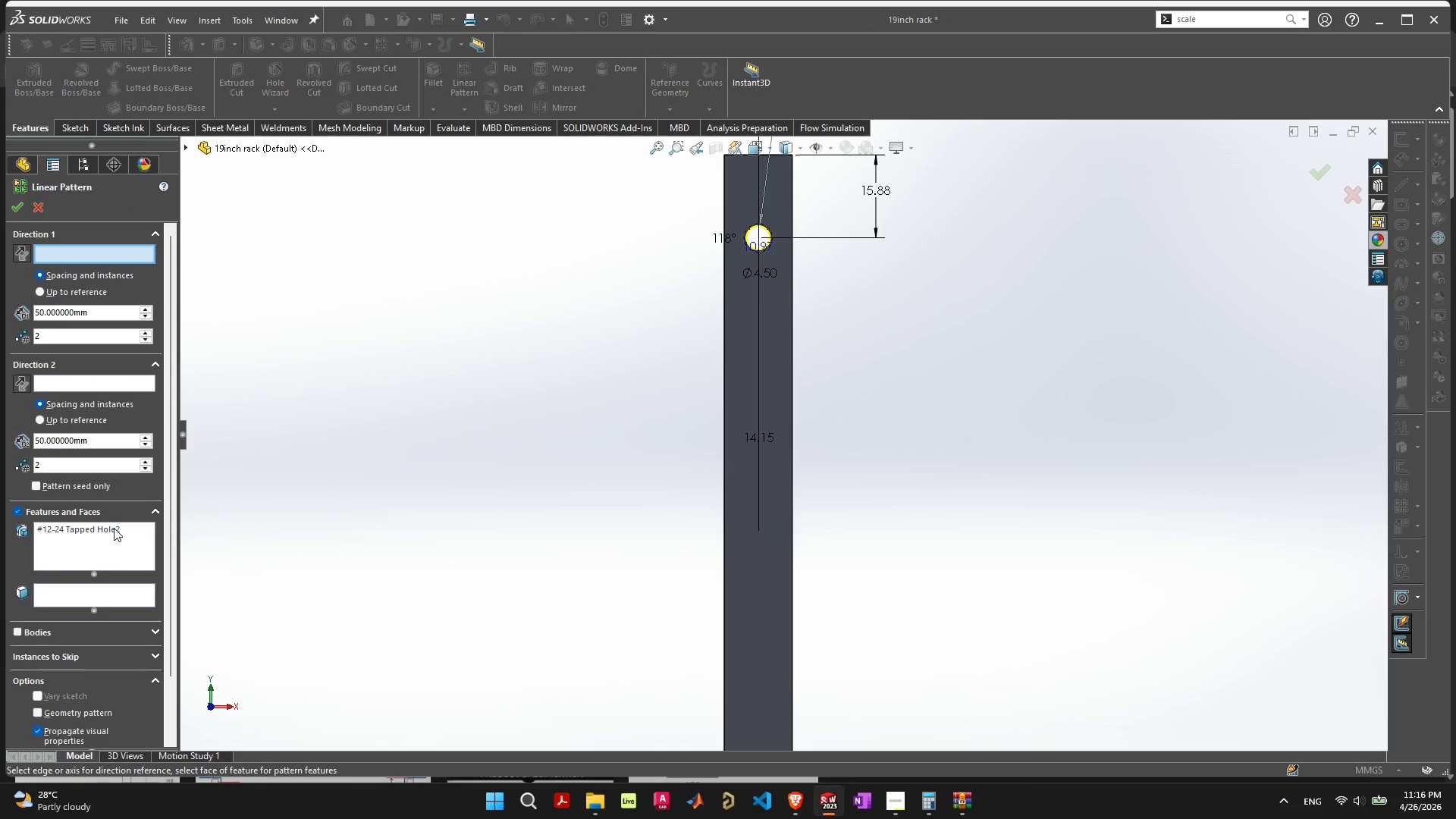 
left_click([108, 384])
 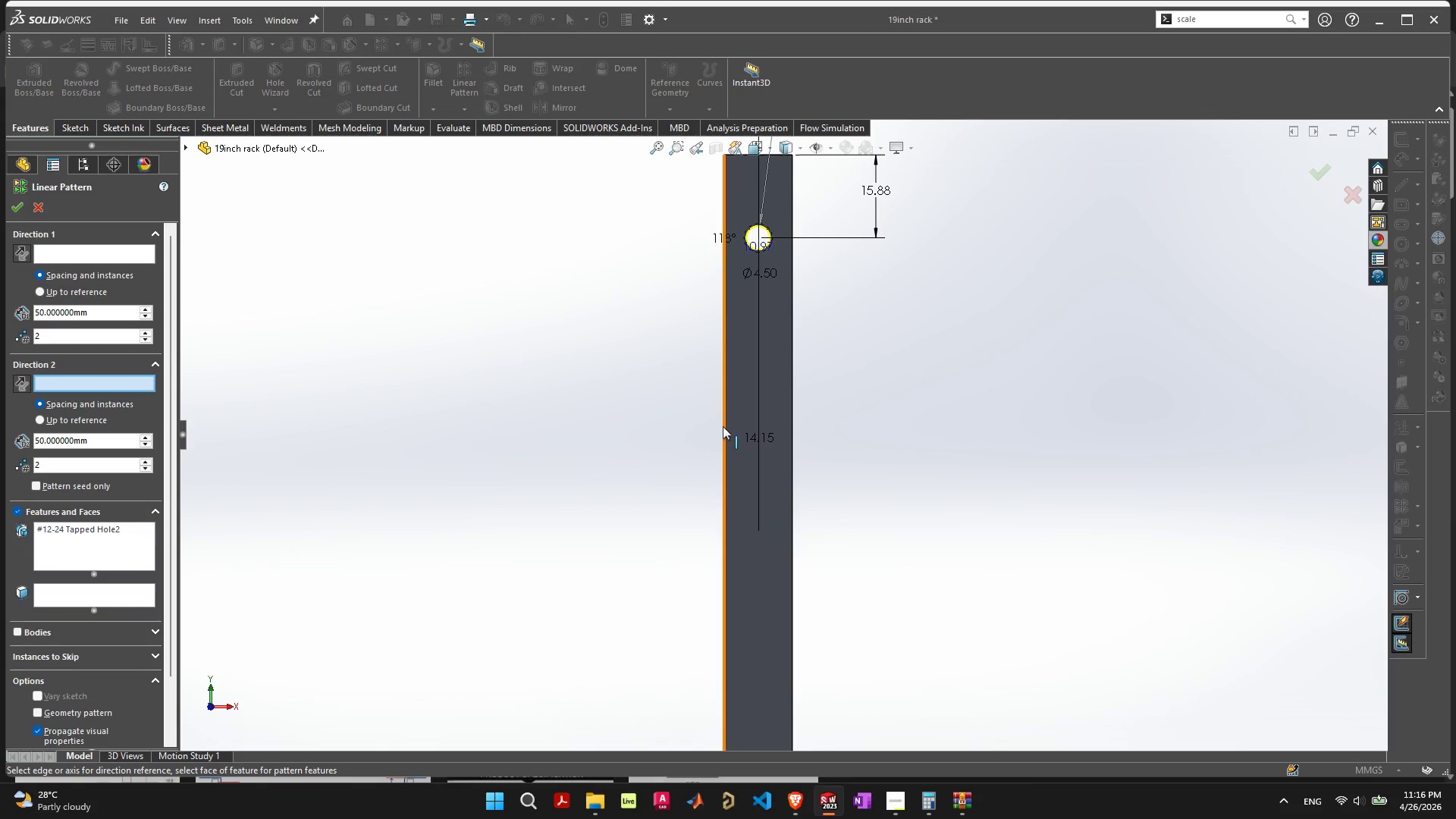 
left_click([723, 426])
 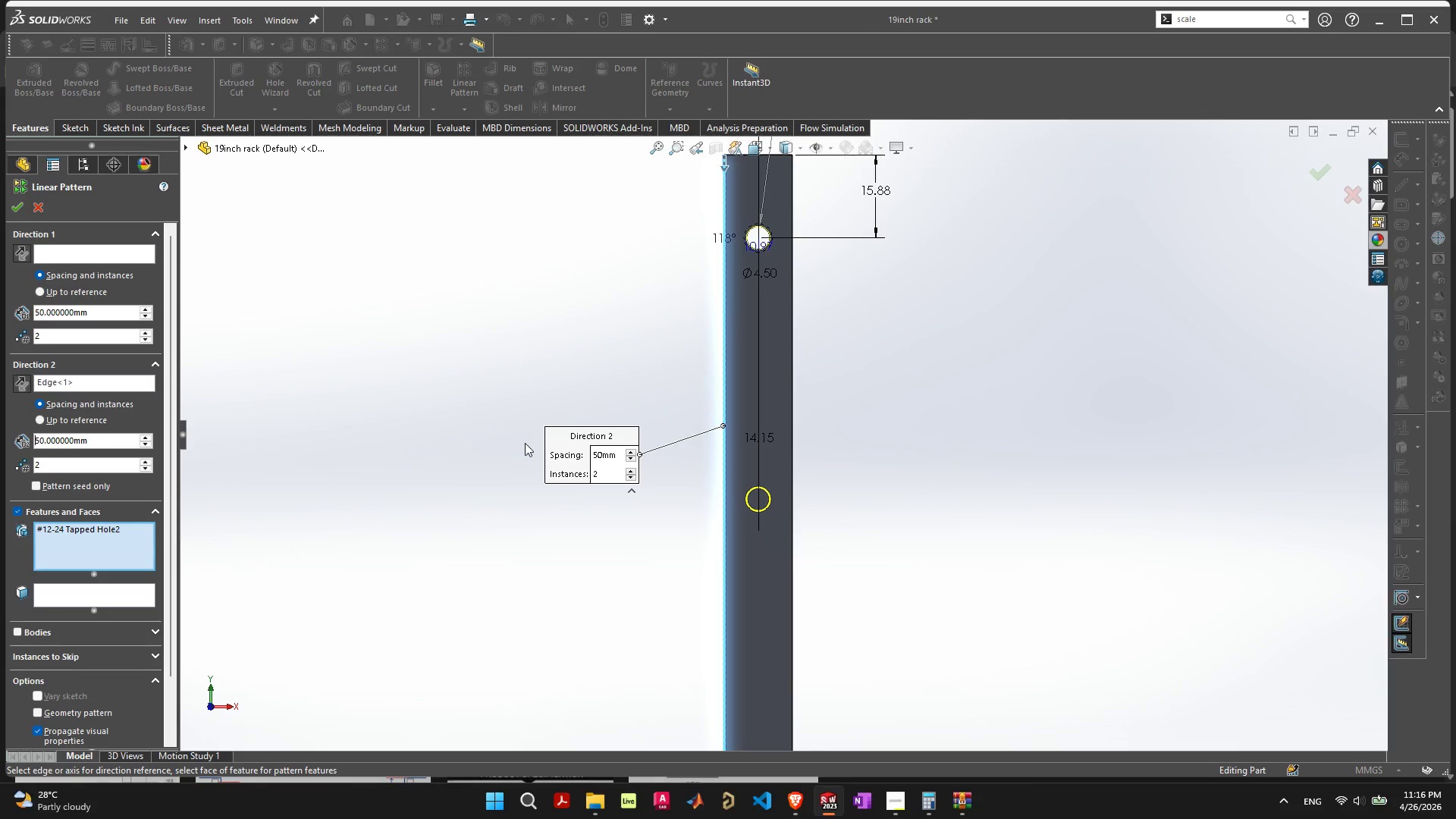 
scroll: coordinate [542, 446], scroll_direction: down, amount: 5.0
 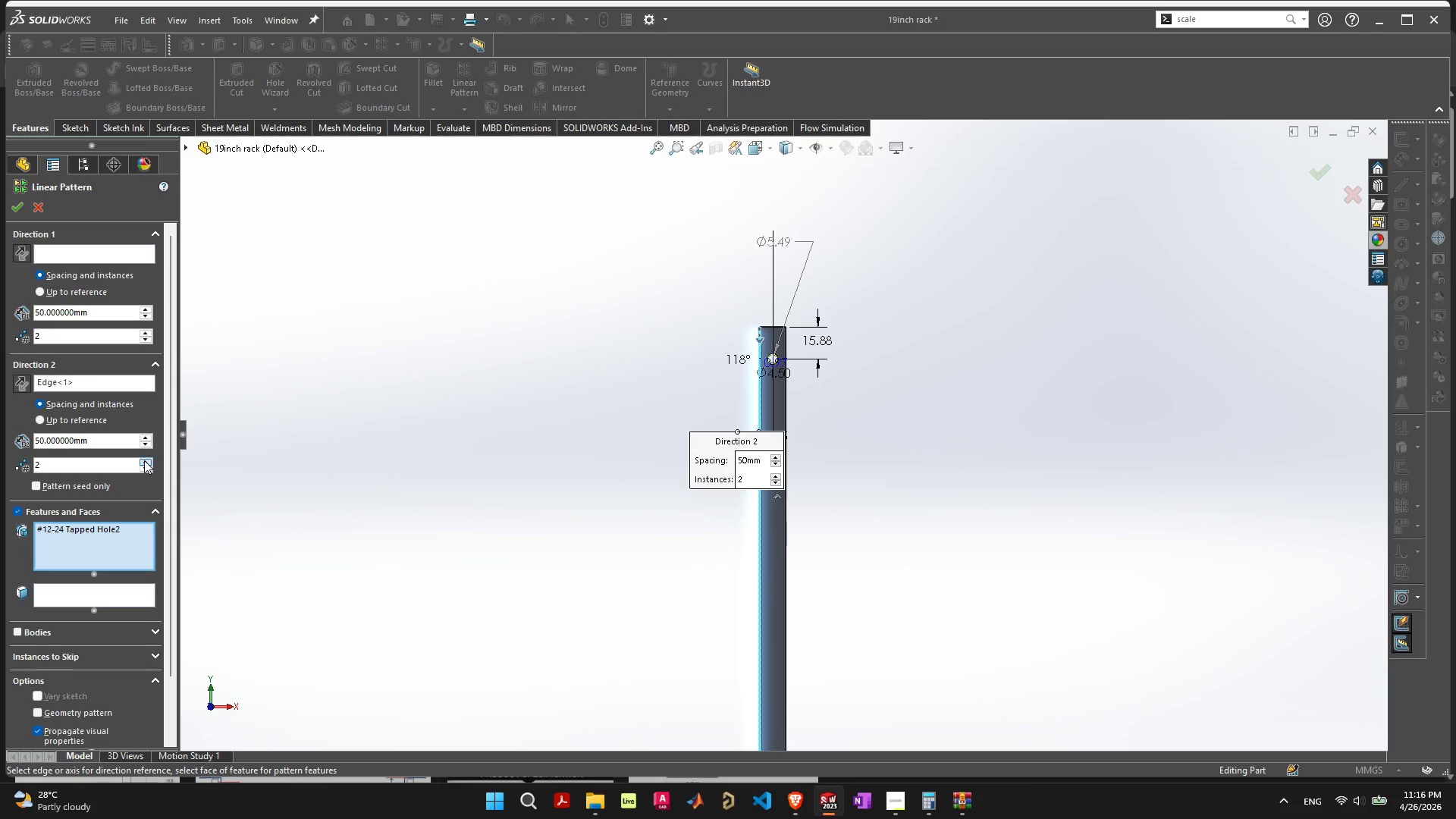 
double_click([144, 461])
 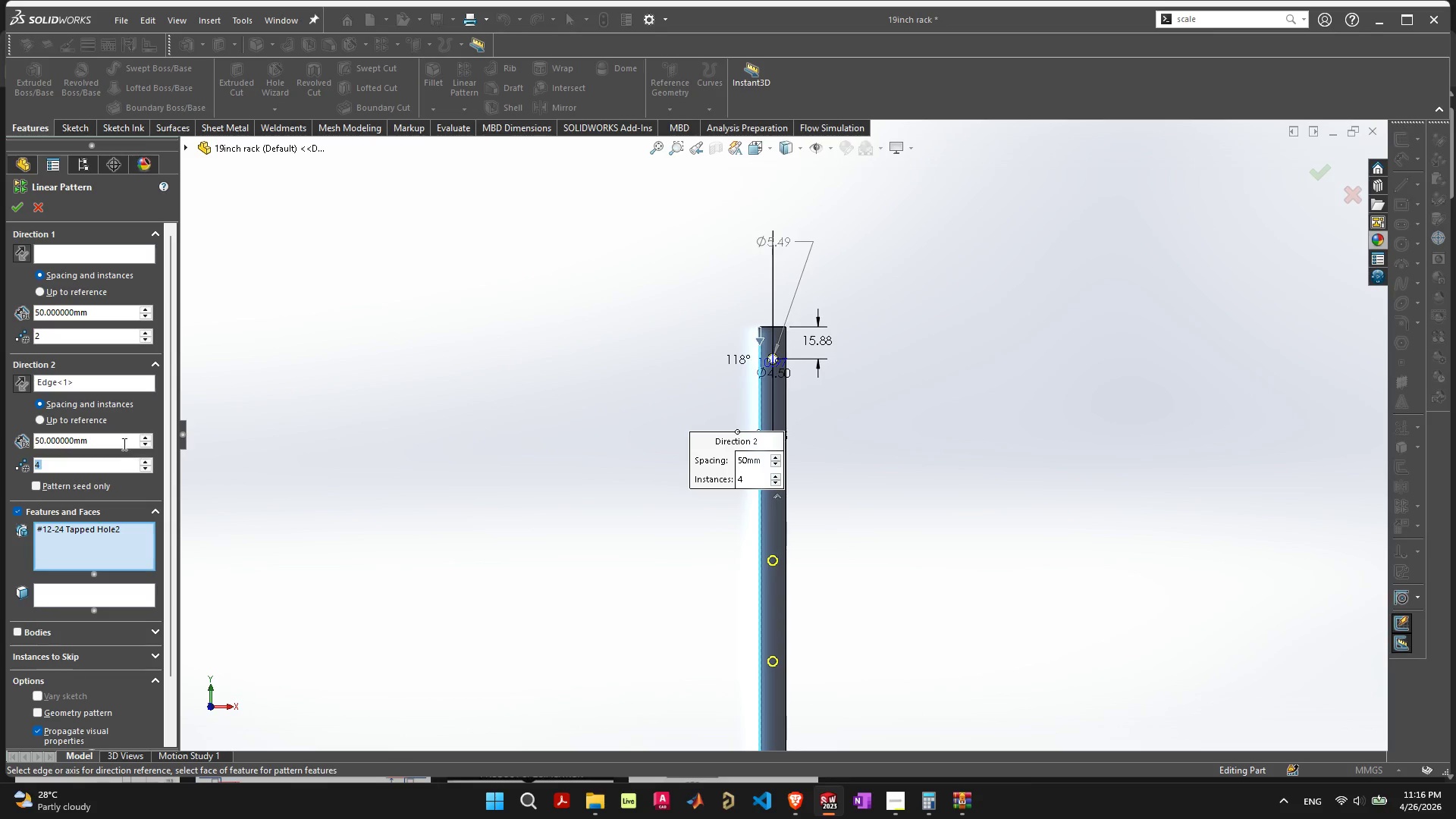 
left_click_drag(start_coordinate=[121, 441], to_coordinate=[0, 428])
 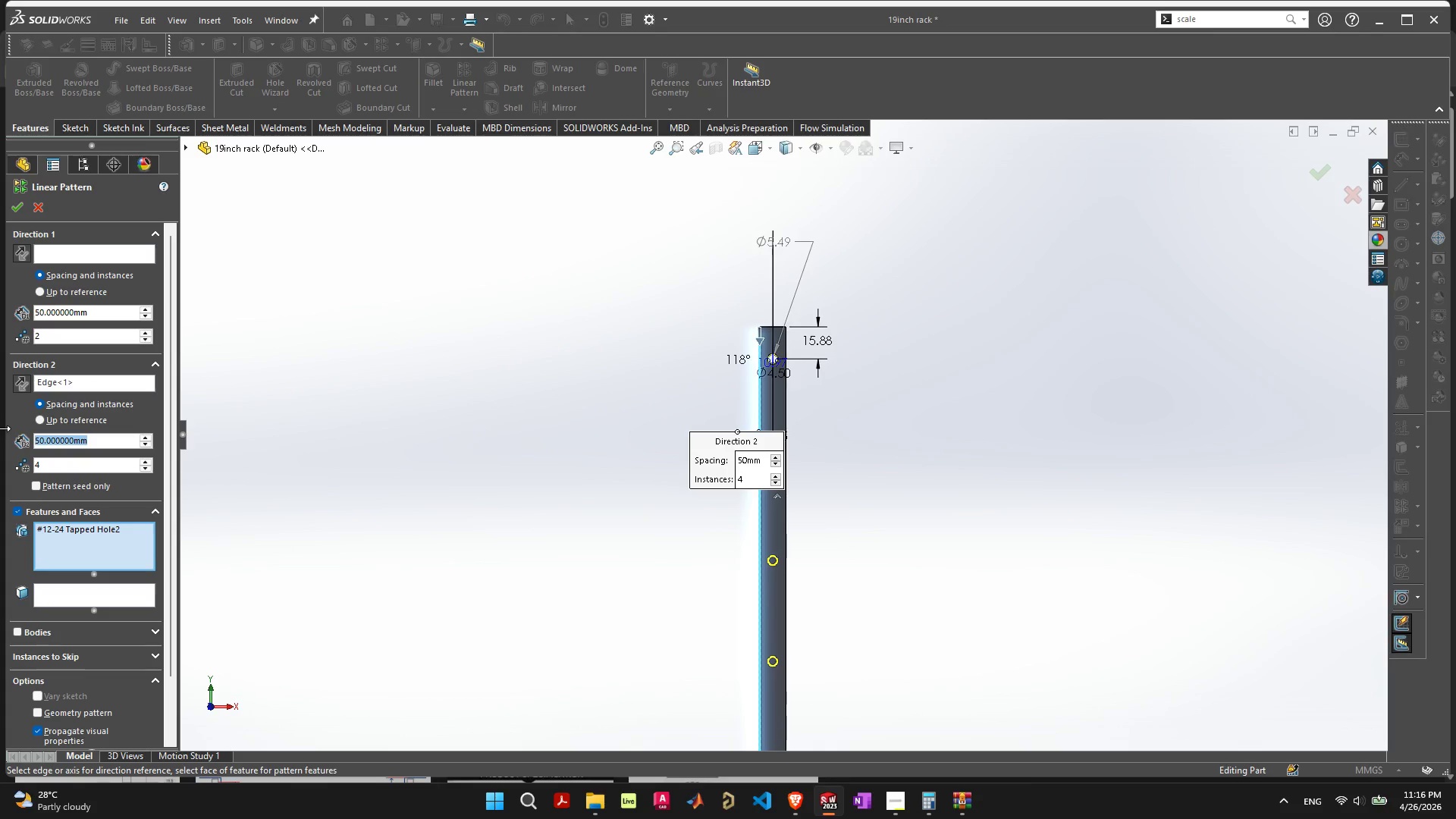 
type(15.88)
 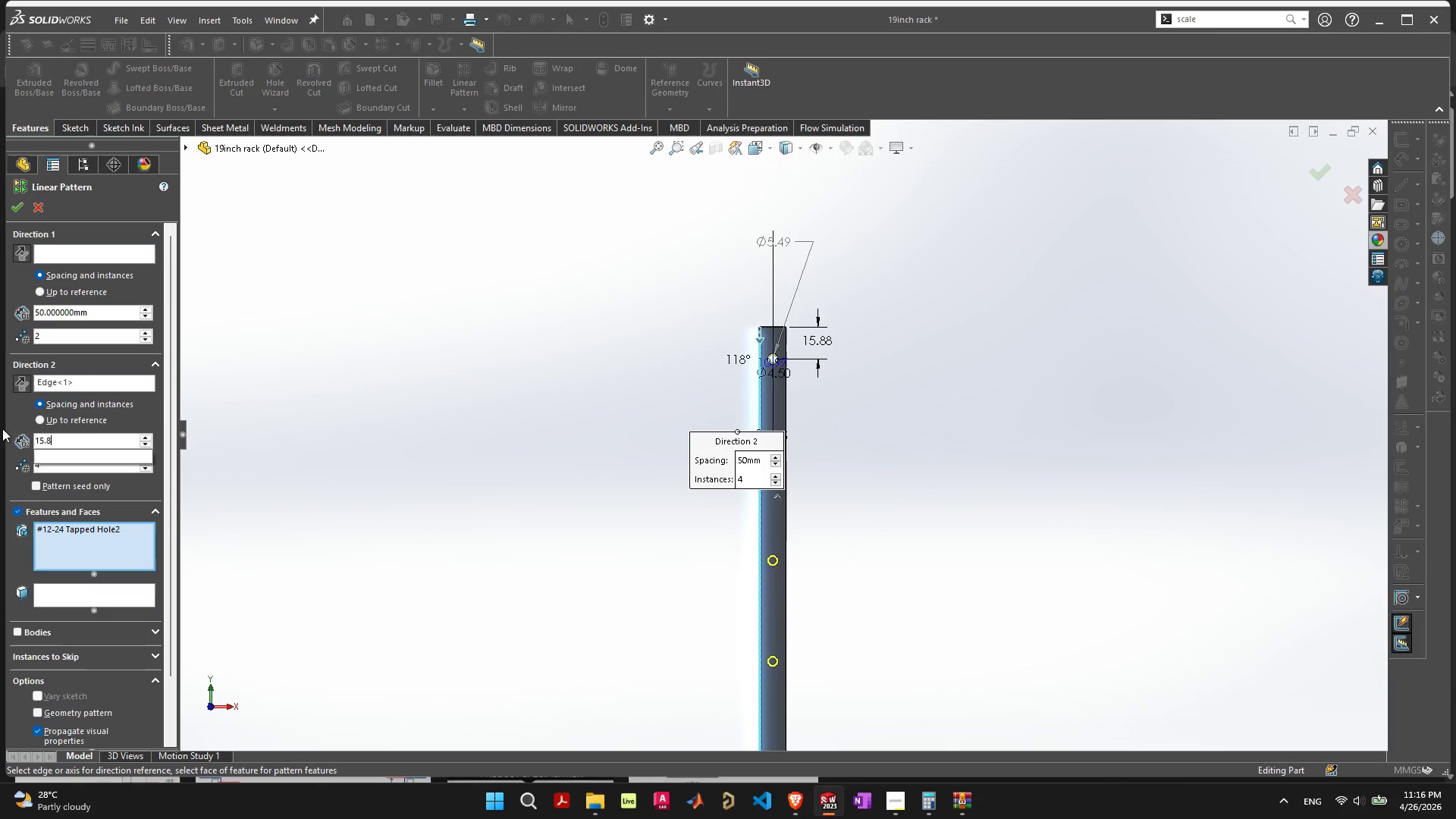 
key(Enter)
 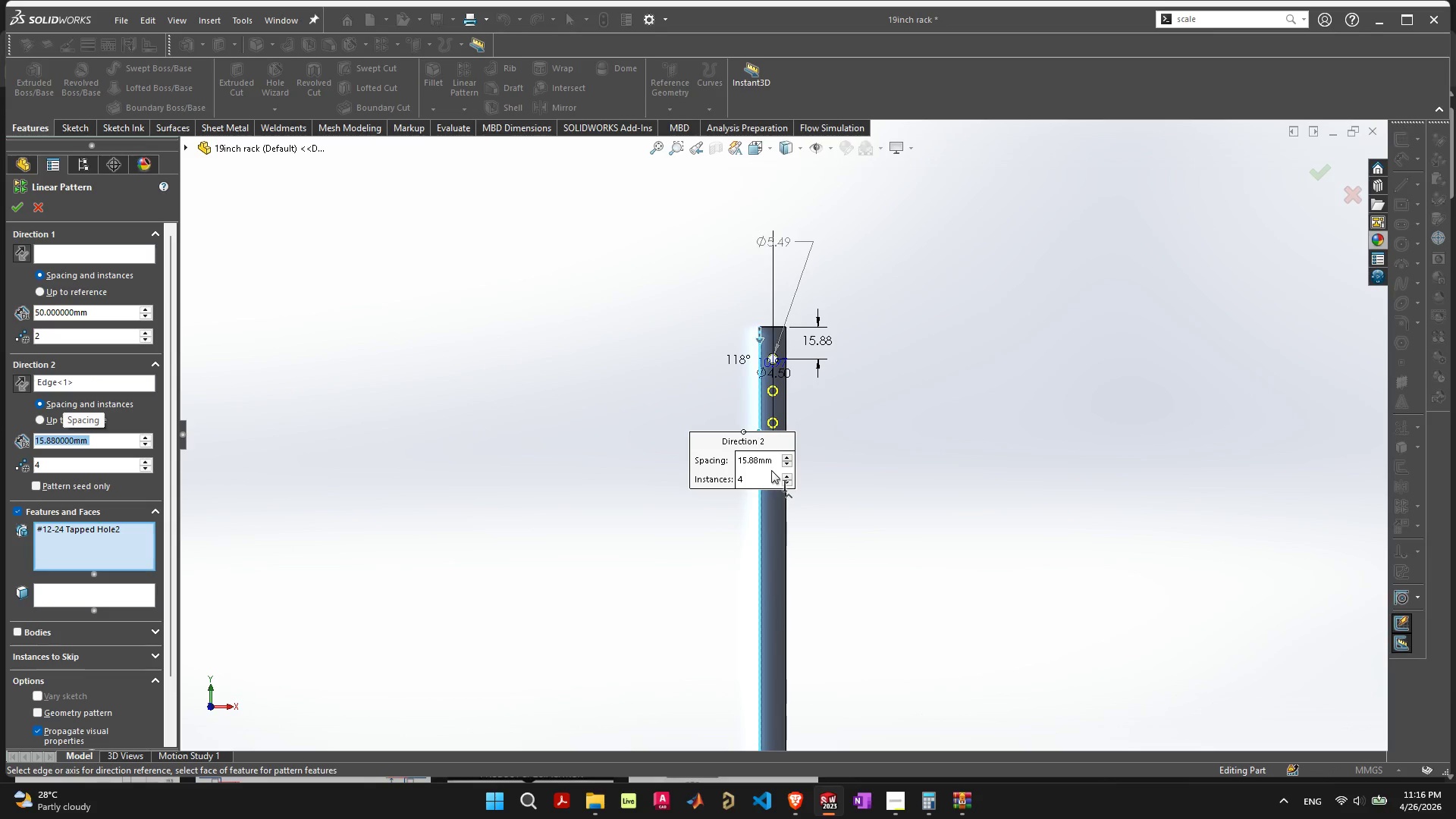 
left_click_drag(start_coordinate=[751, 438], to_coordinate=[561, 441])
 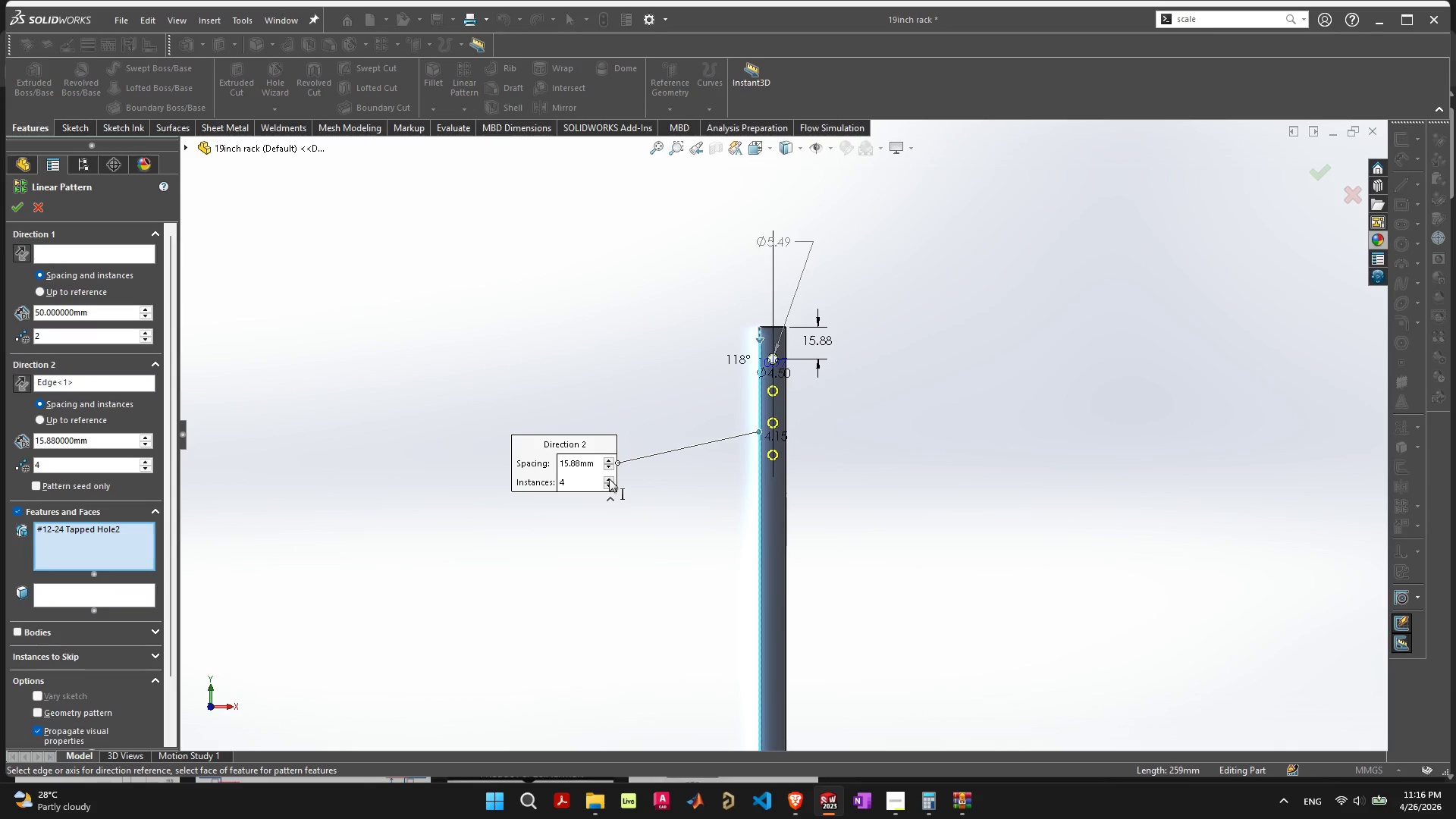 
double_click([609, 479])
 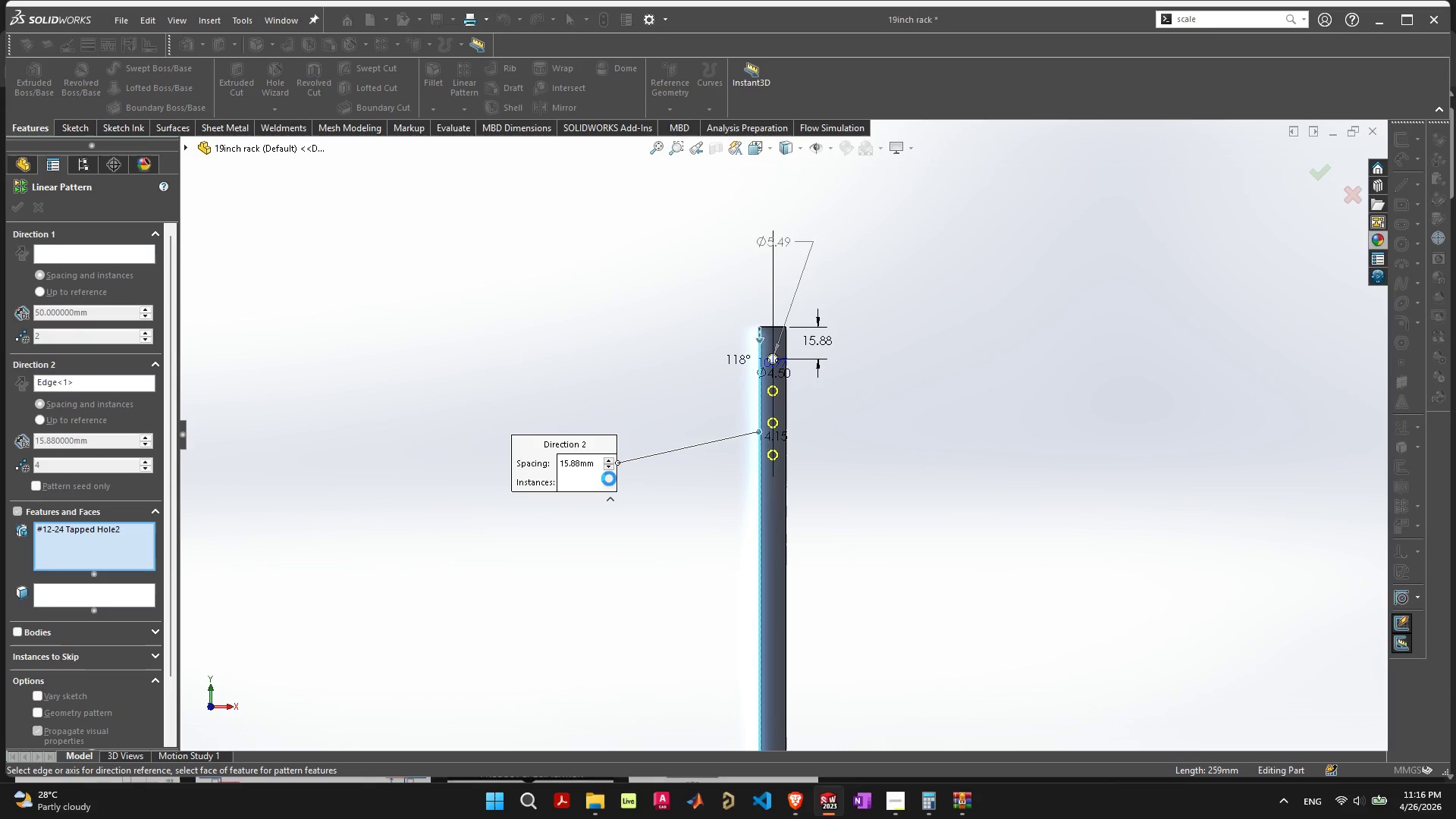 
triple_click([609, 479])
 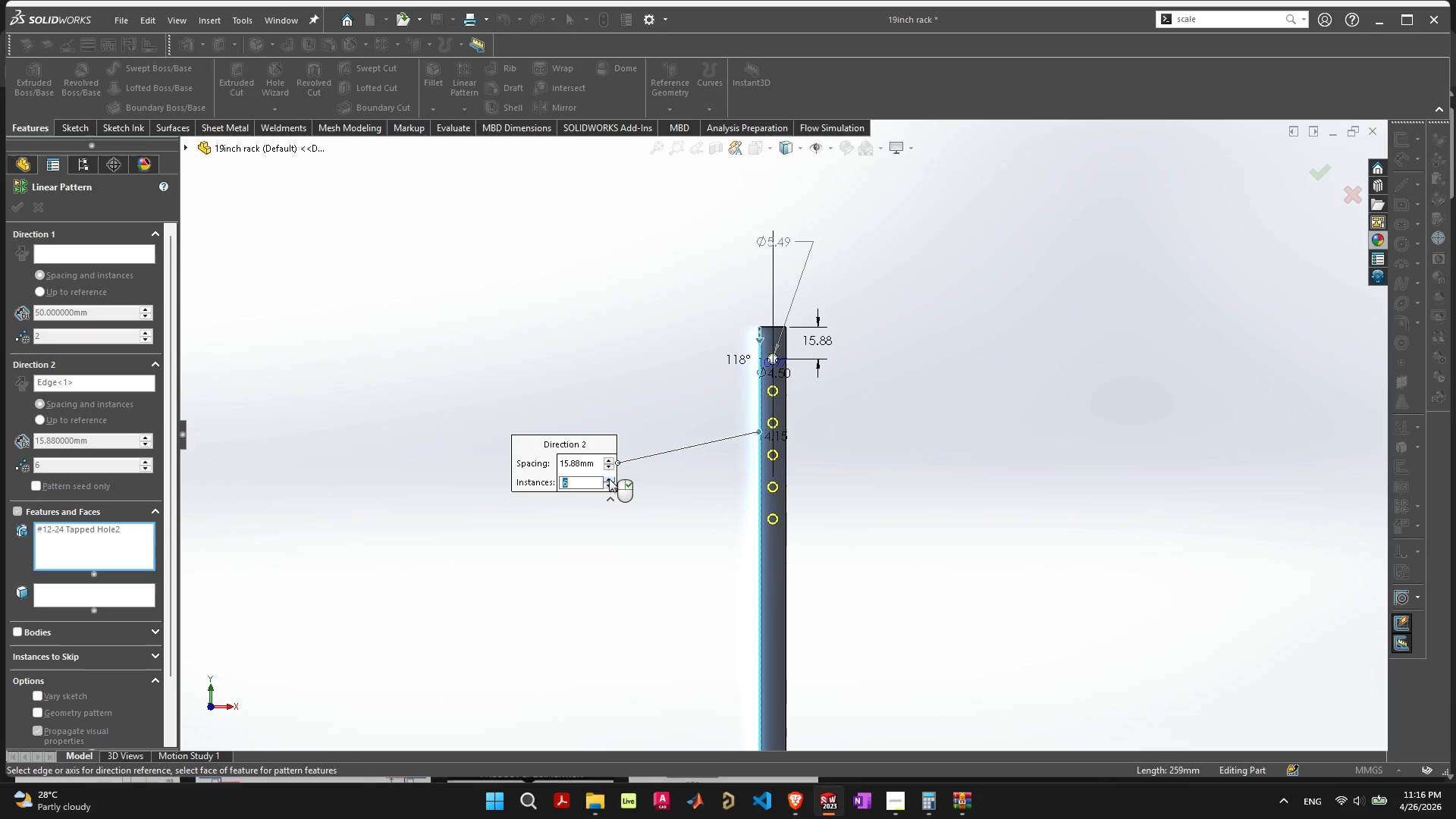 
triple_click([609, 479])
 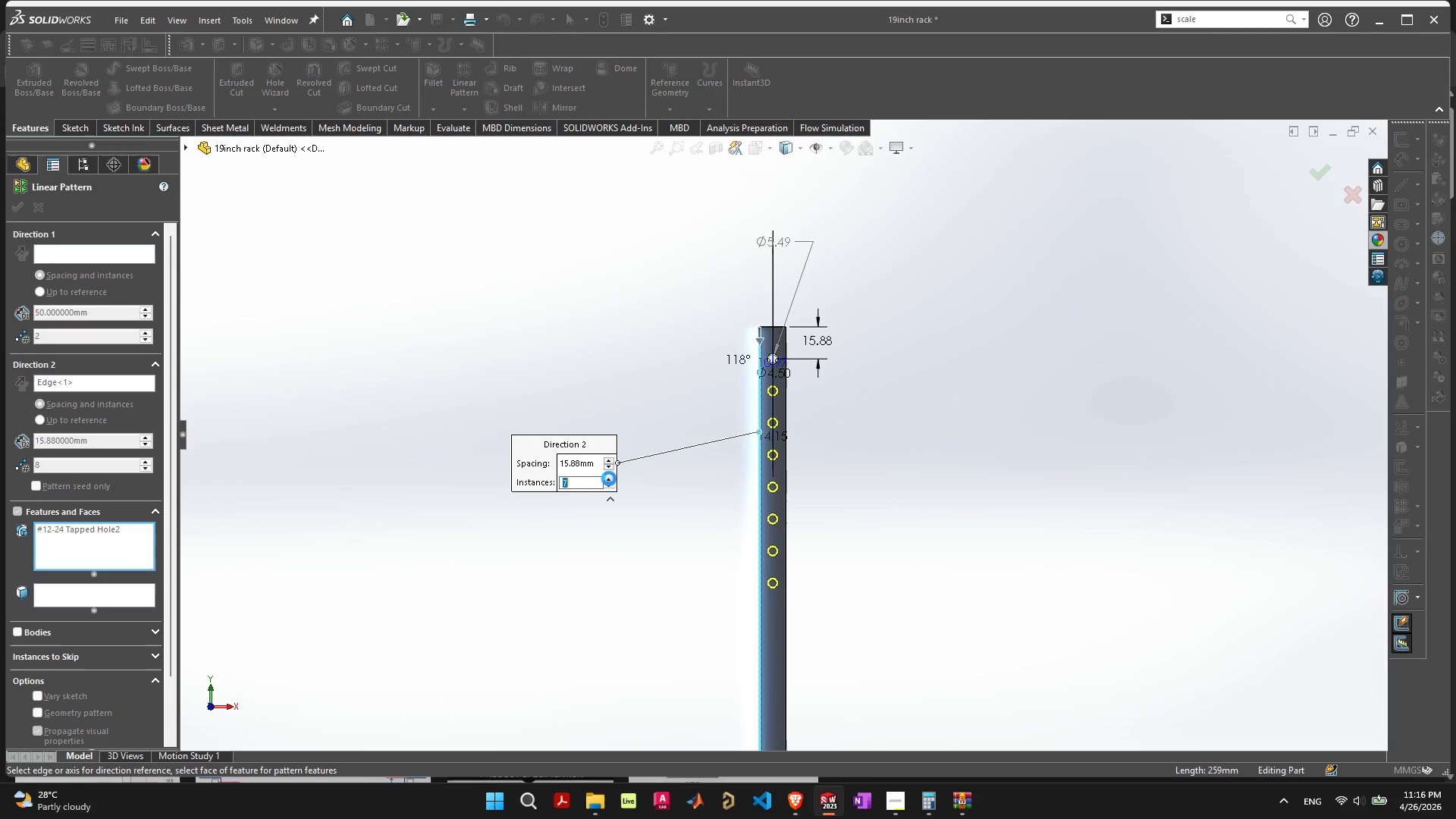 
triple_click([609, 479])
 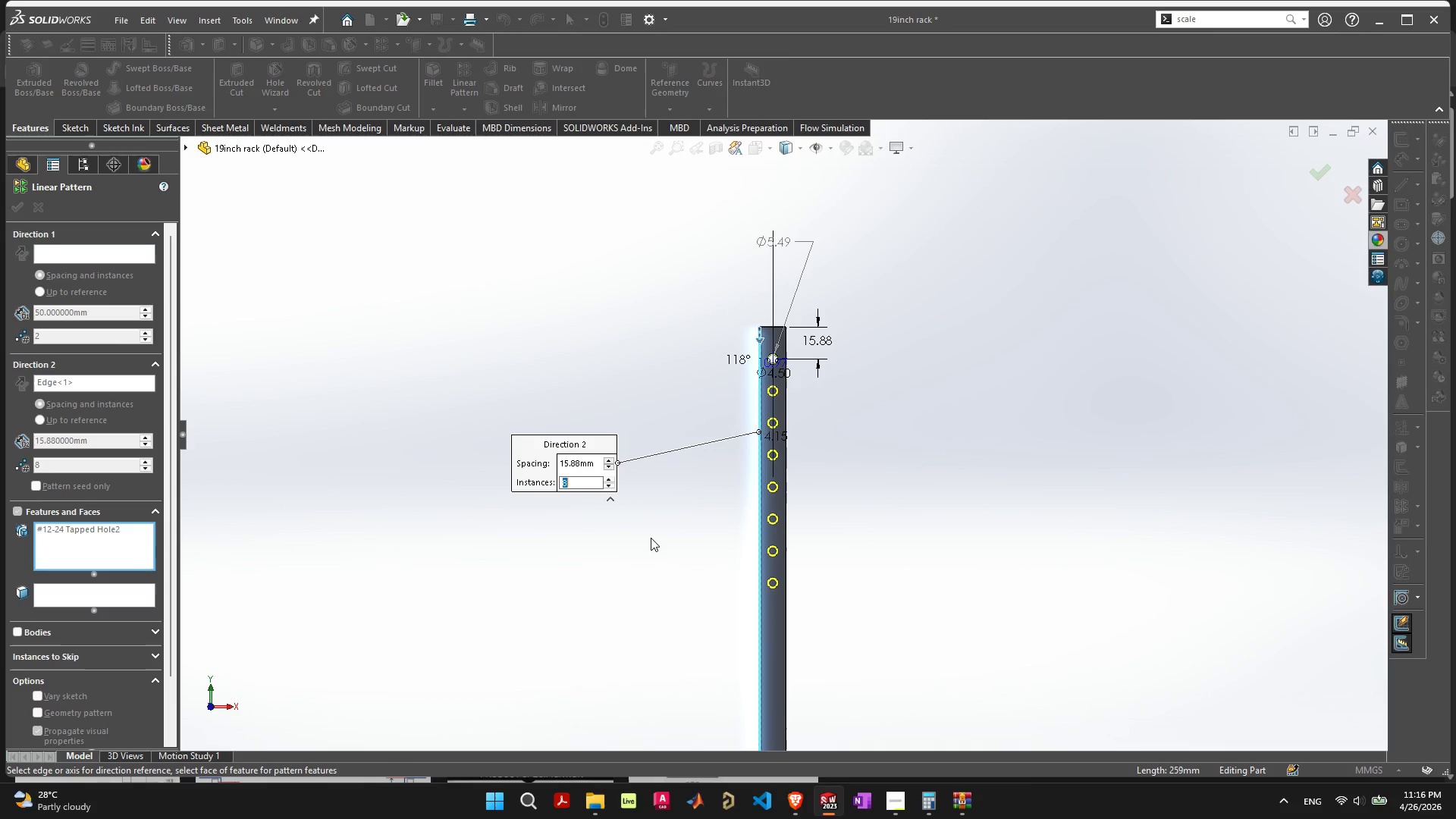 
scroll: coordinate [678, 560], scroll_direction: down, amount: 4.0
 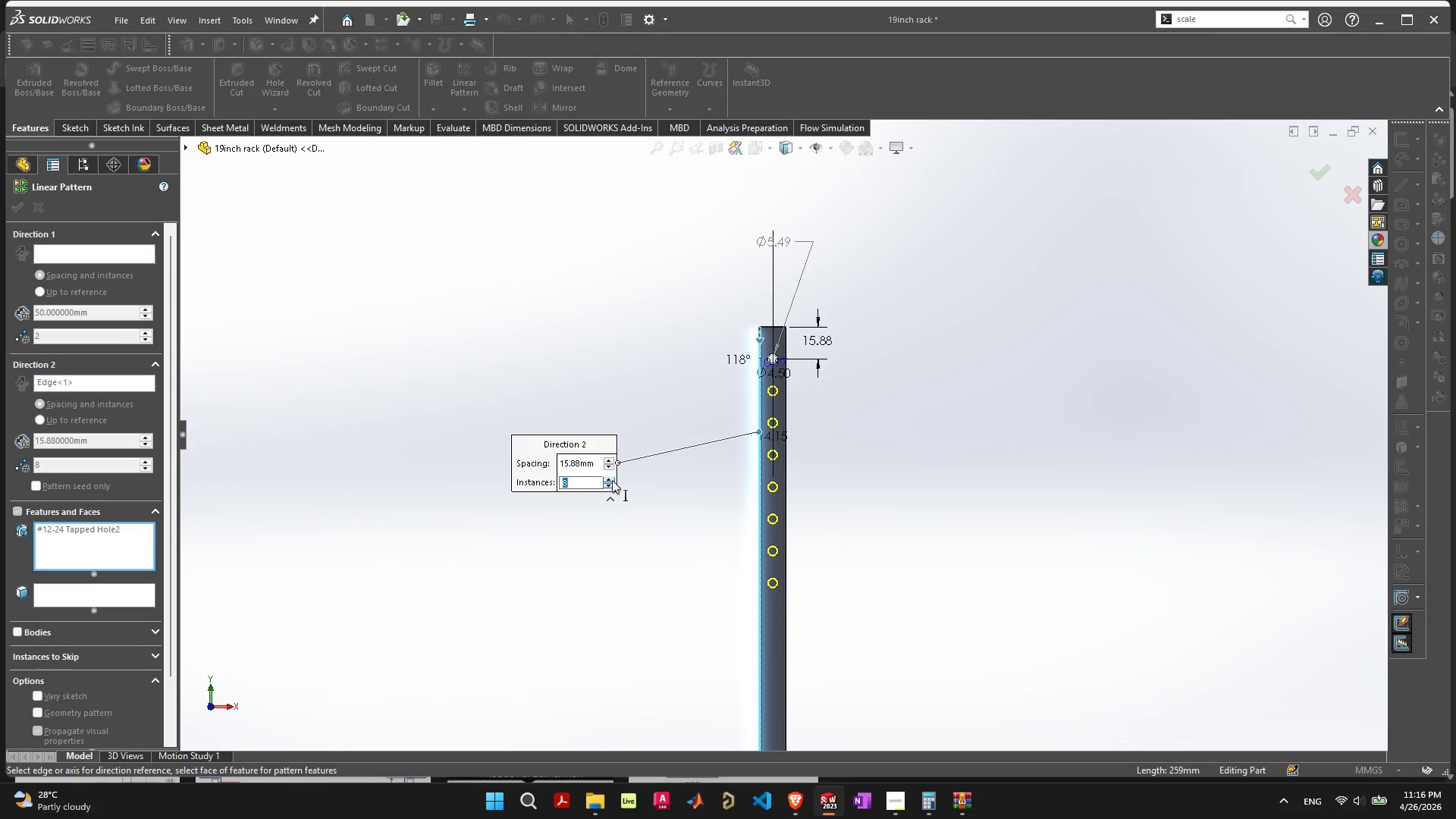 
double_click([612, 480])
 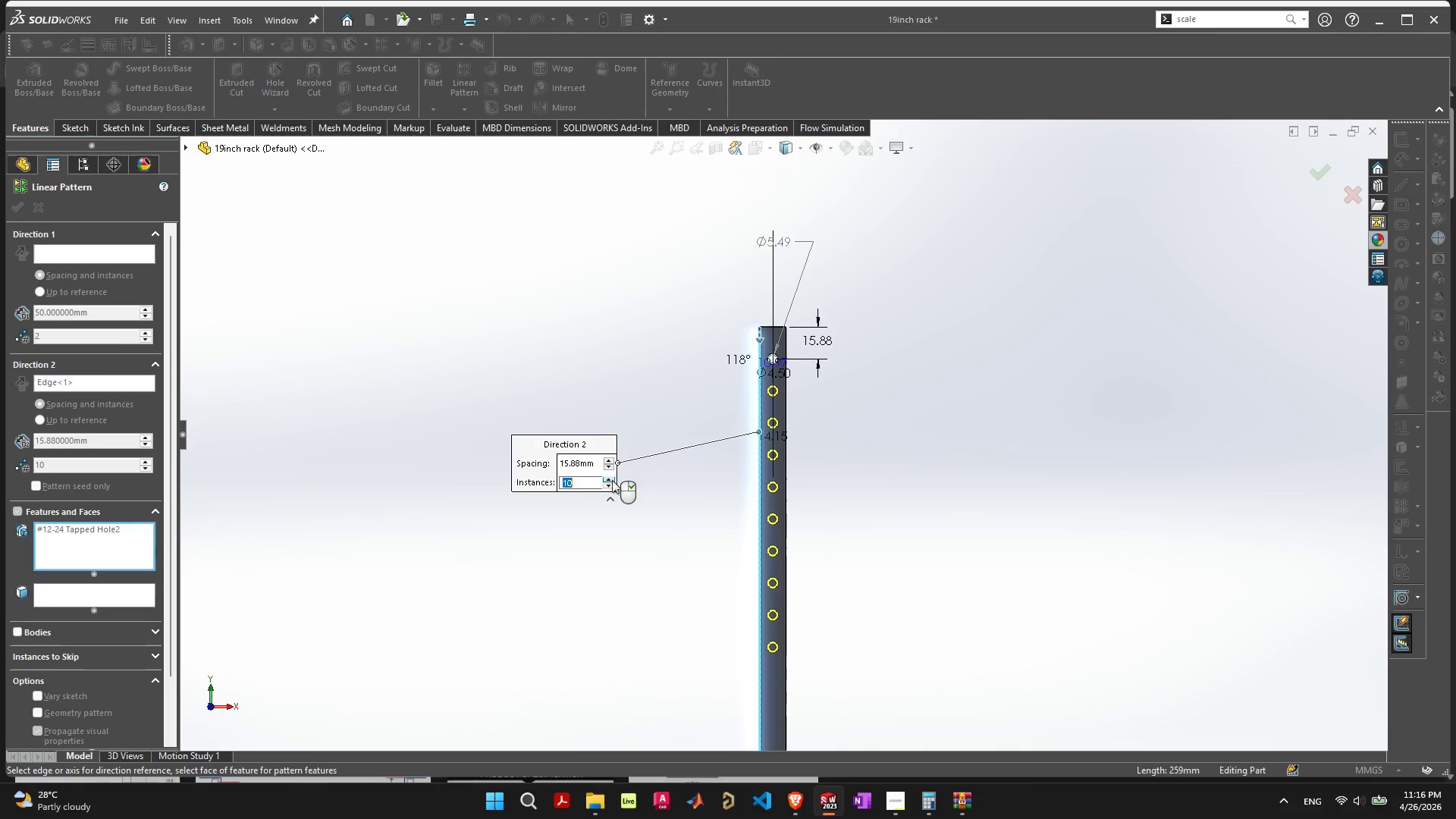 
triple_click([612, 480])
 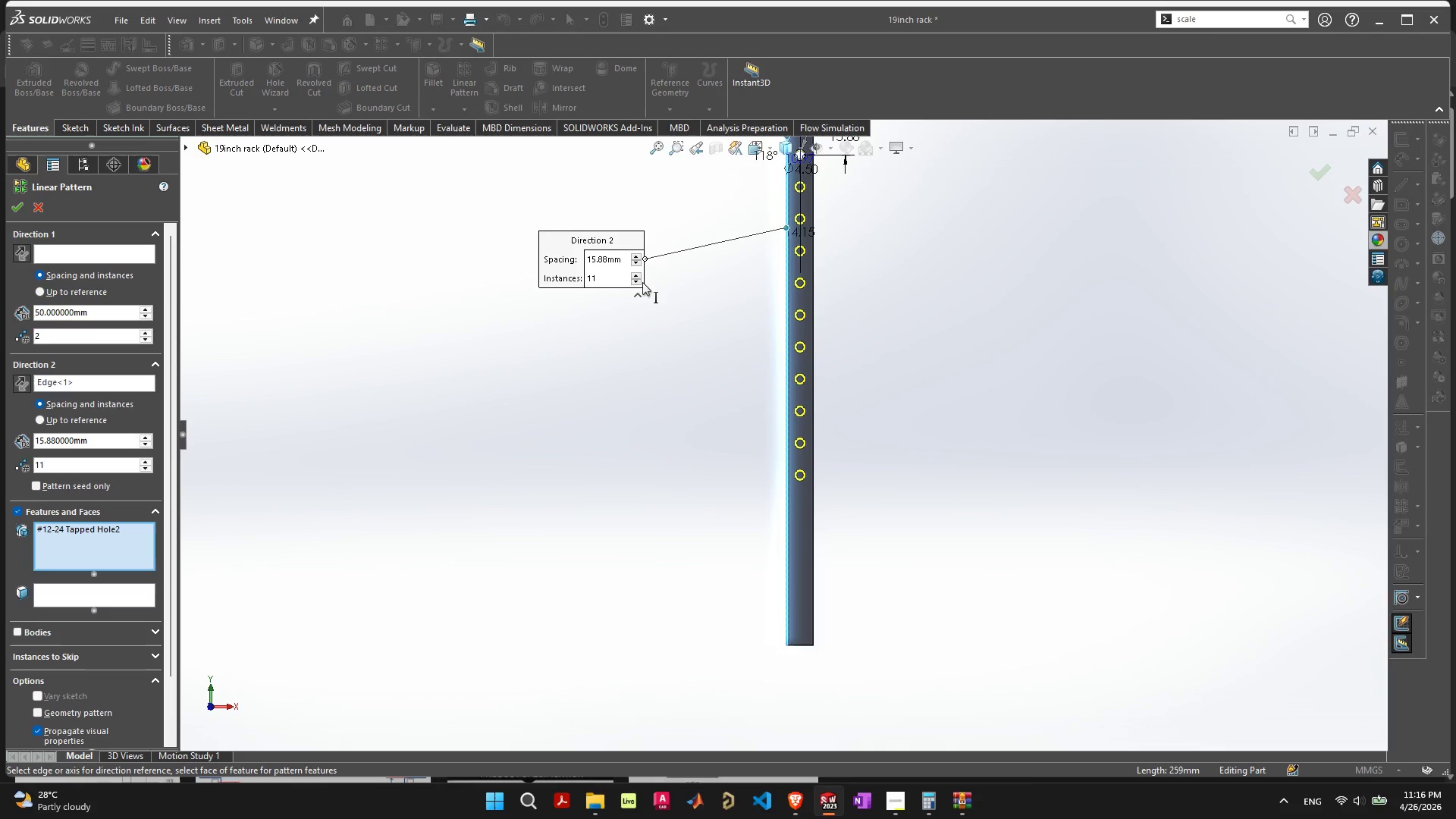 
left_click([635, 275])
 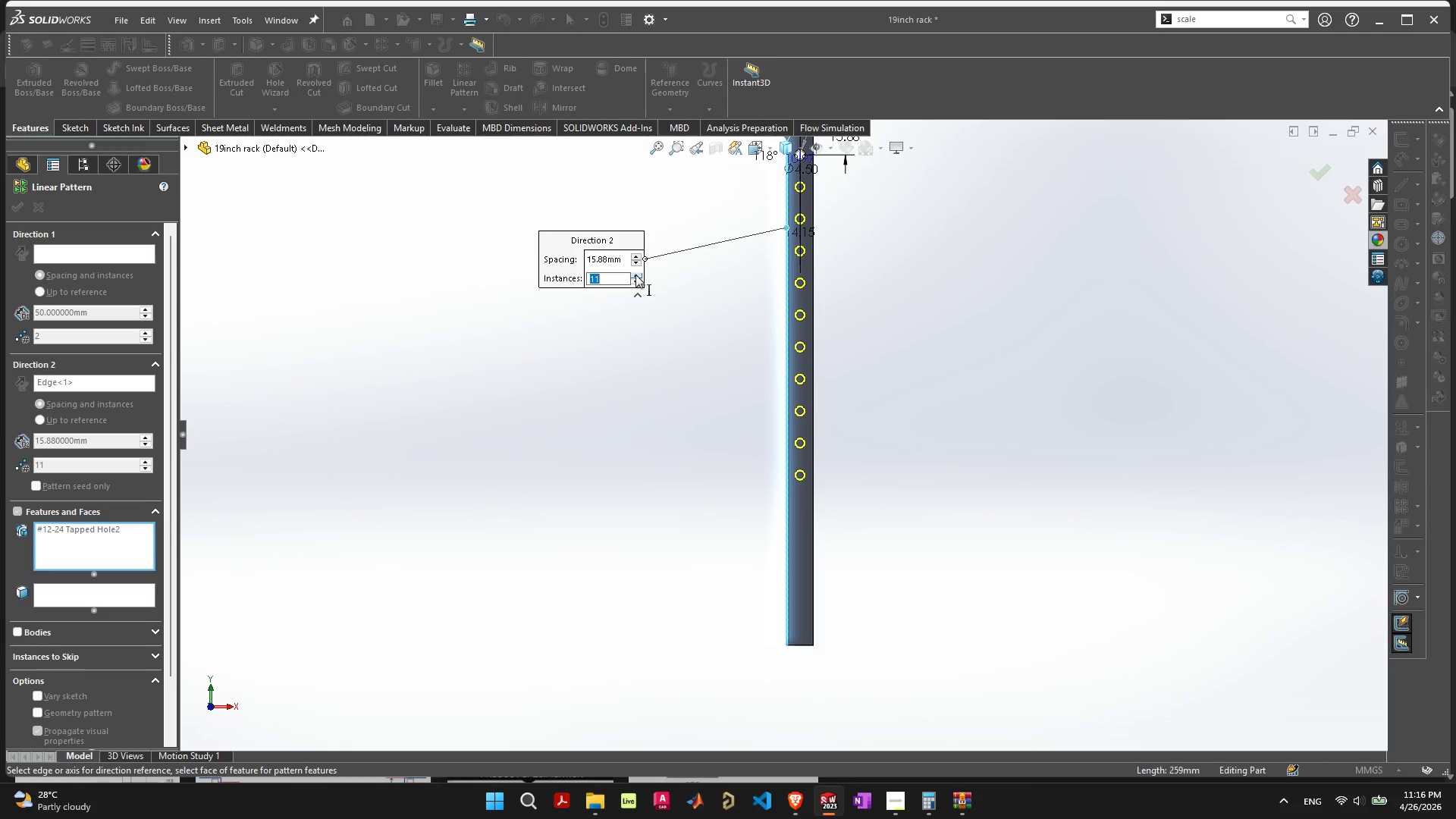 
left_click([635, 275])
 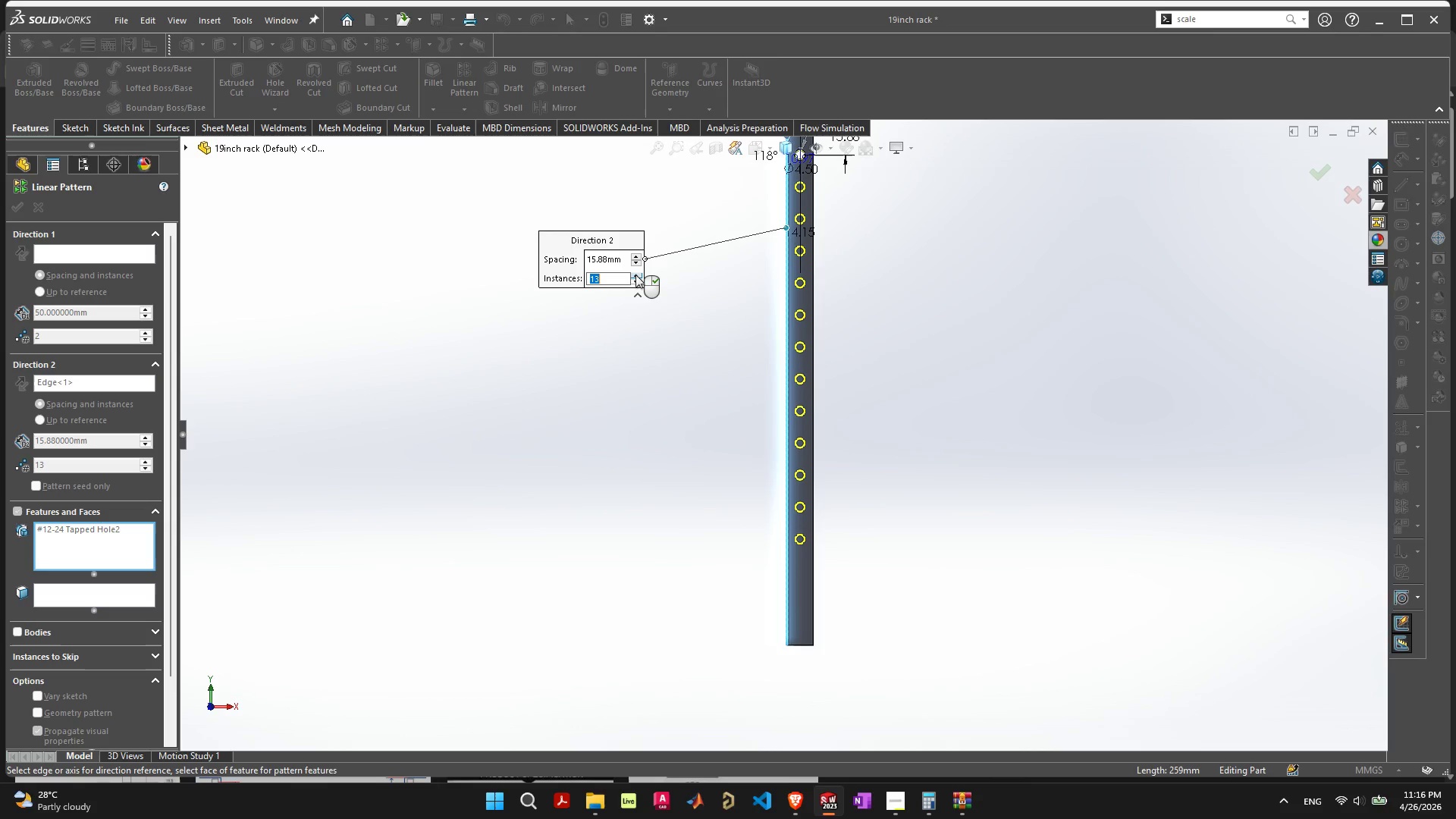 
double_click([635, 275])
 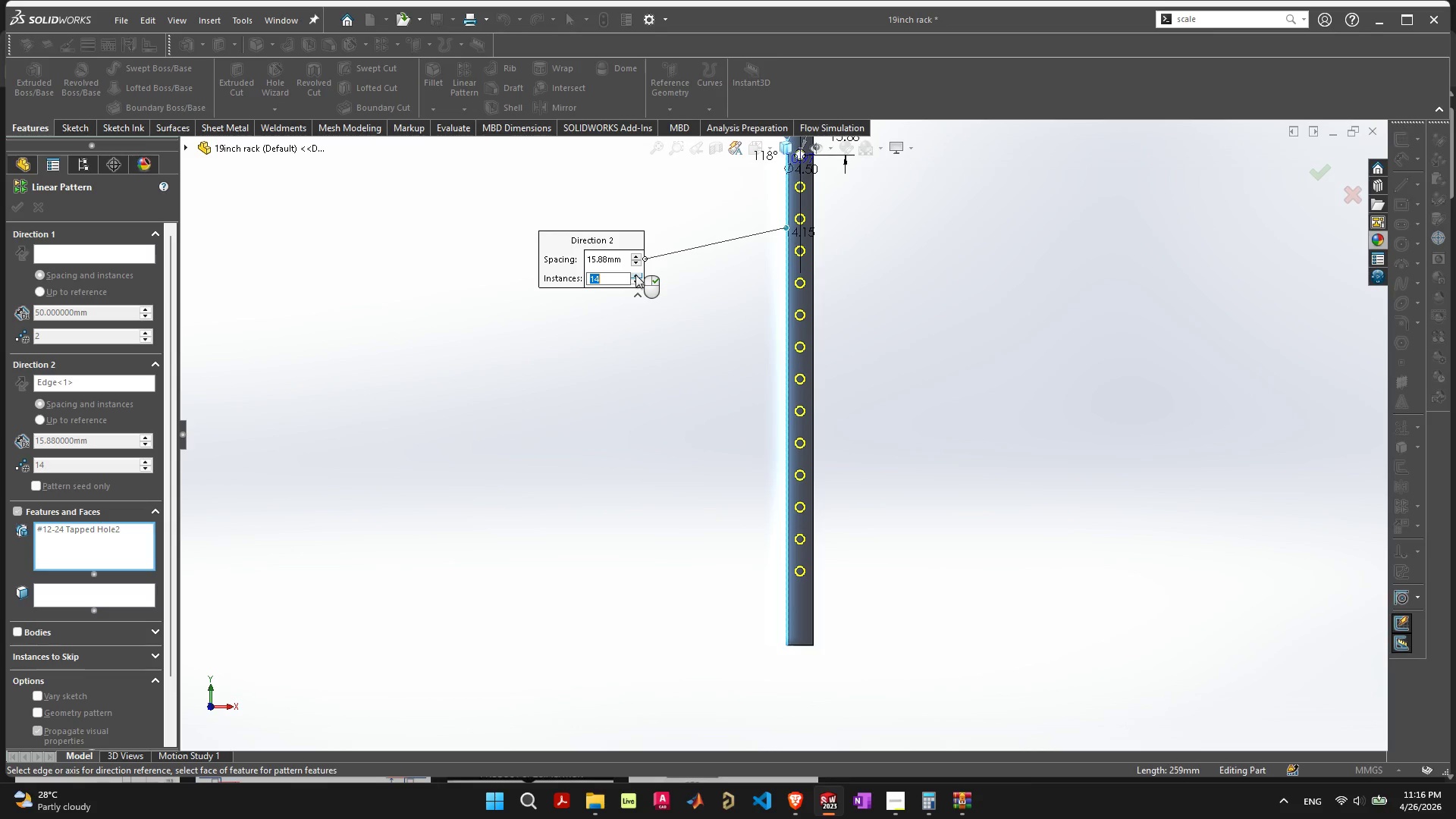 
left_click([635, 275])
 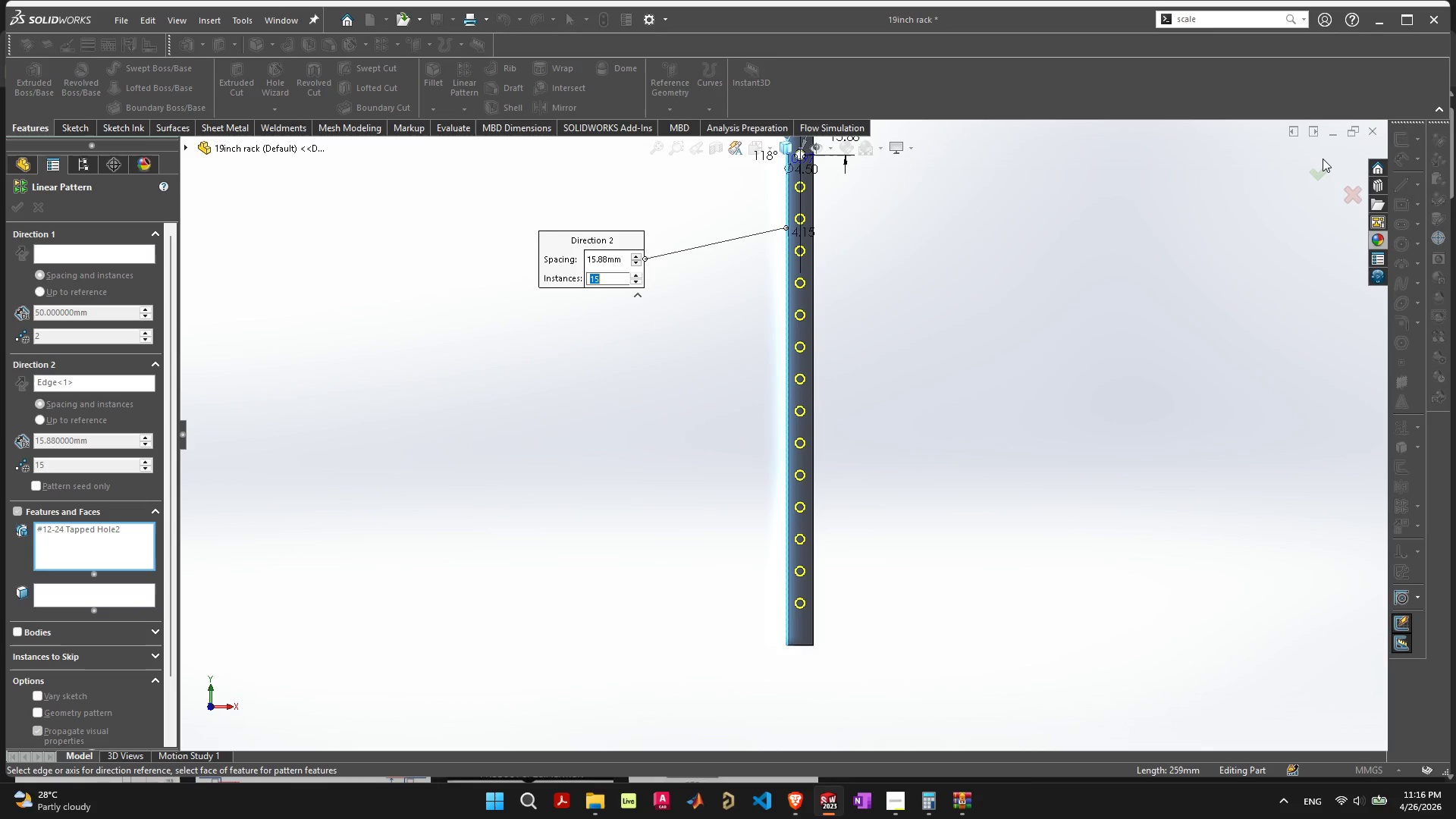 
left_click([1319, 168])
 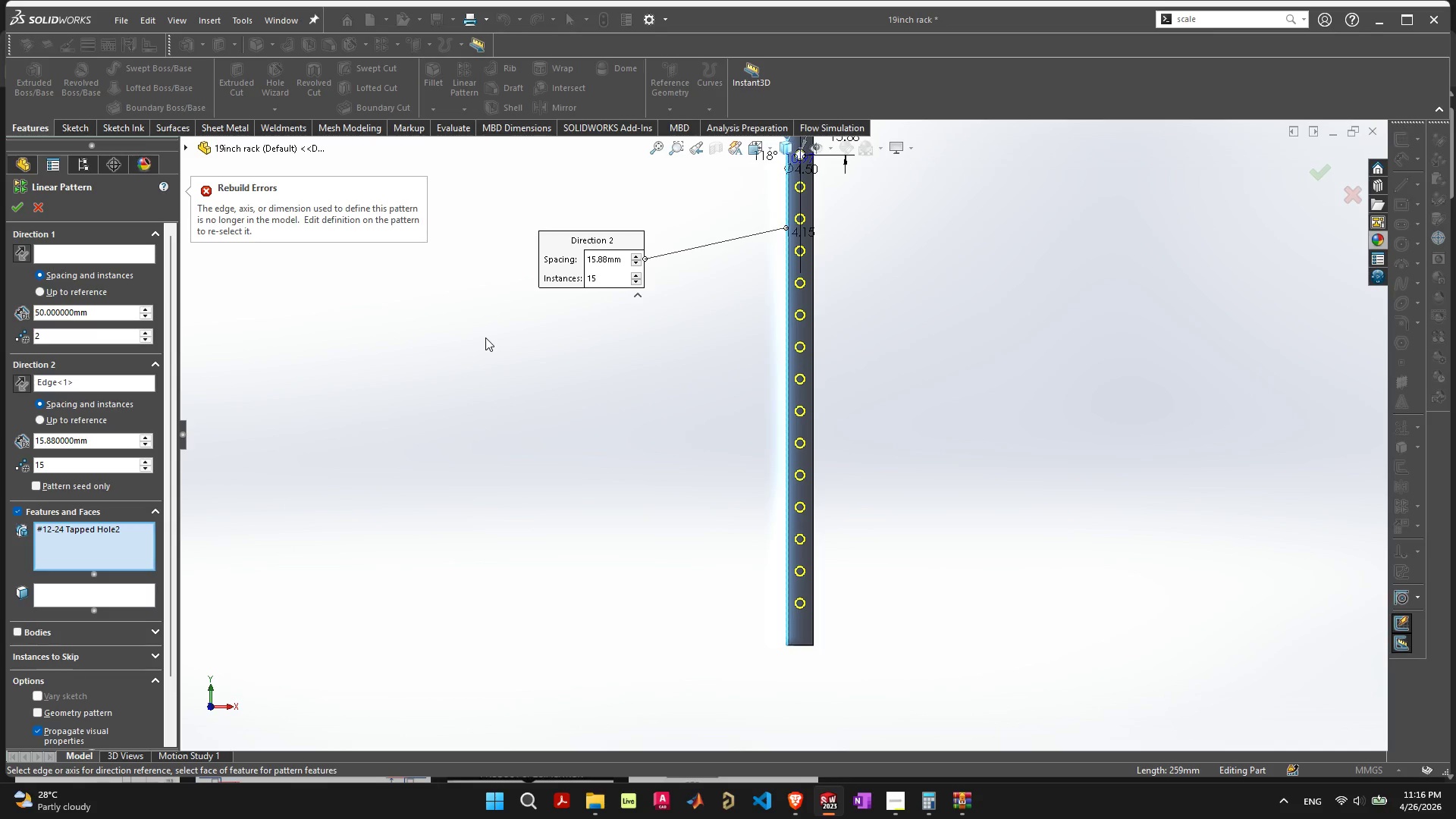 
scroll: coordinate [512, 343], scroll_direction: down, amount: 2.0
 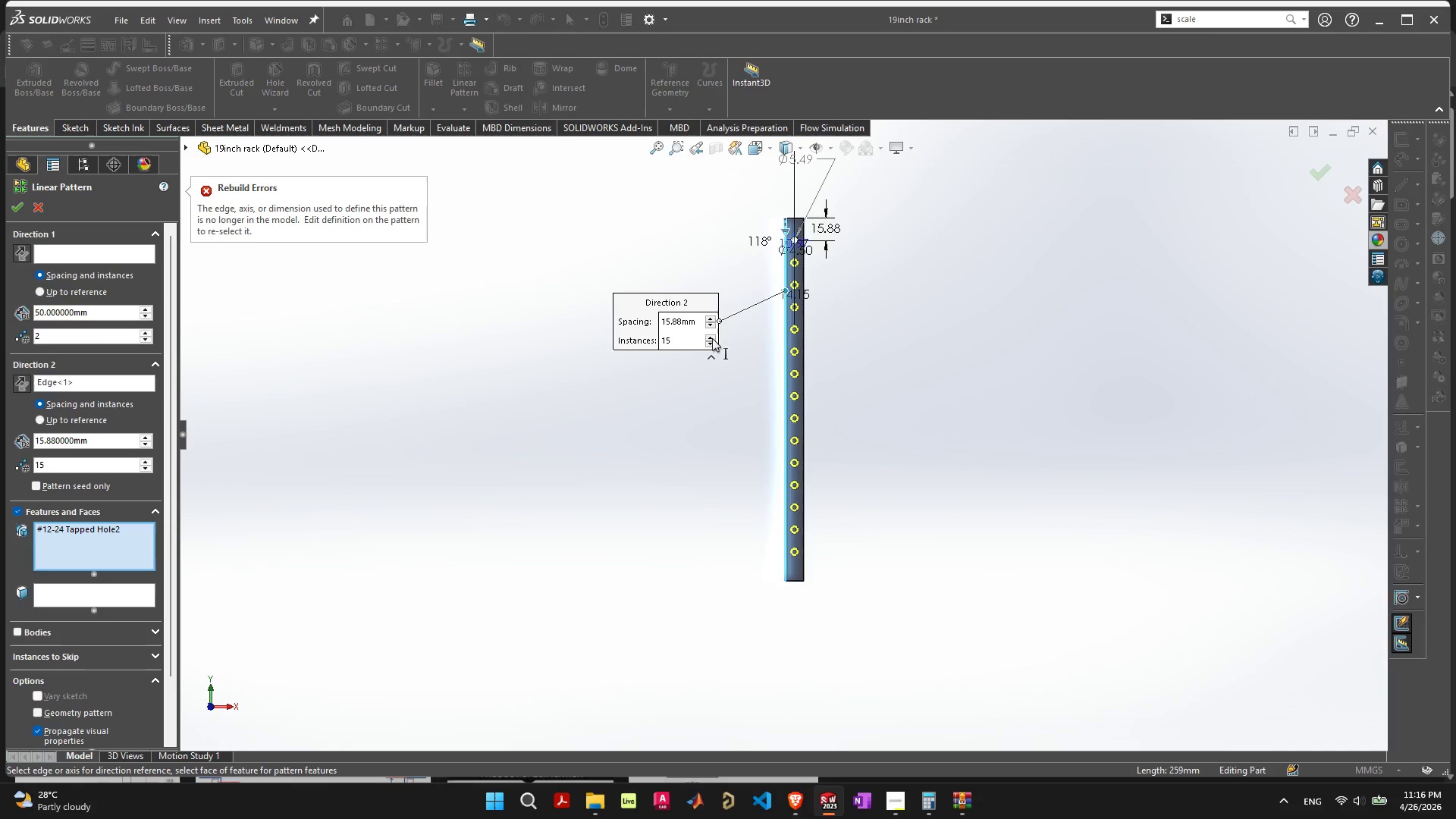 
left_click([712, 344])
 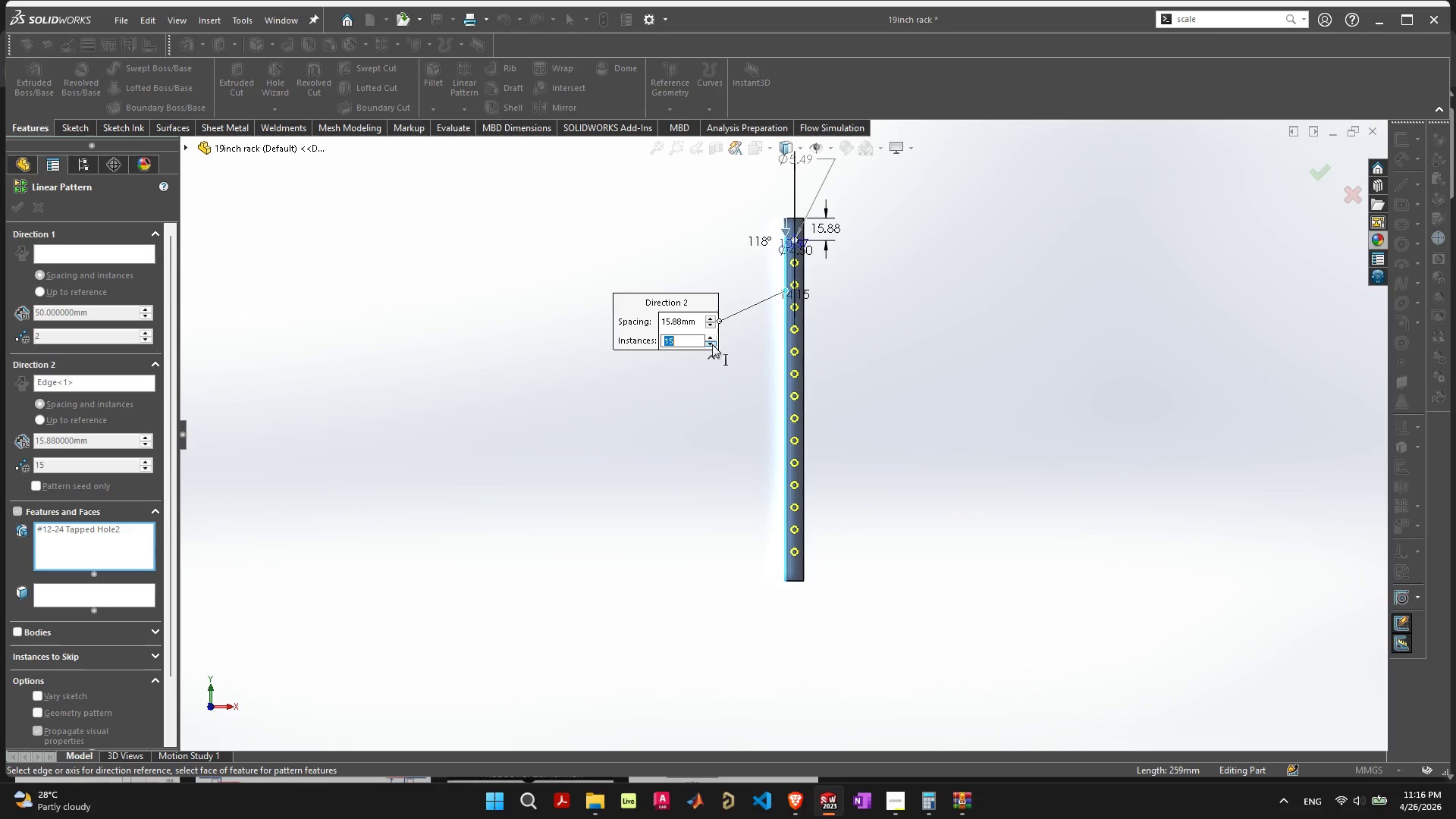 
left_click([712, 344])
 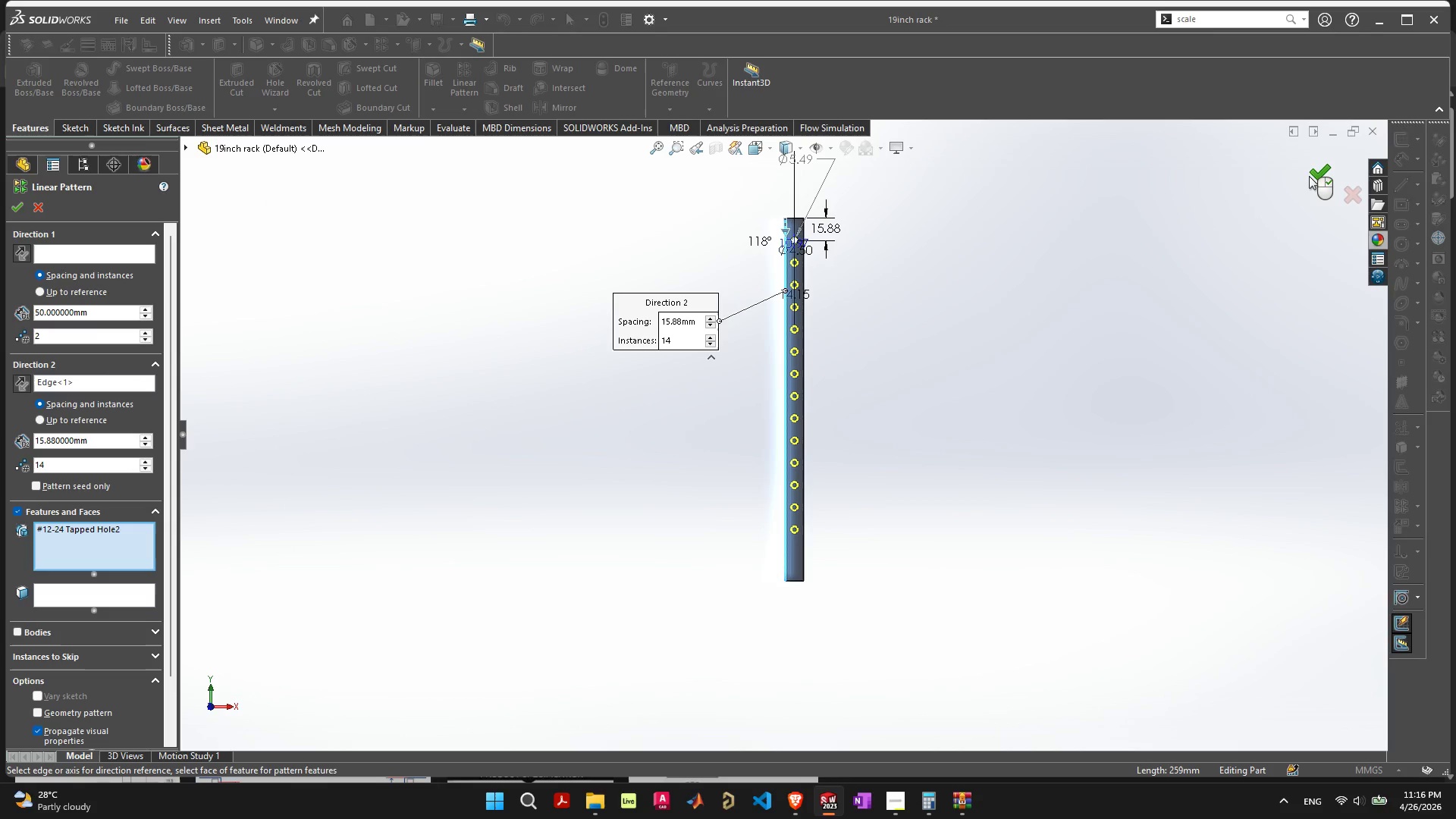 
left_click([1310, 172])
 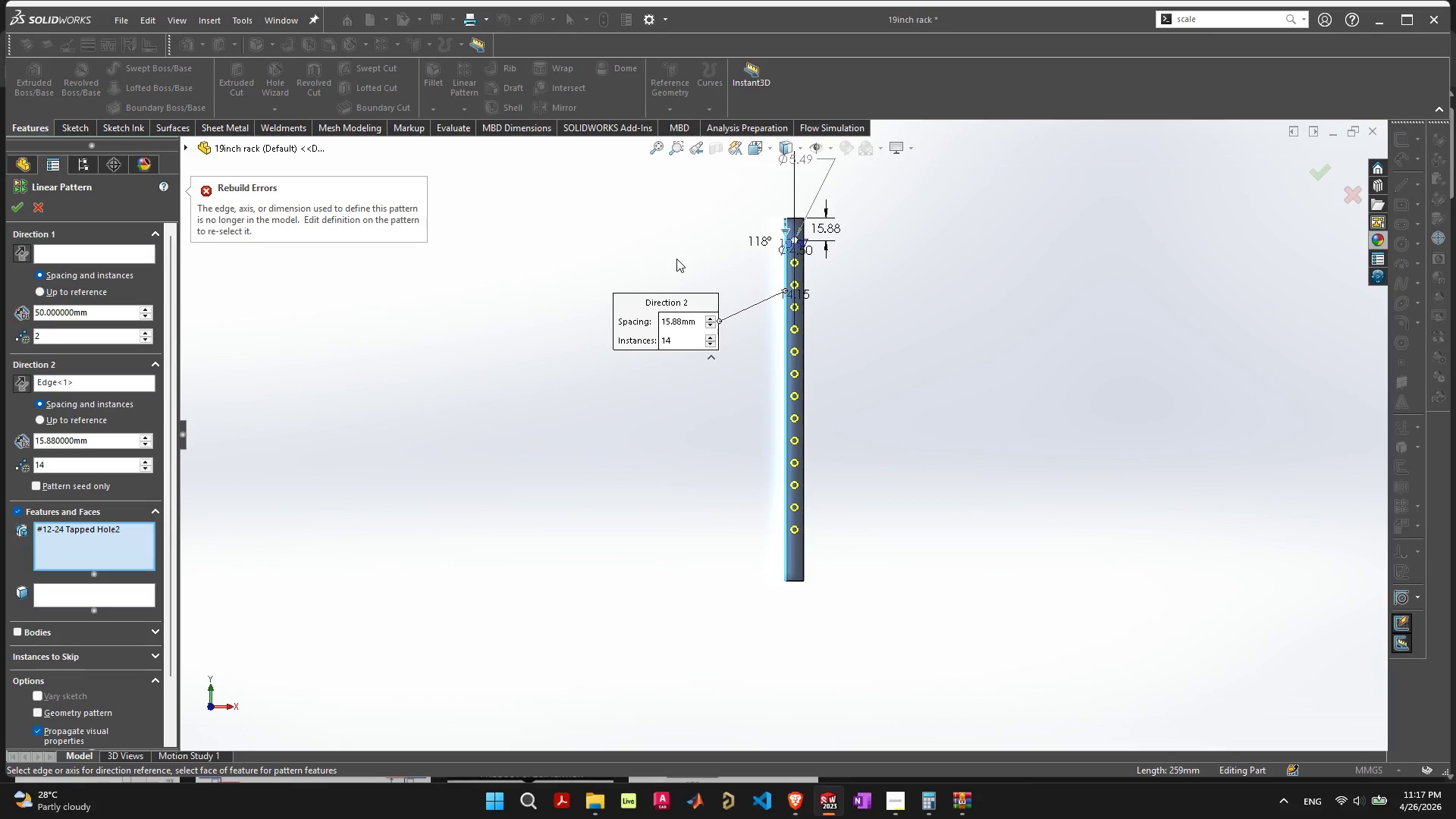 
wait(6.42)
 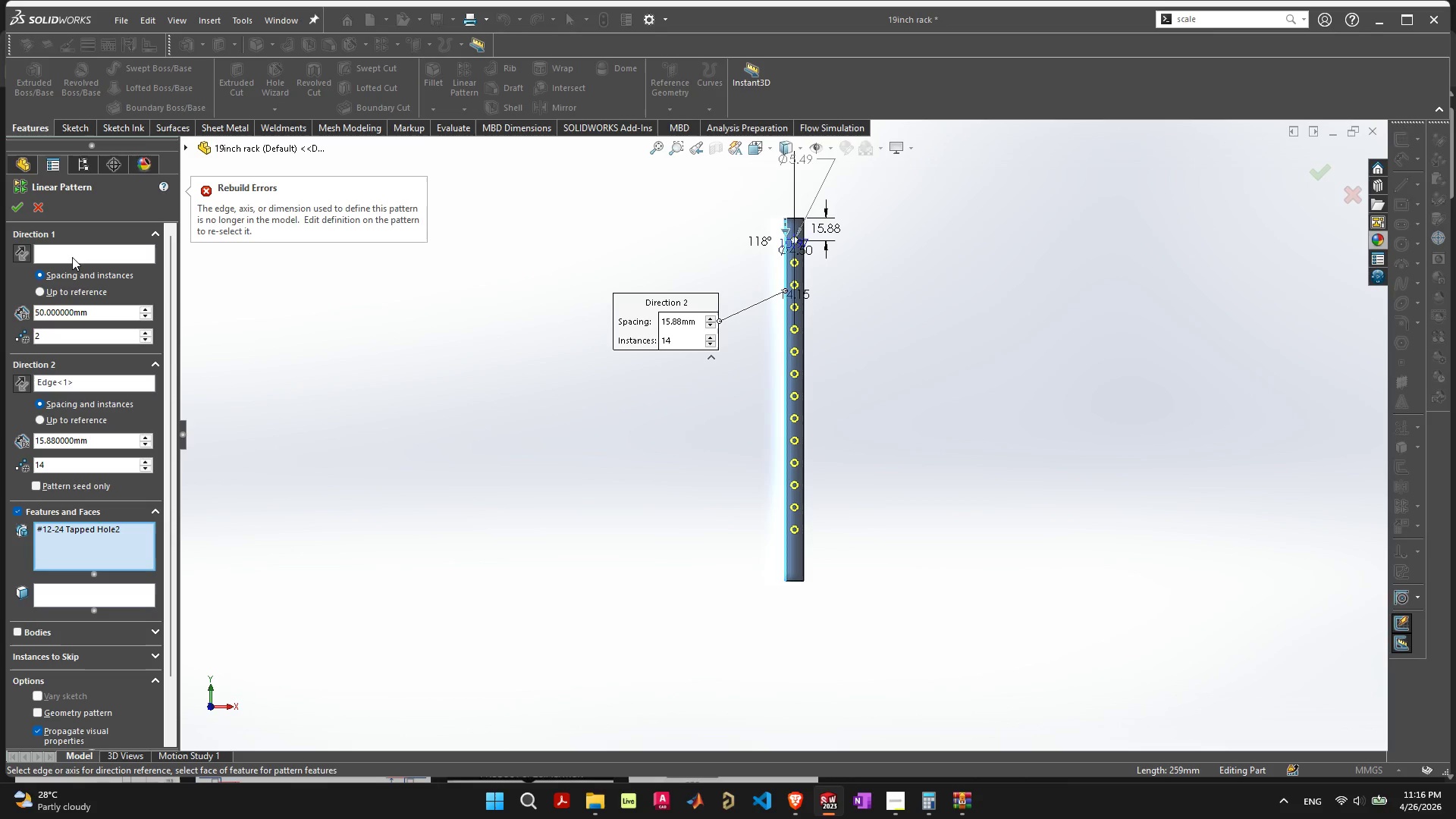 
scroll: coordinate [802, 265], scroll_direction: up, amount: 7.0
 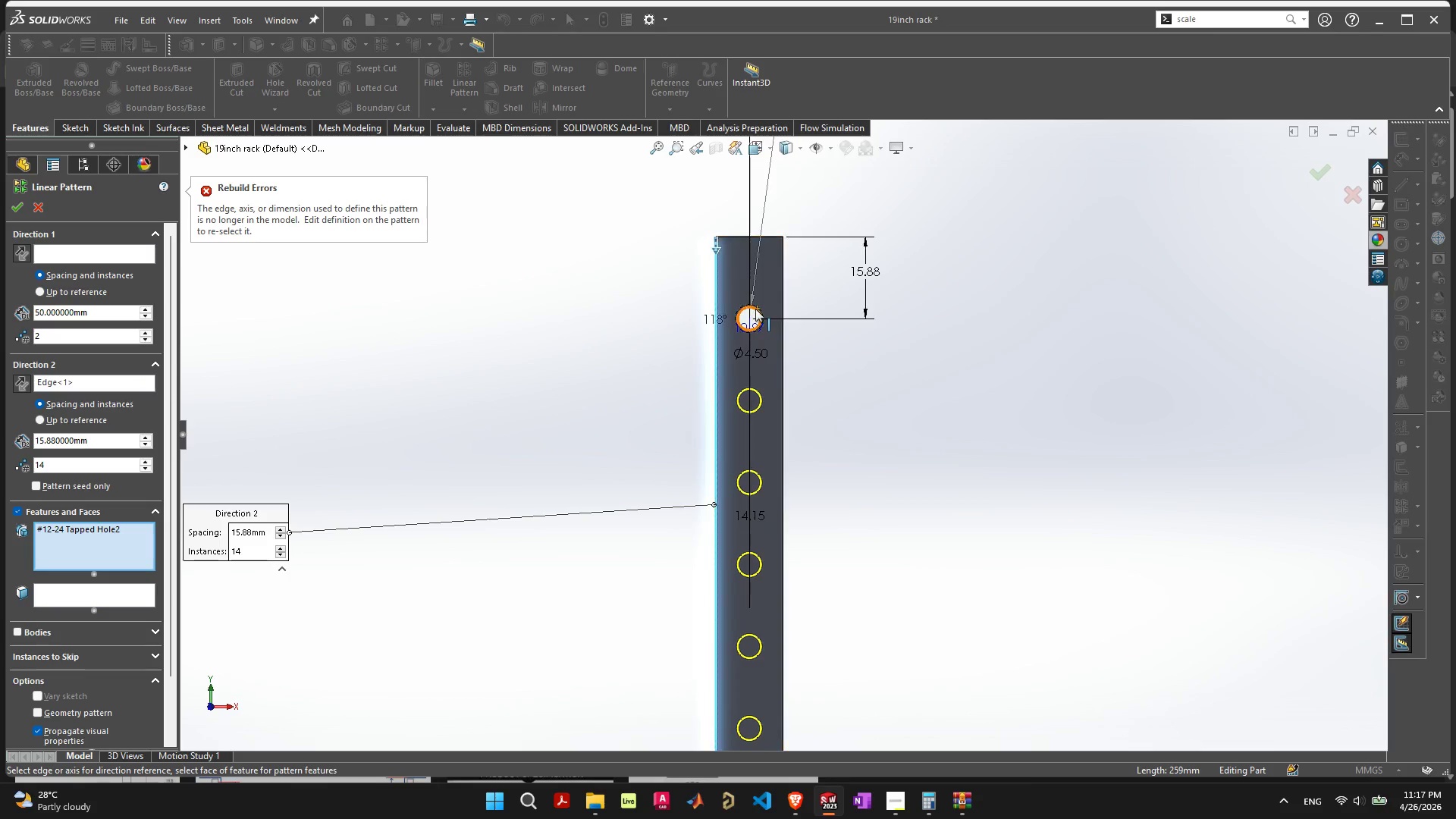 
left_click([755, 309])
 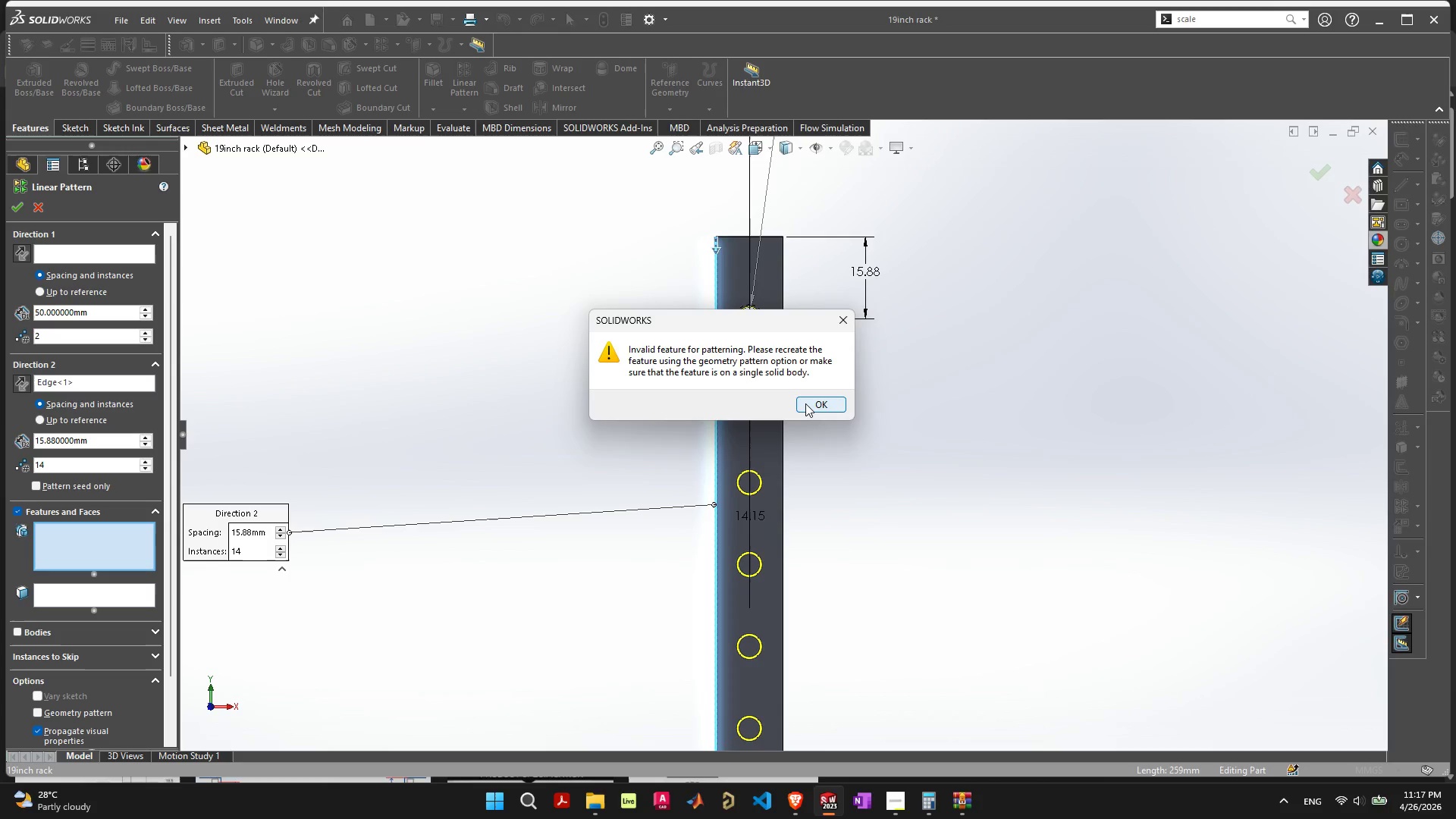 
left_click([805, 403])
 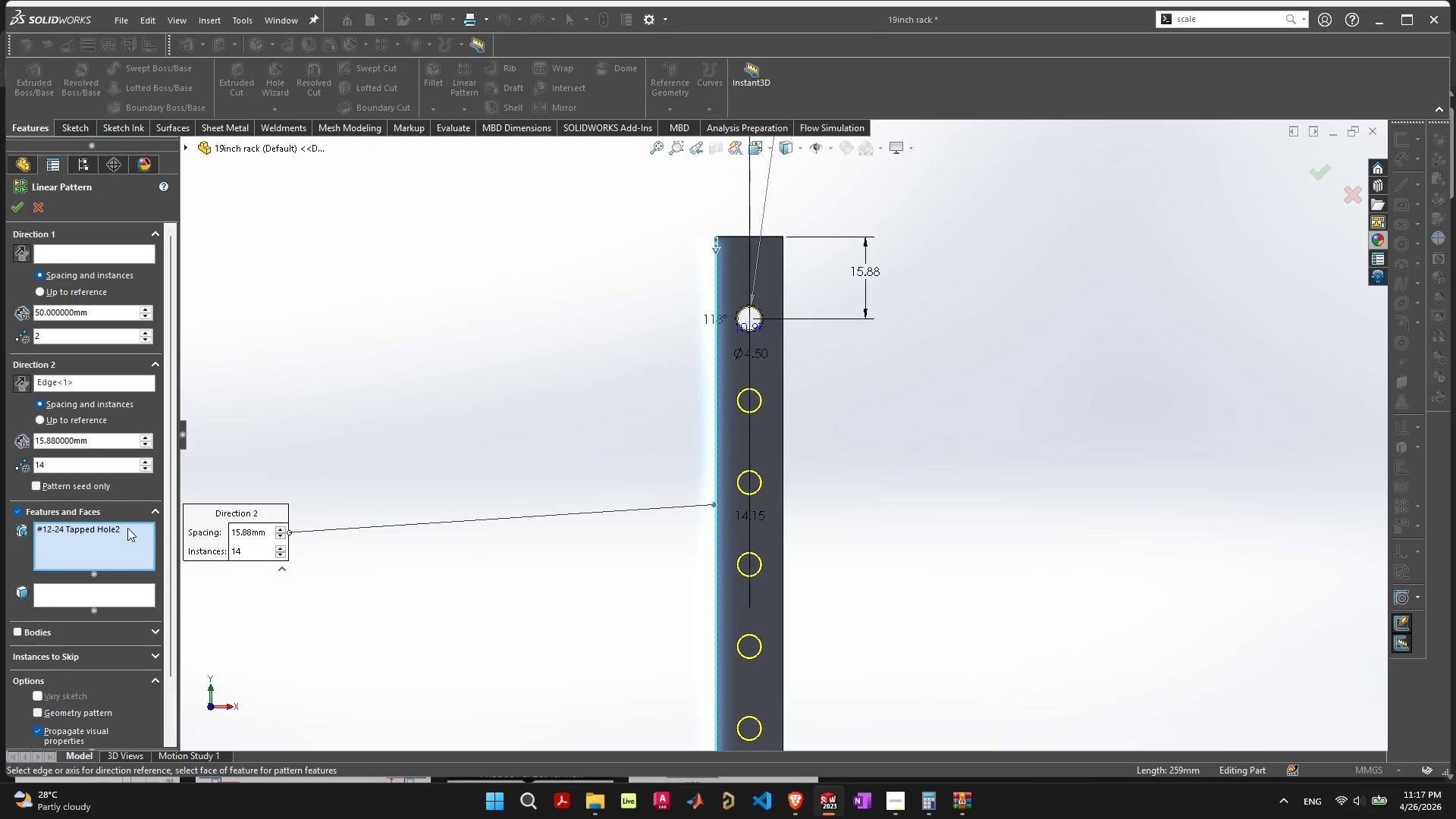 
wait(6.0)
 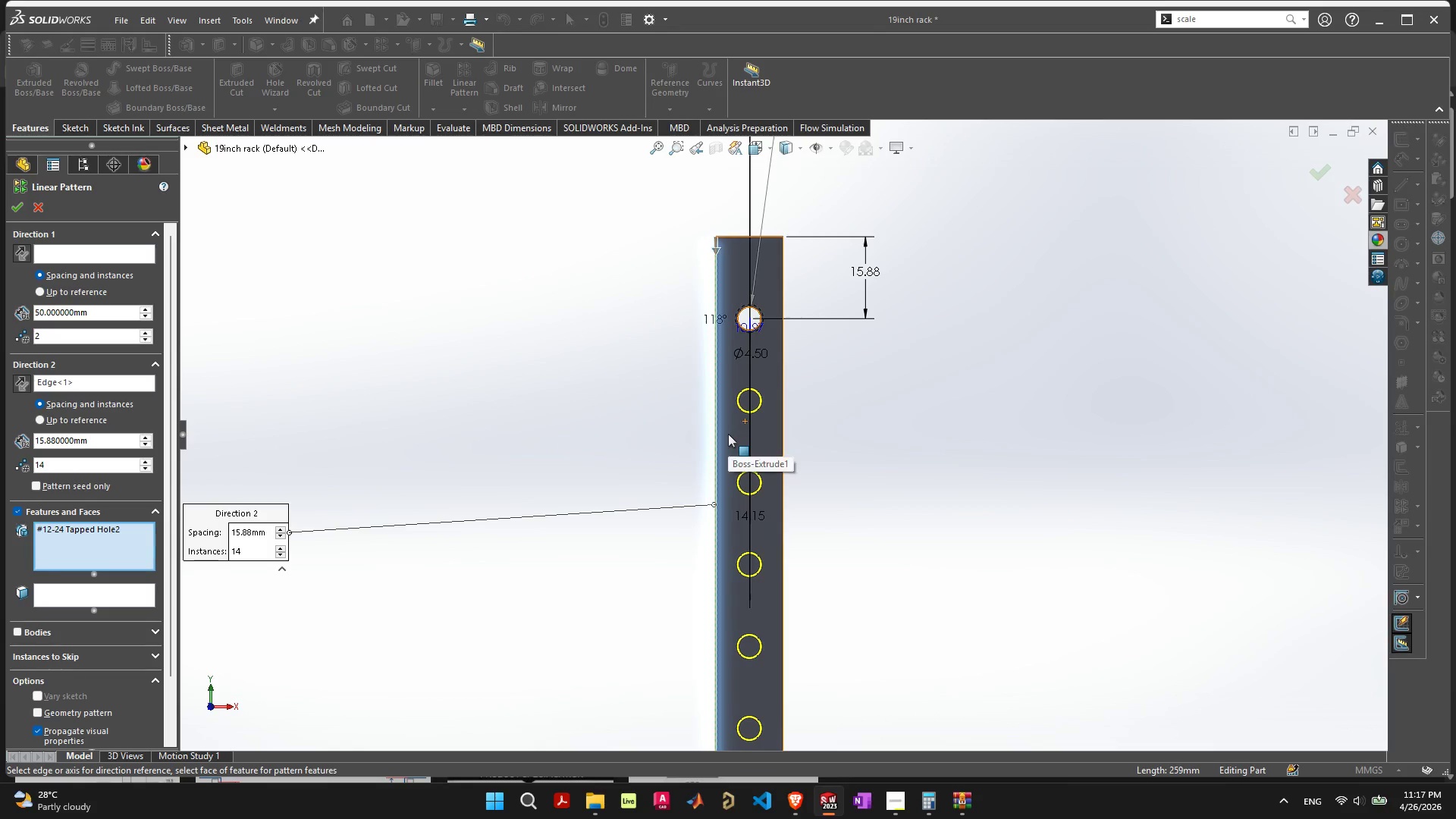 
left_click([106, 375])
 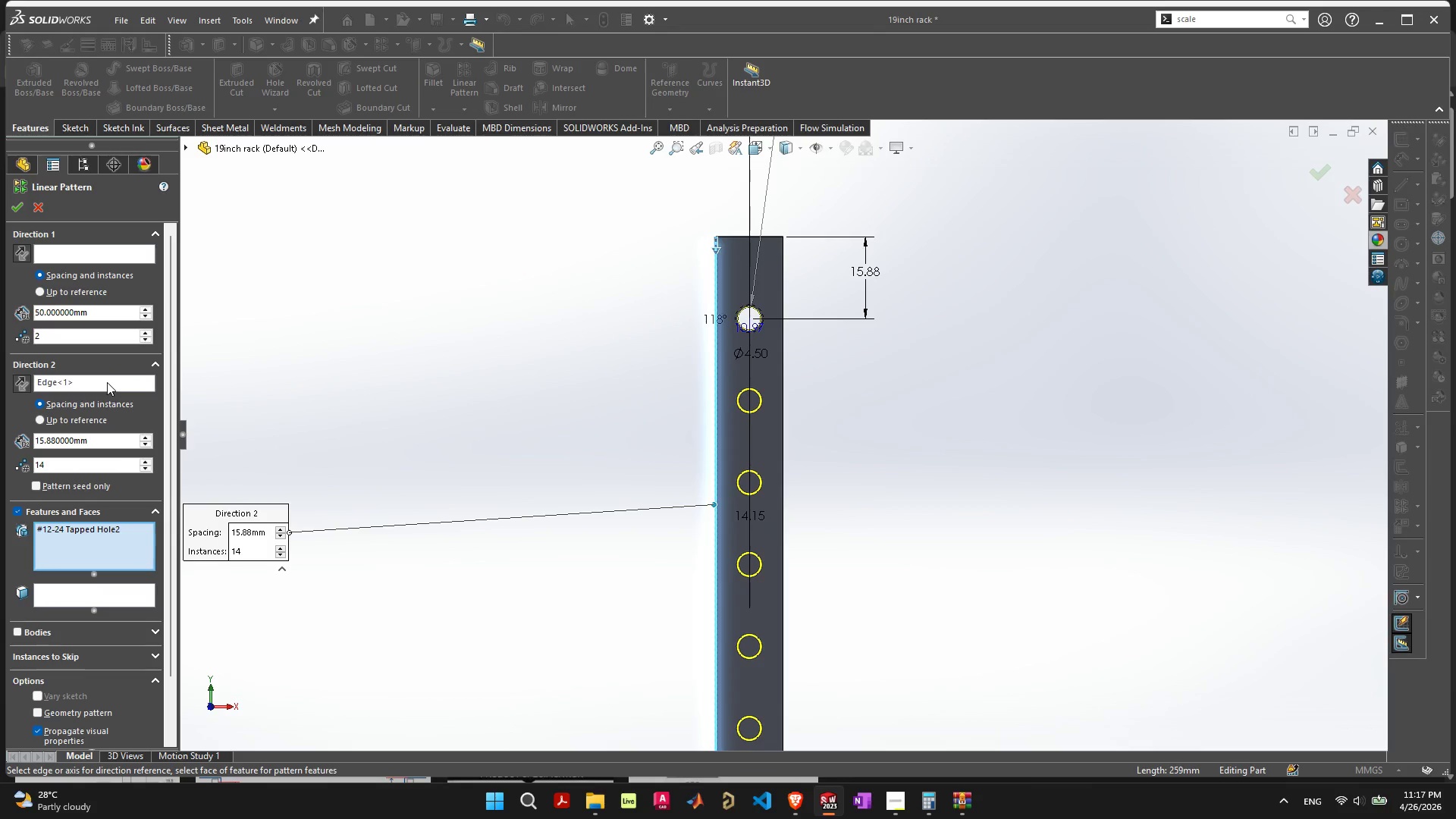 
left_click([106, 383])
 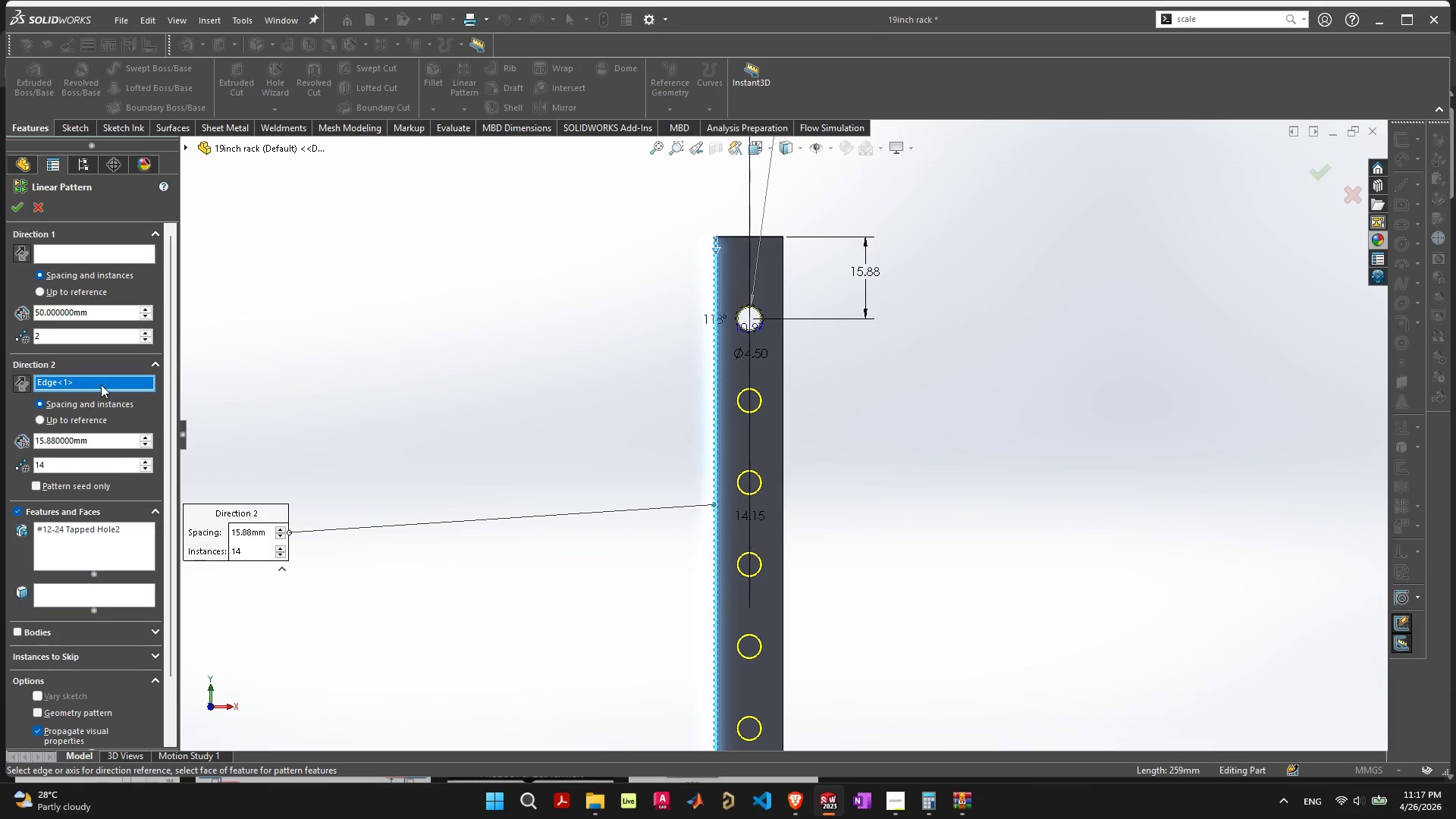 
key(Delete)
 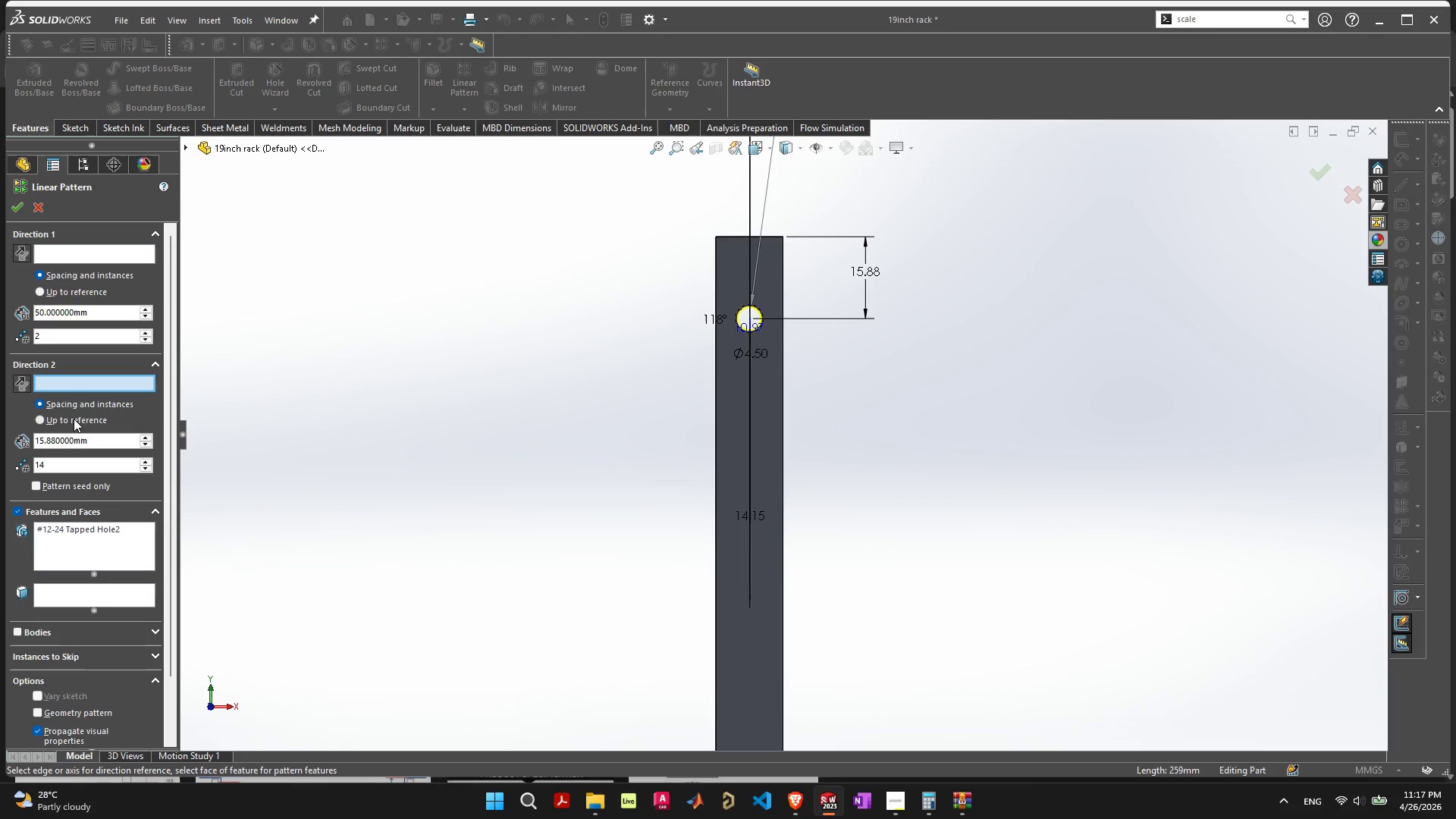 
scroll: coordinate [751, 536], scroll_direction: down, amount: 5.0
 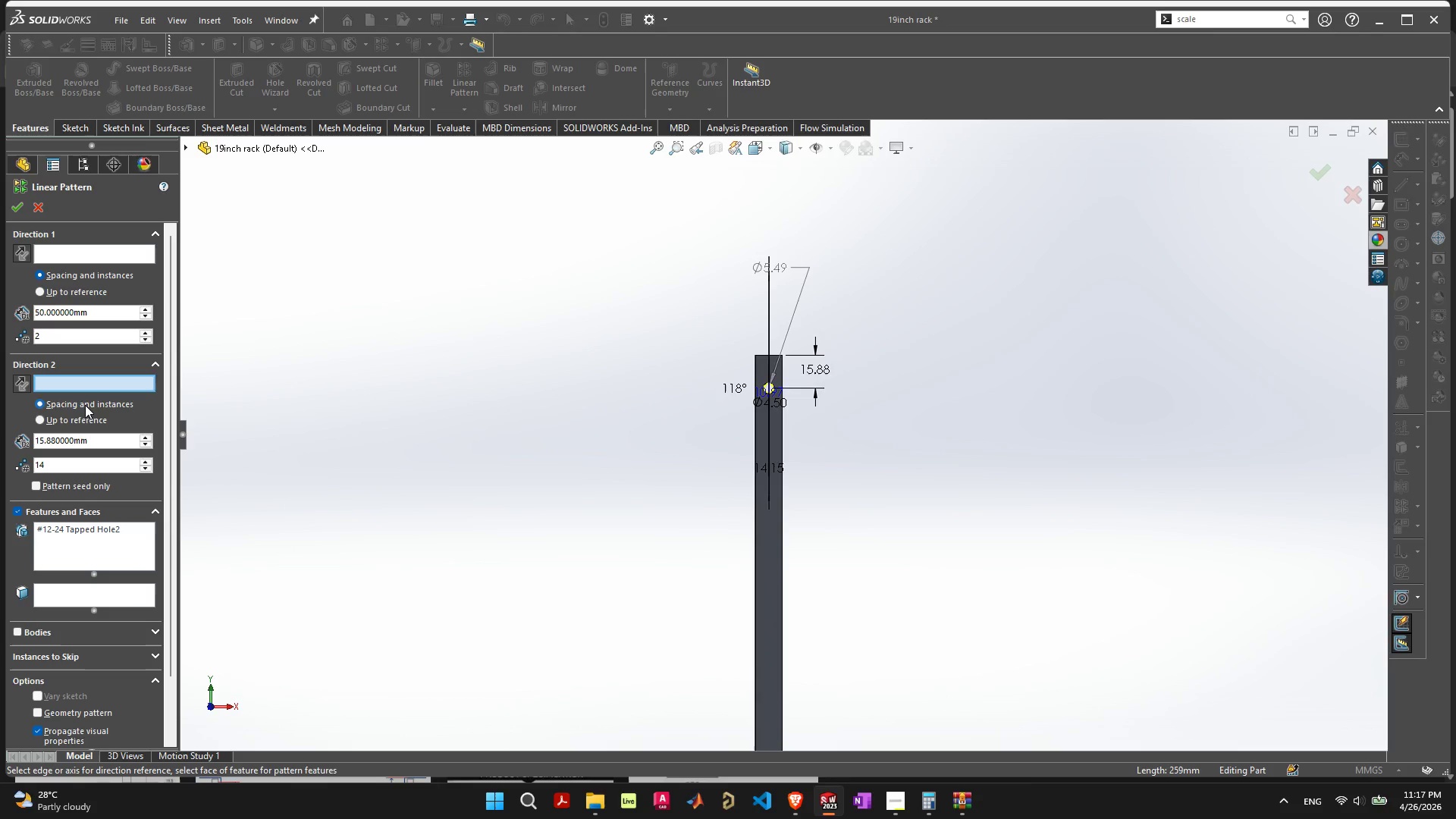 
left_click([87, 416])
 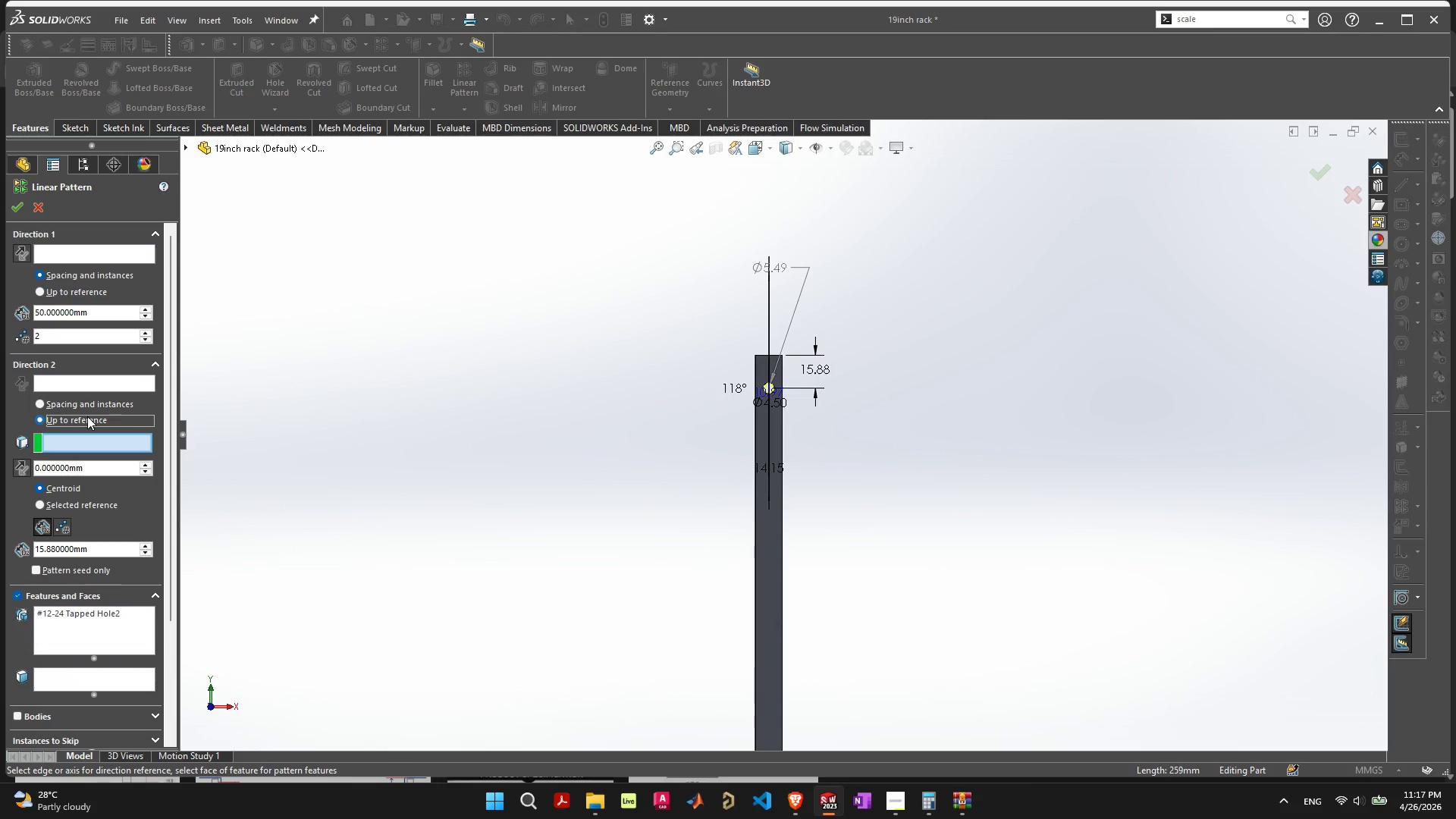 
left_click([92, 404])
 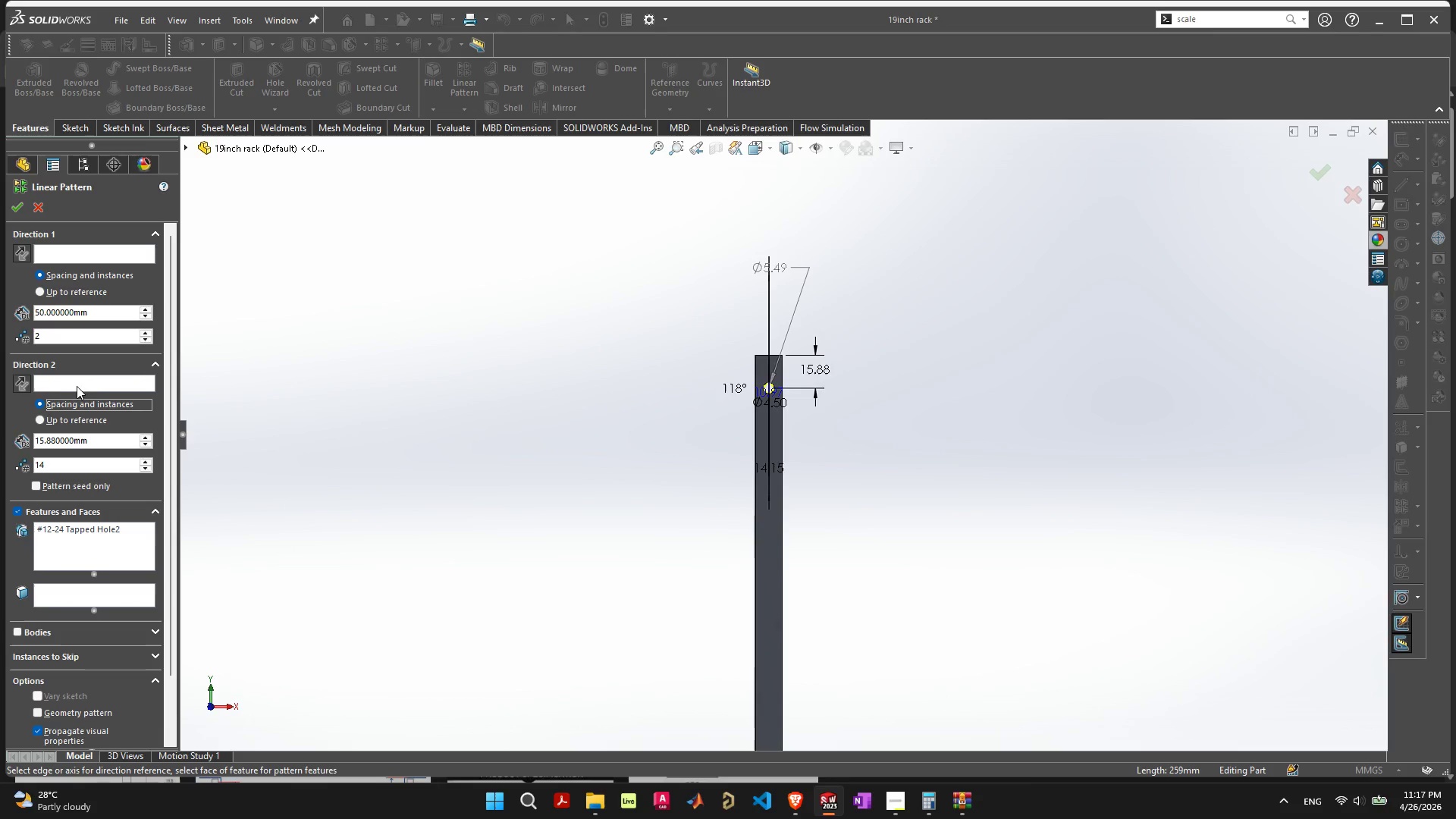 
left_click([80, 384])
 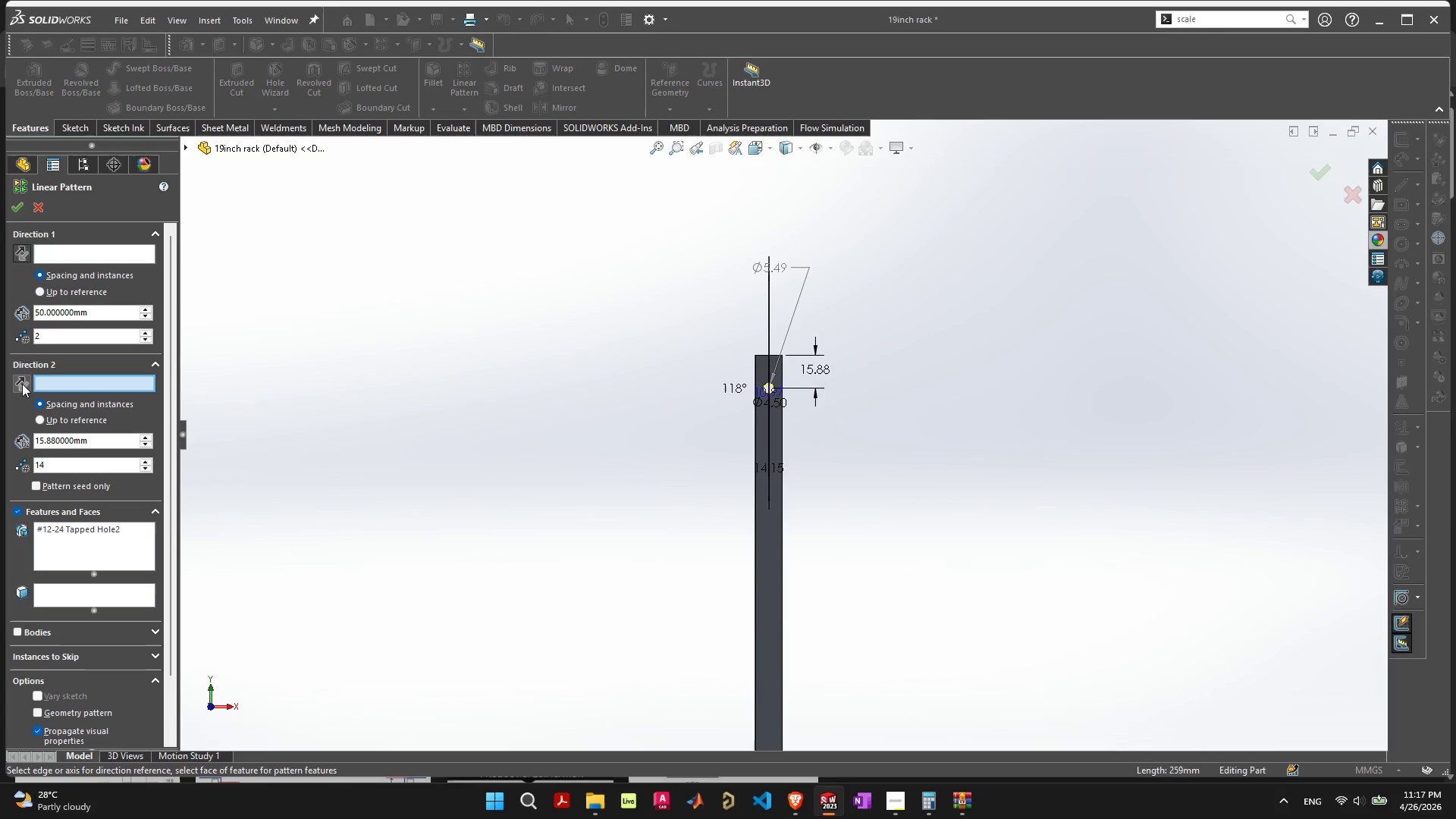 
left_click([17, 384])
 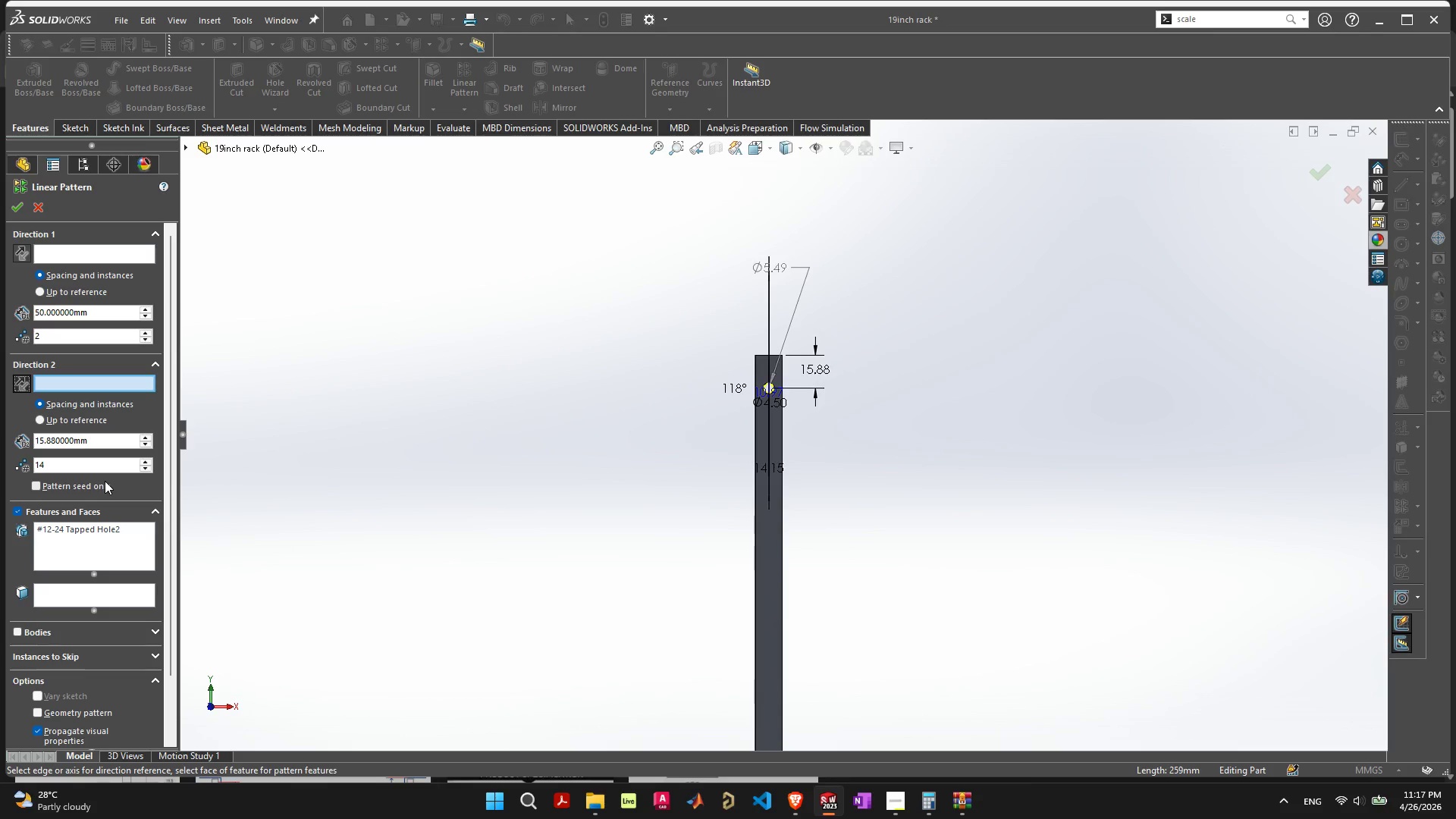 
scroll: coordinate [747, 474], scroll_direction: up, amount: 3.0
 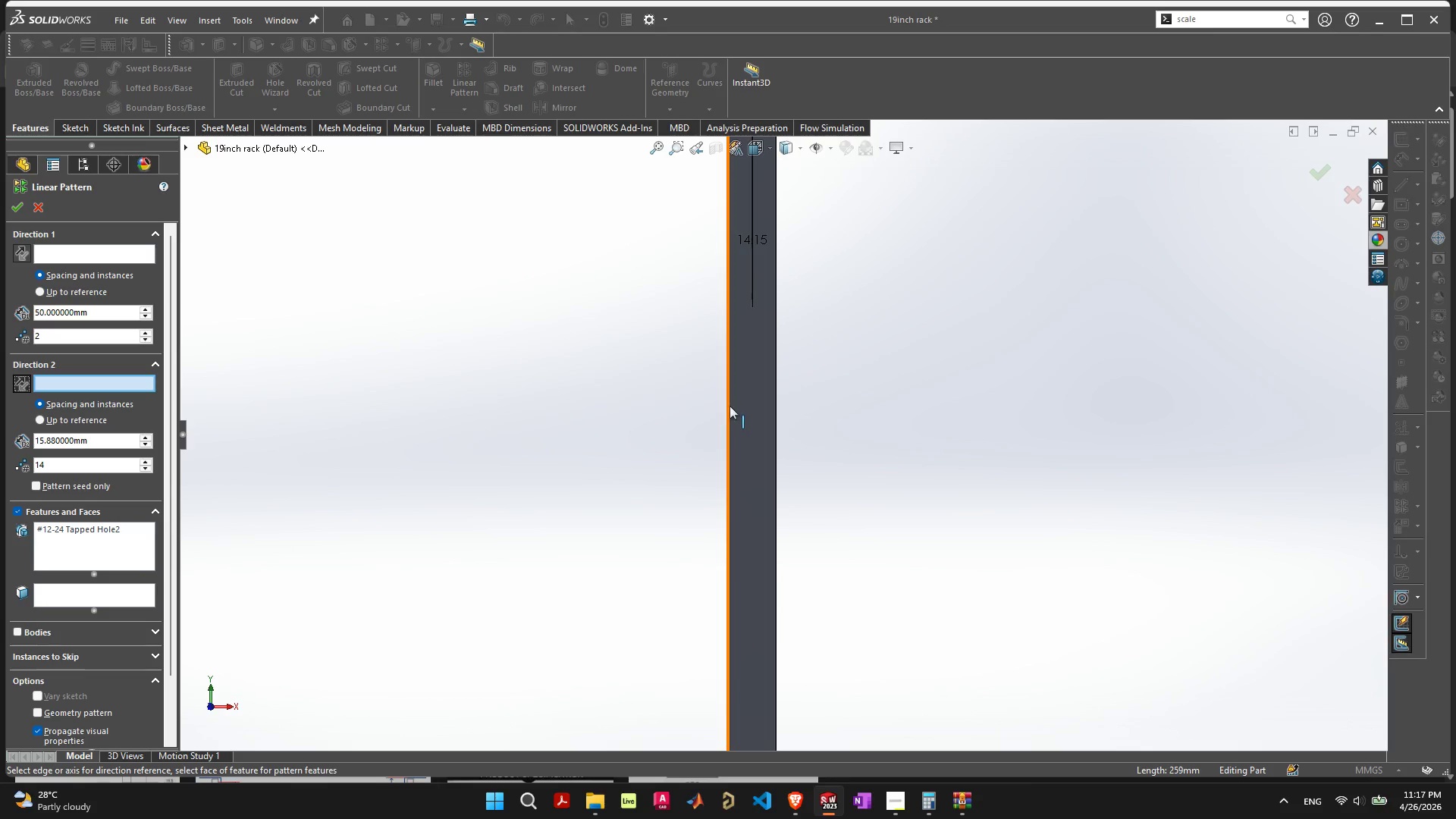 
left_click([730, 406])
 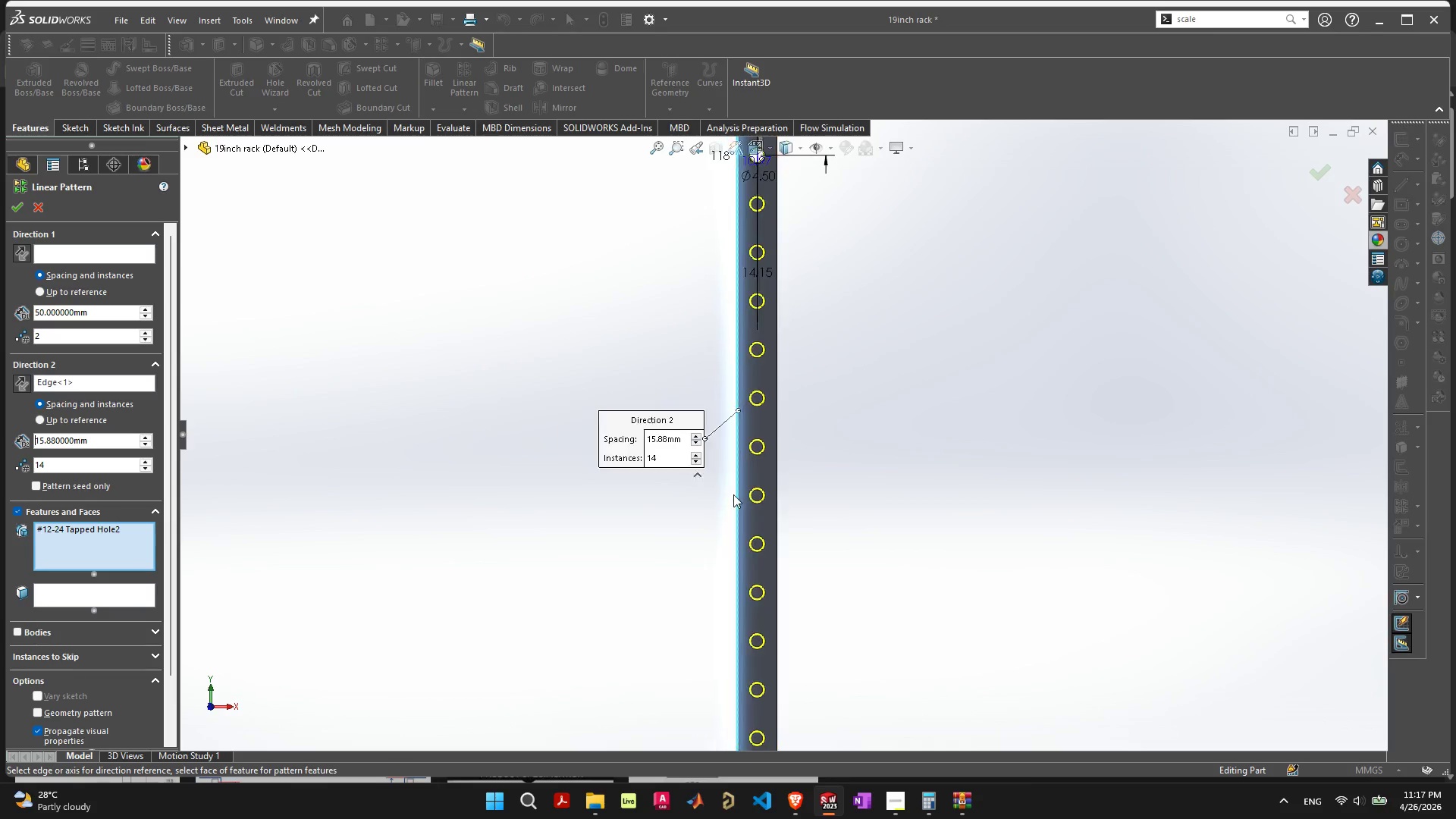 
scroll: coordinate [733, 507], scroll_direction: down, amount: 6.0
 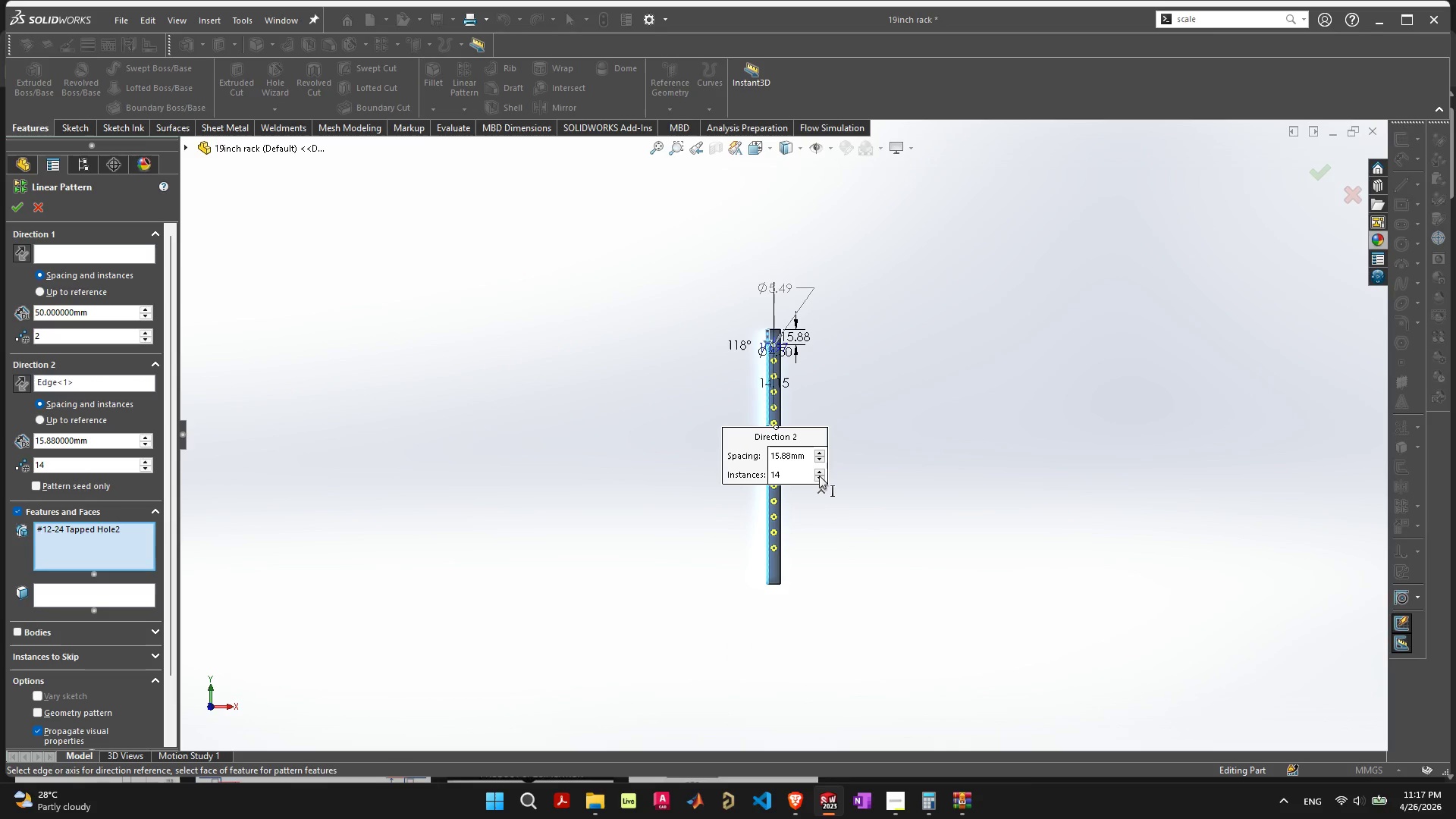 
left_click([820, 471])
 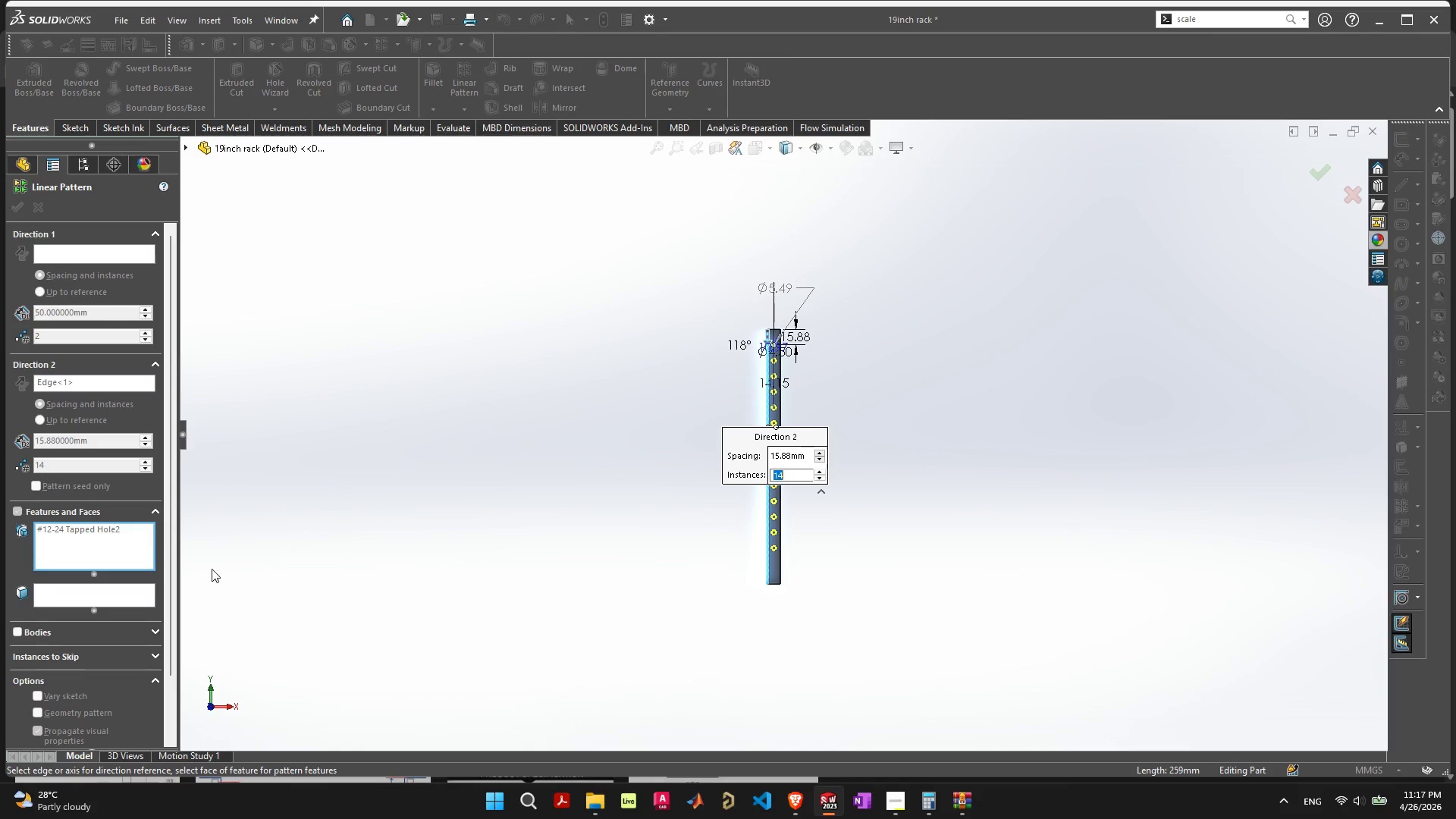 
left_click([88, 560])
 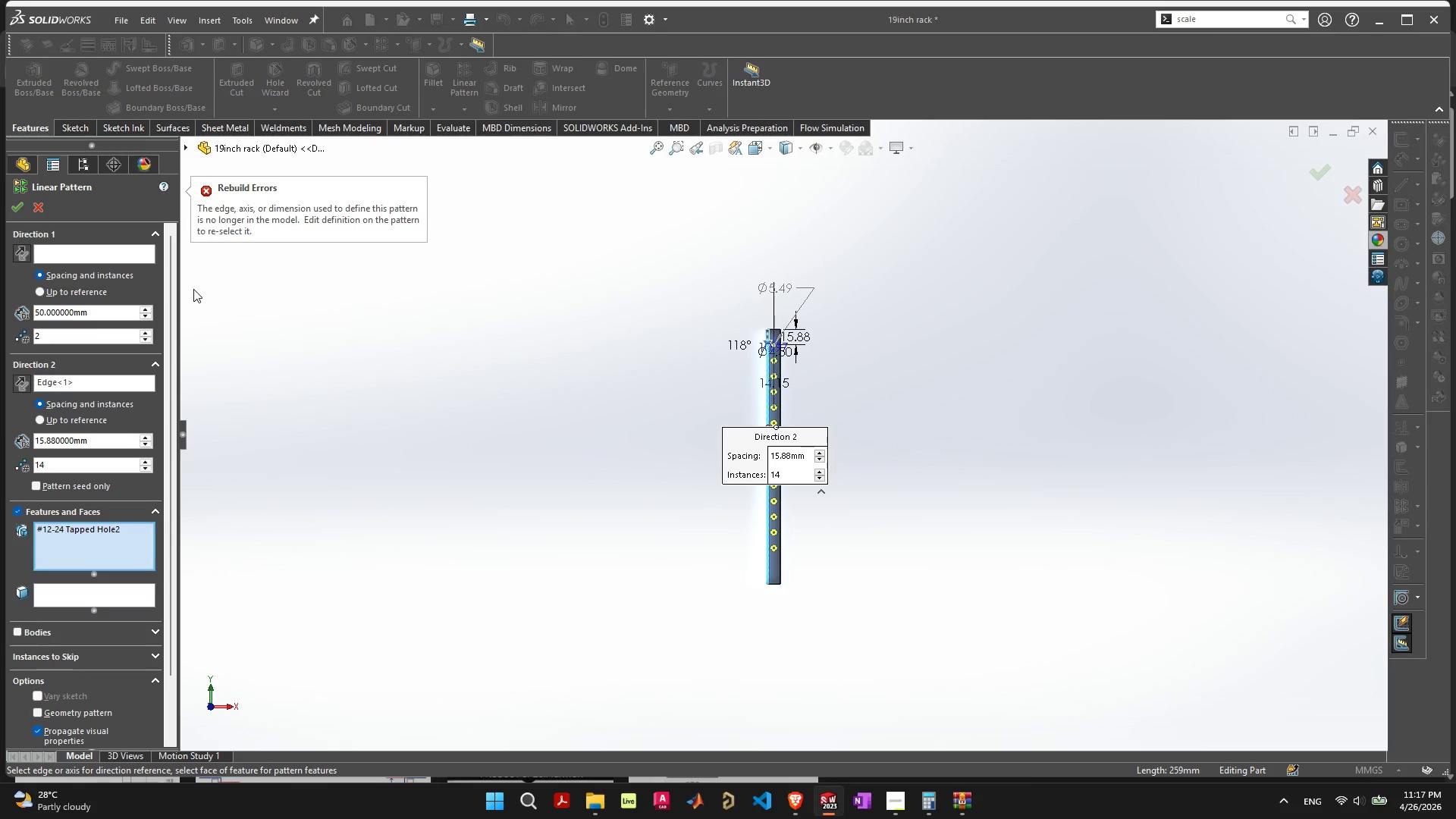 
wait(9.78)
 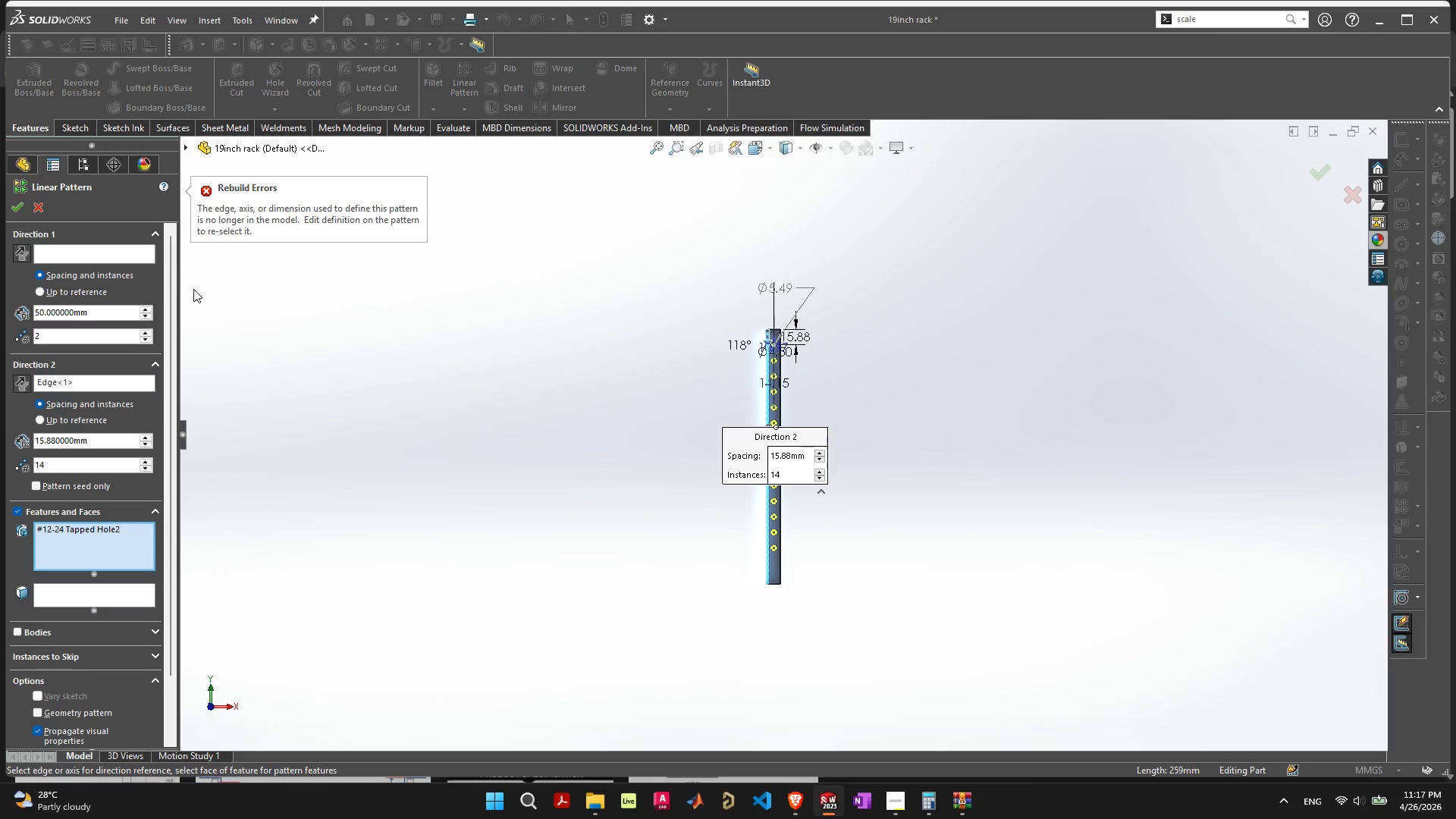 
scroll: coordinate [576, 454], scroll_direction: up, amount: 13.0
 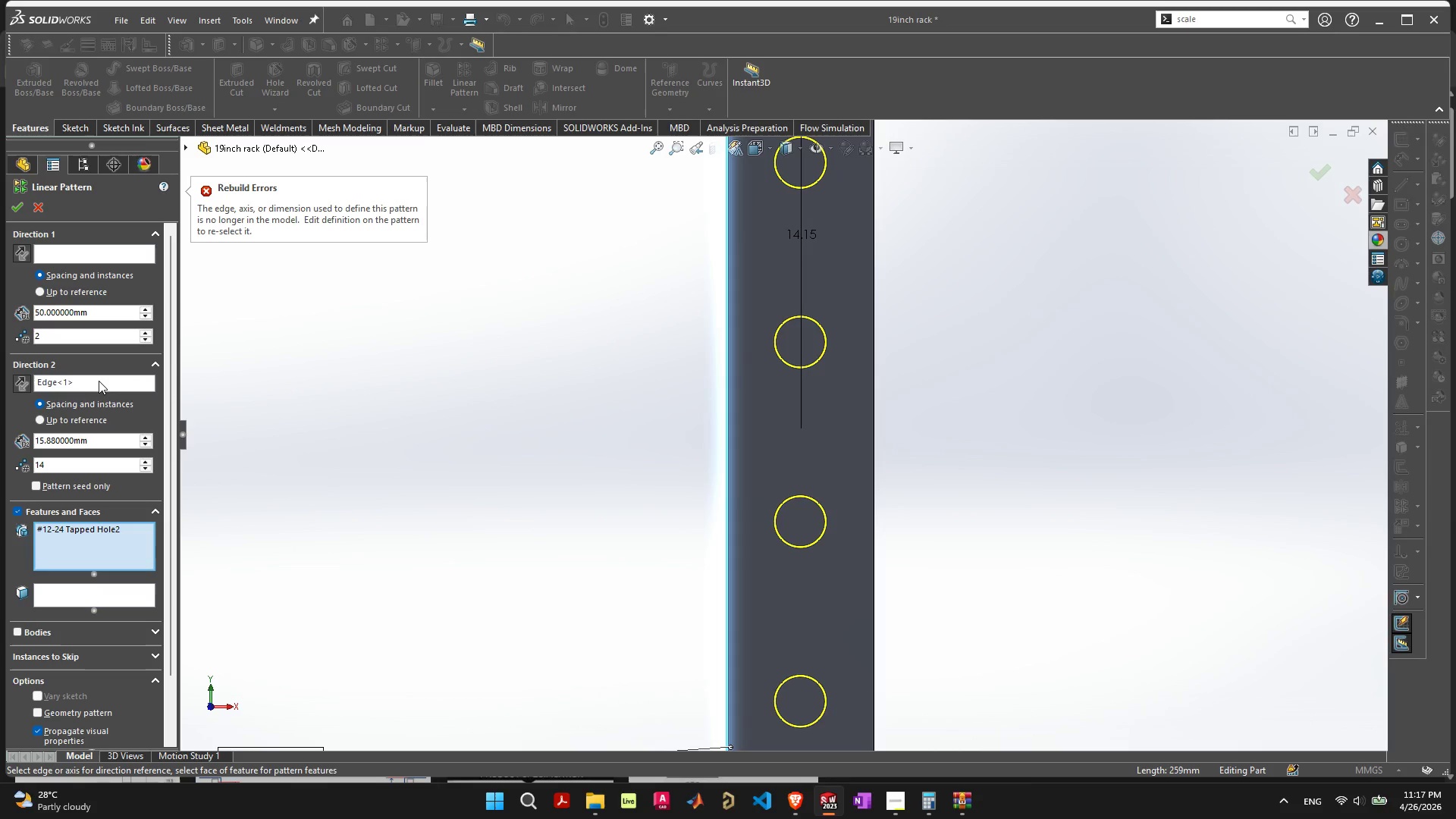 
left_click([99, 381])
 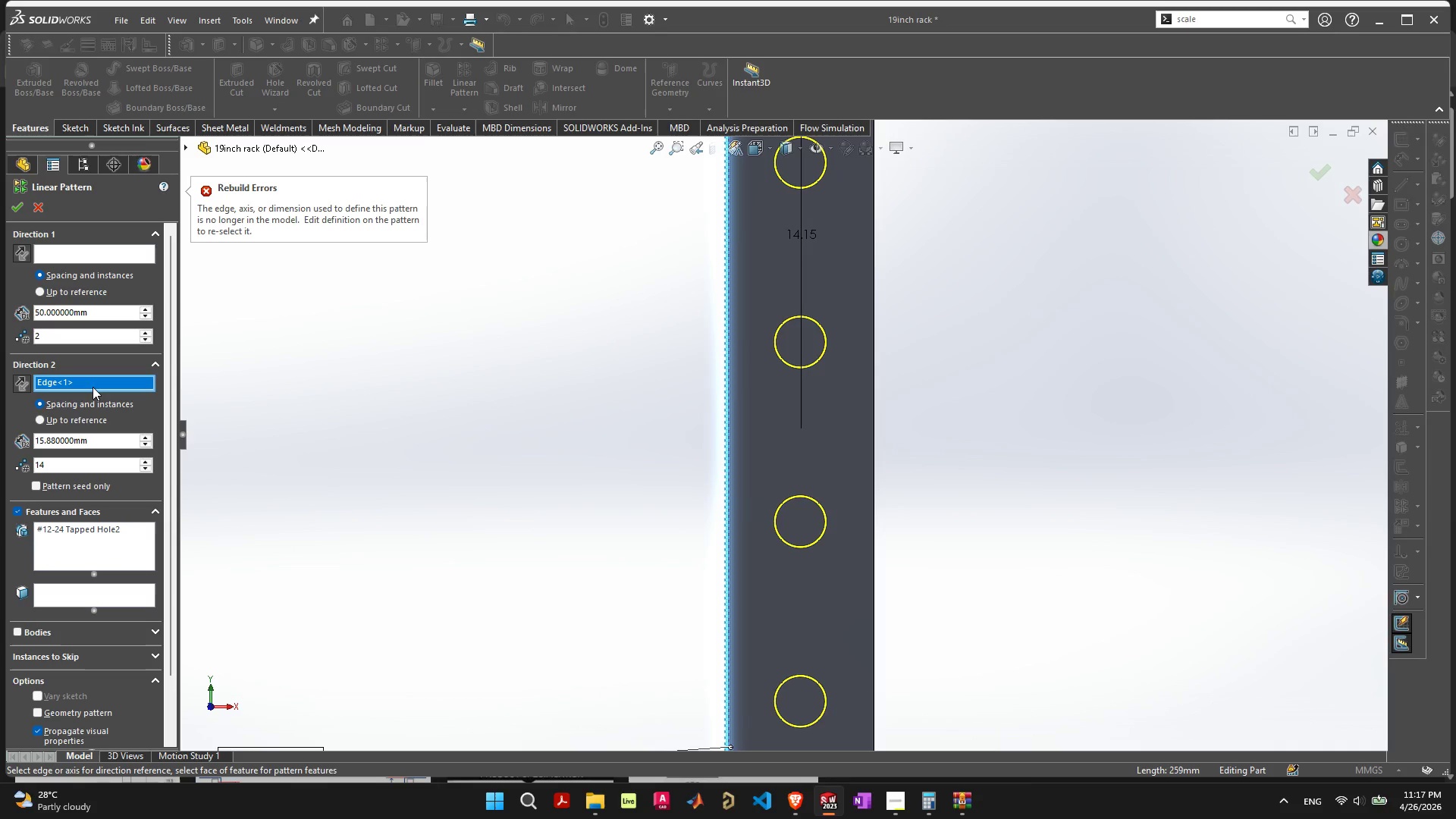 
key(Delete)
 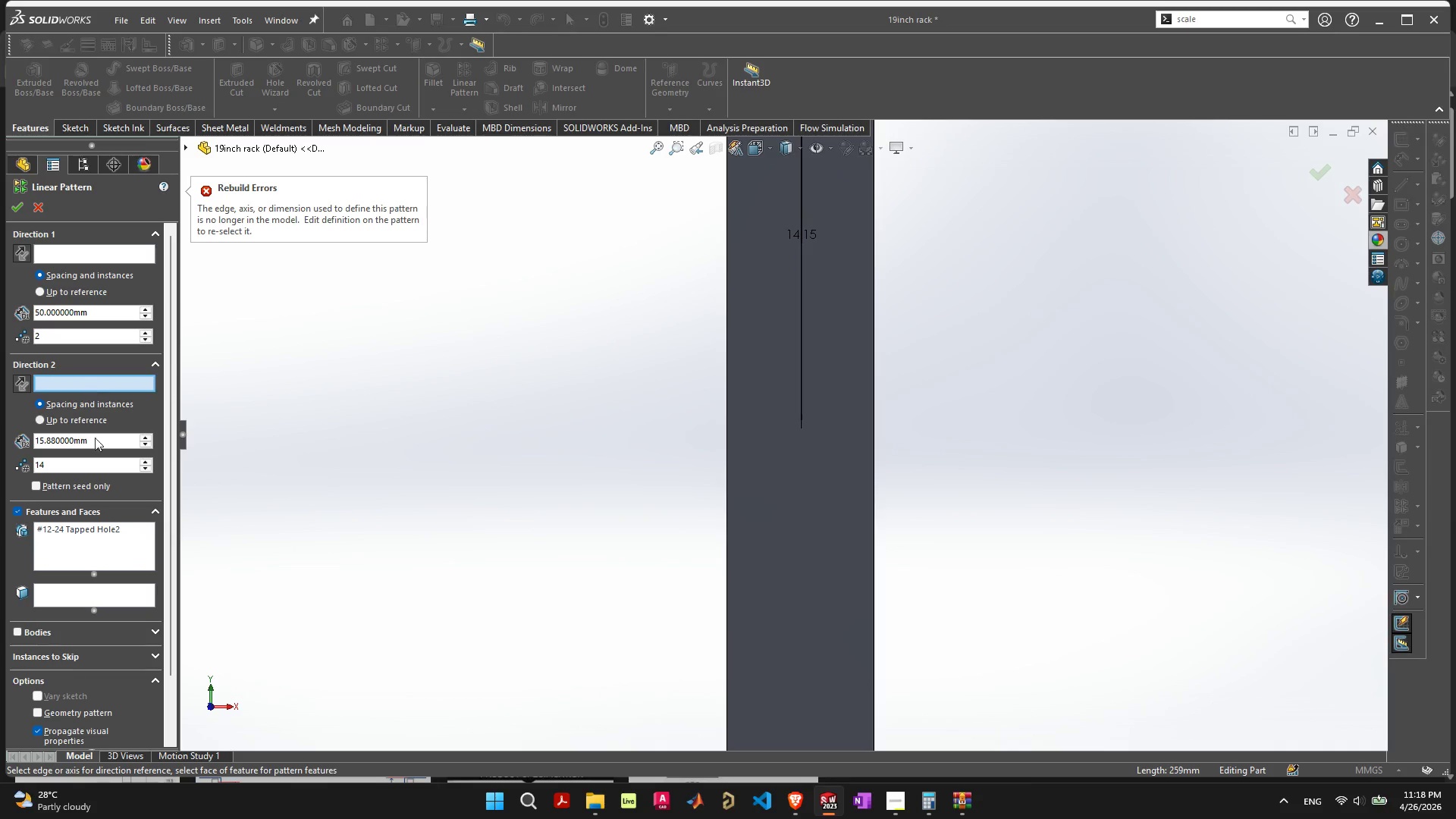 
scroll: coordinate [123, 684], scroll_direction: down, amount: 5.0
 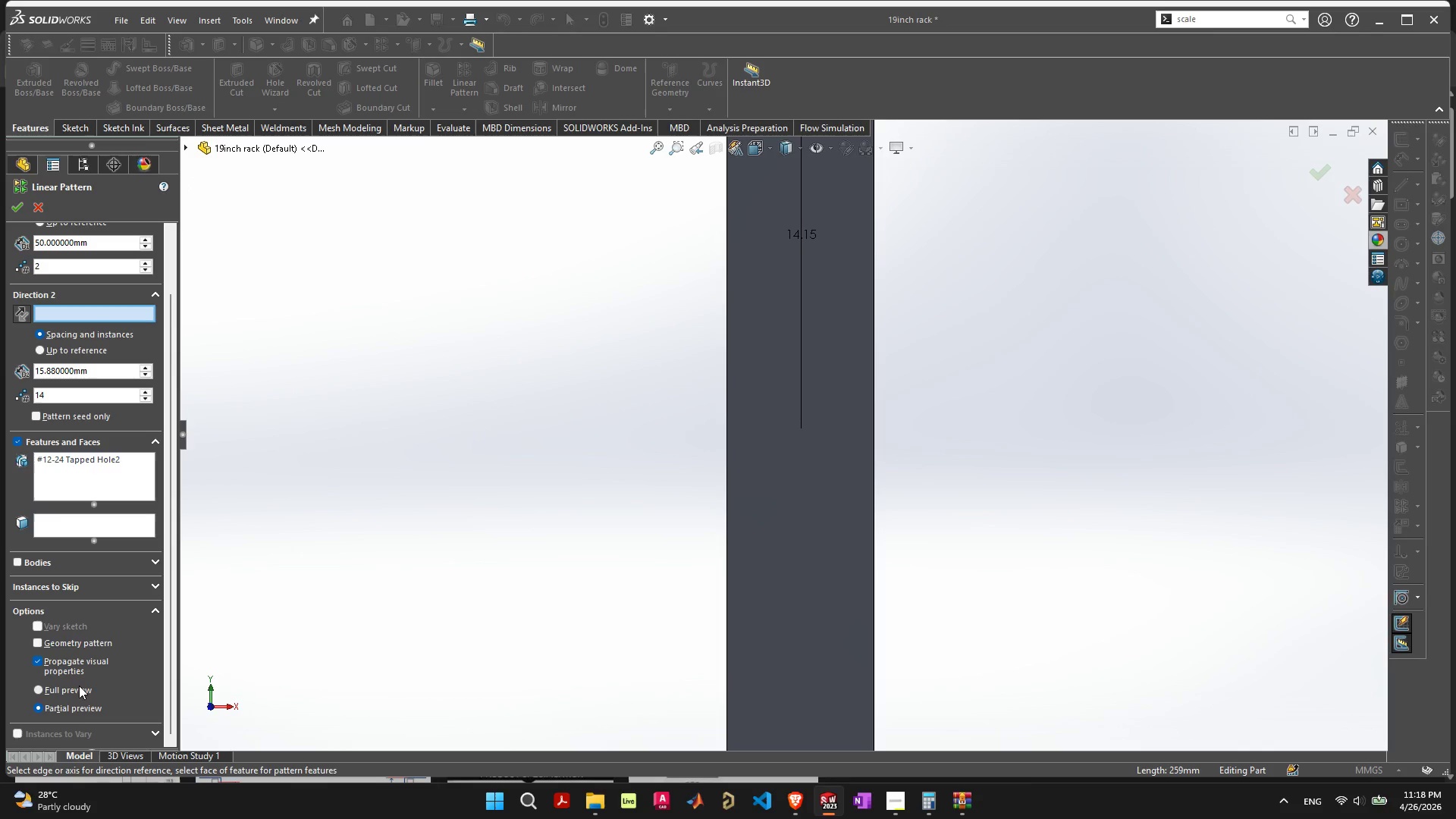 
double_click([81, 686])
 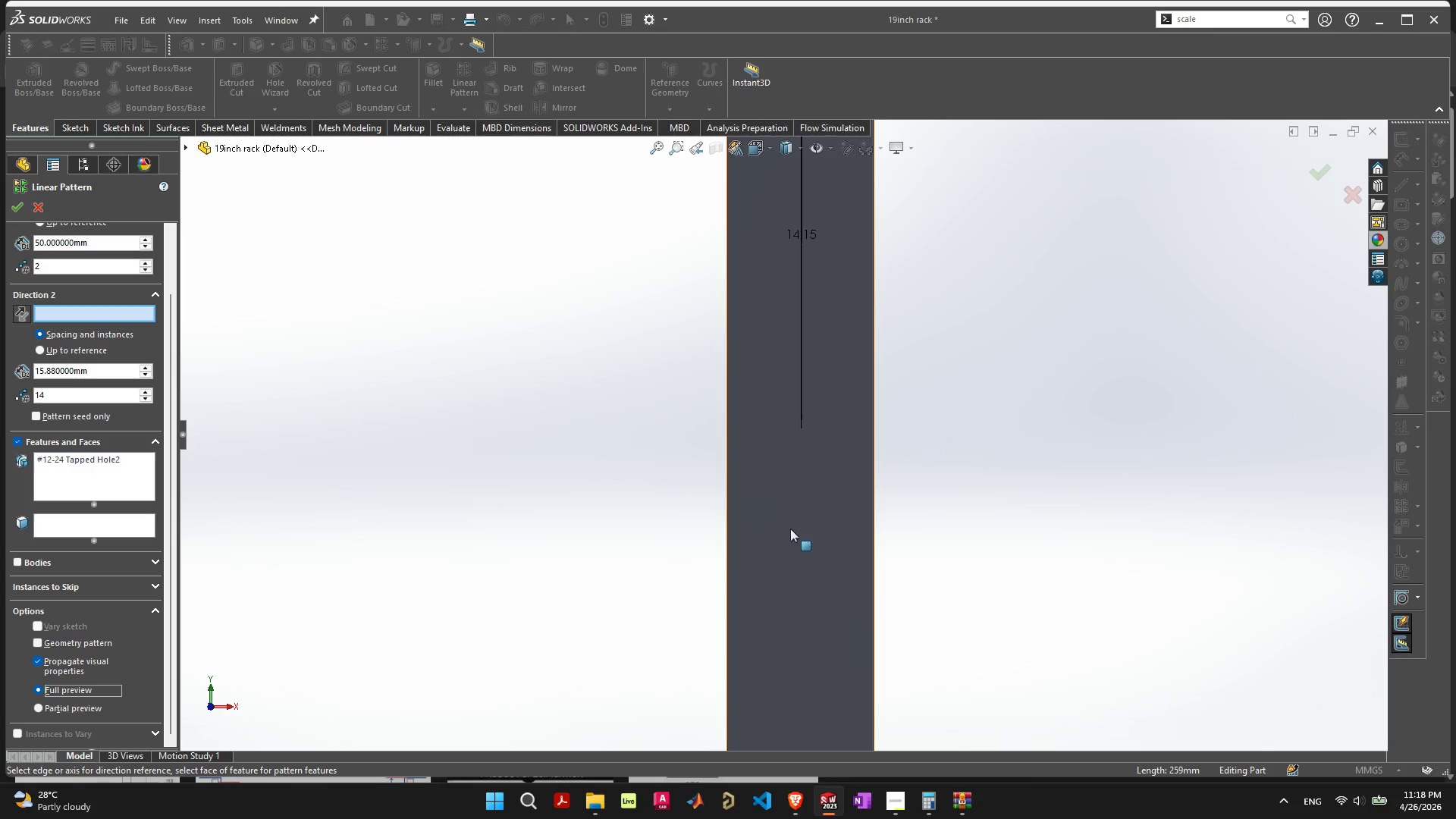 
scroll: coordinate [745, 495], scroll_direction: down, amount: 6.0
 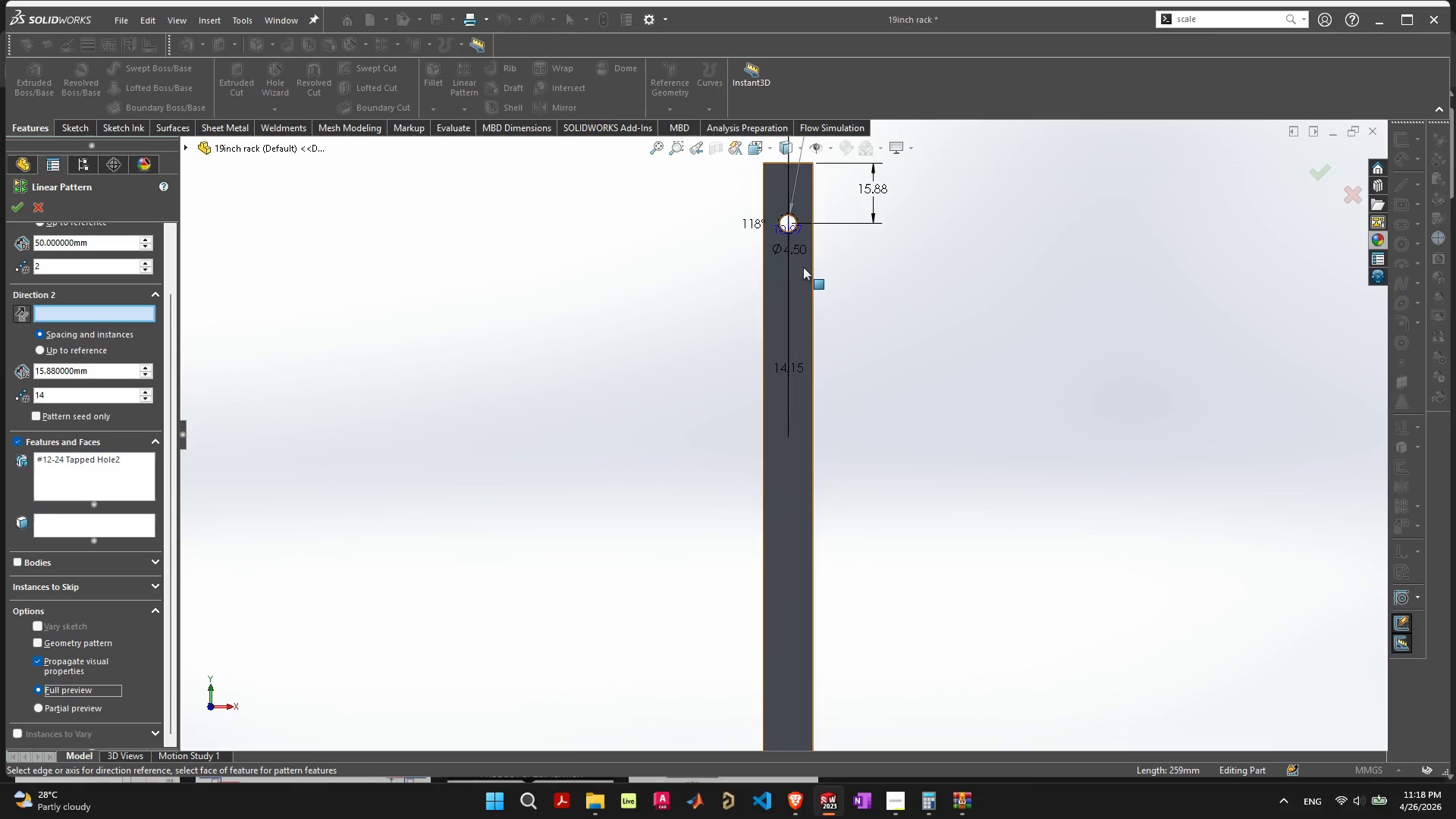 
scroll: coordinate [807, 312], scroll_direction: up, amount: 9.0
 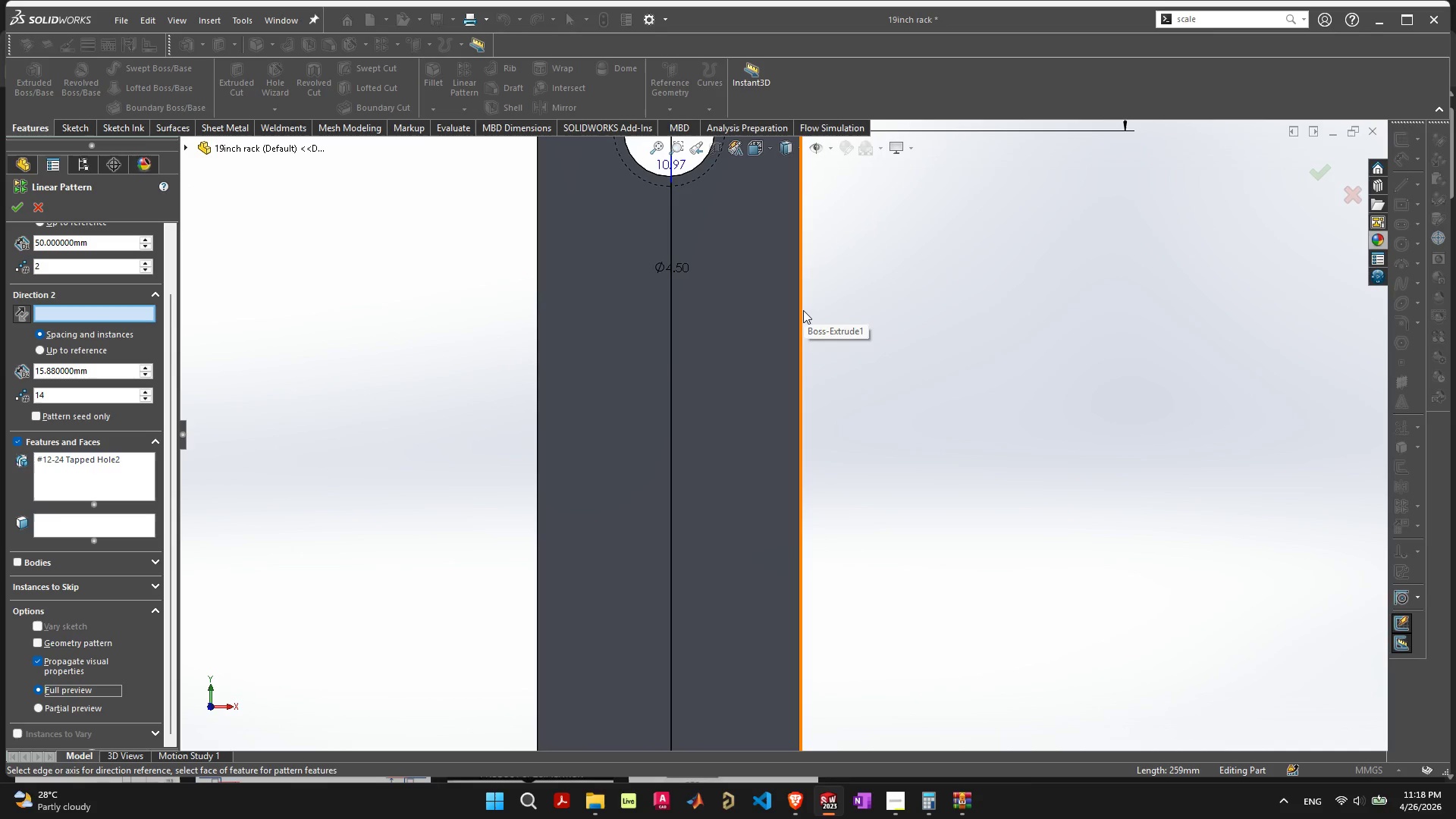 
left_click([803, 310])
 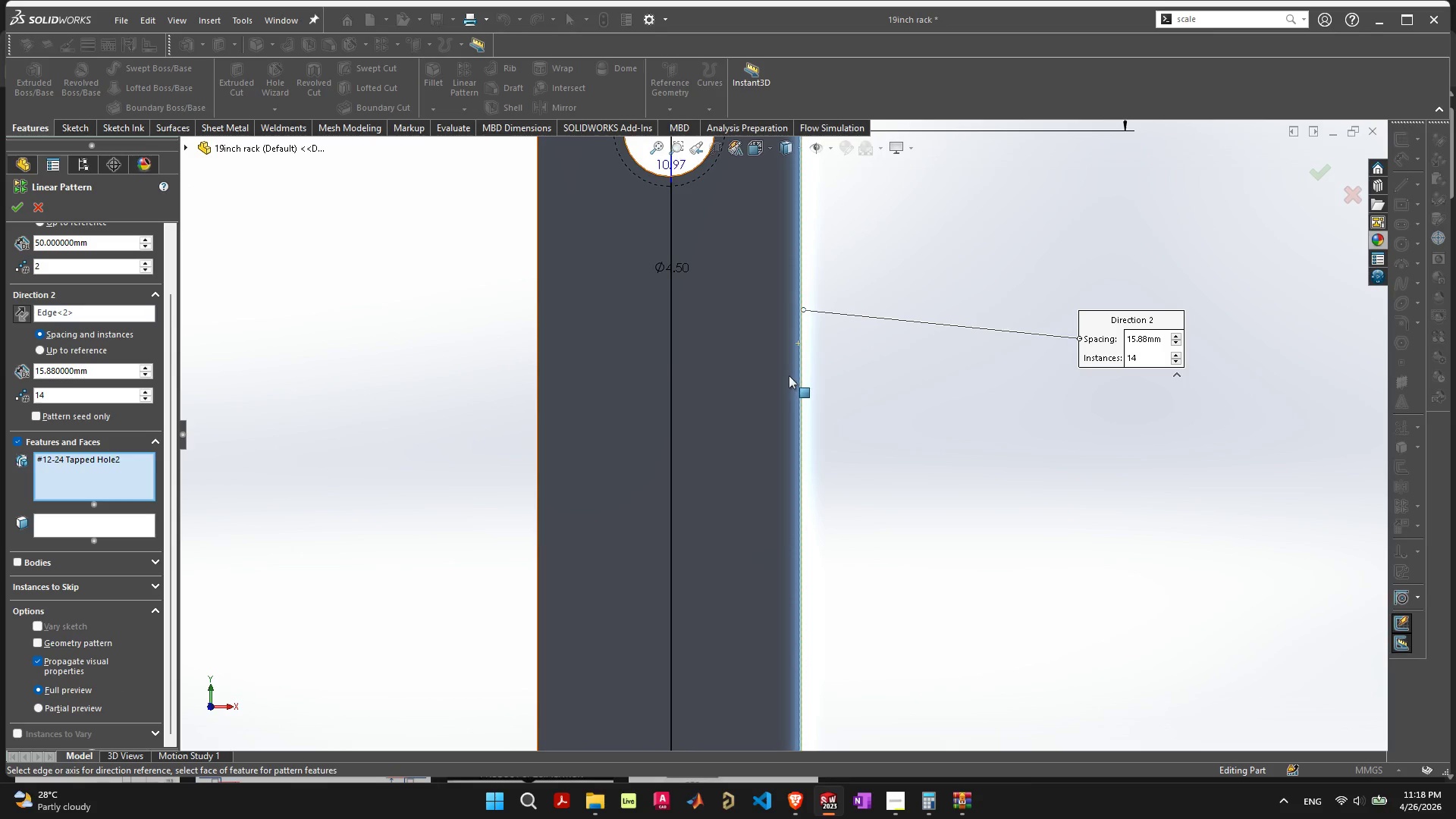 
scroll: coordinate [804, 381], scroll_direction: down, amount: 7.0
 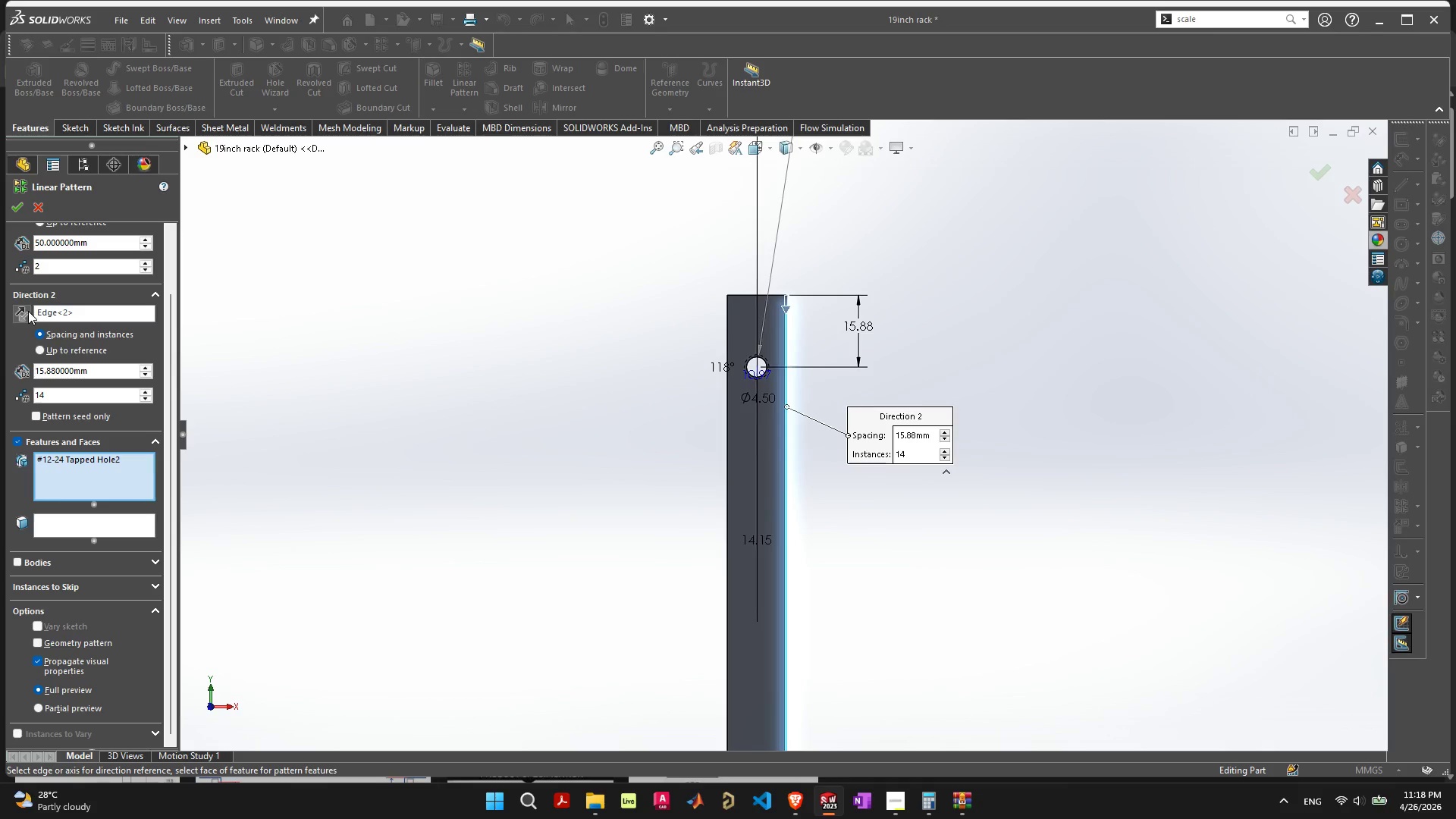 
left_click([23, 311])
 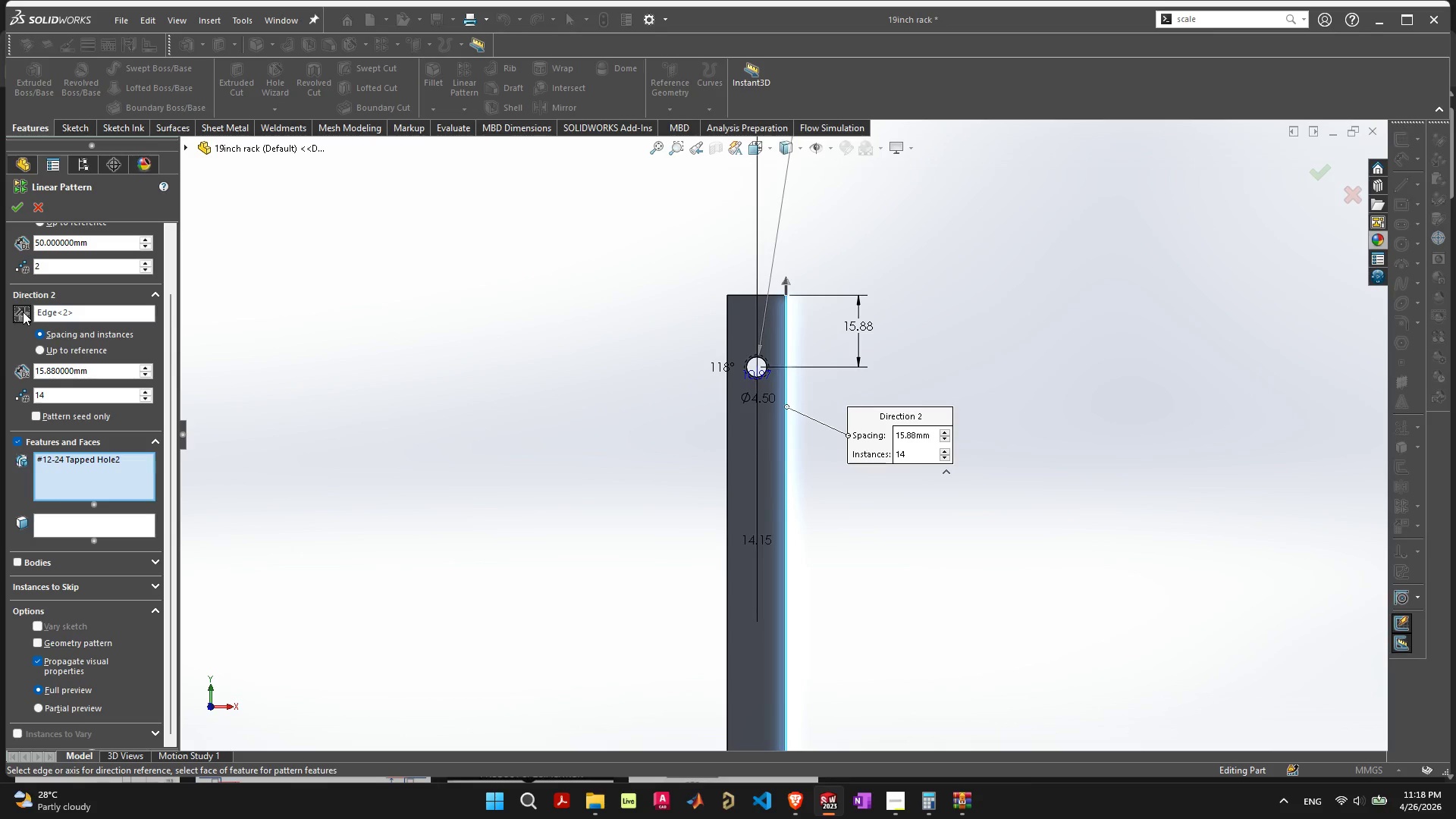 
left_click([23, 312])
 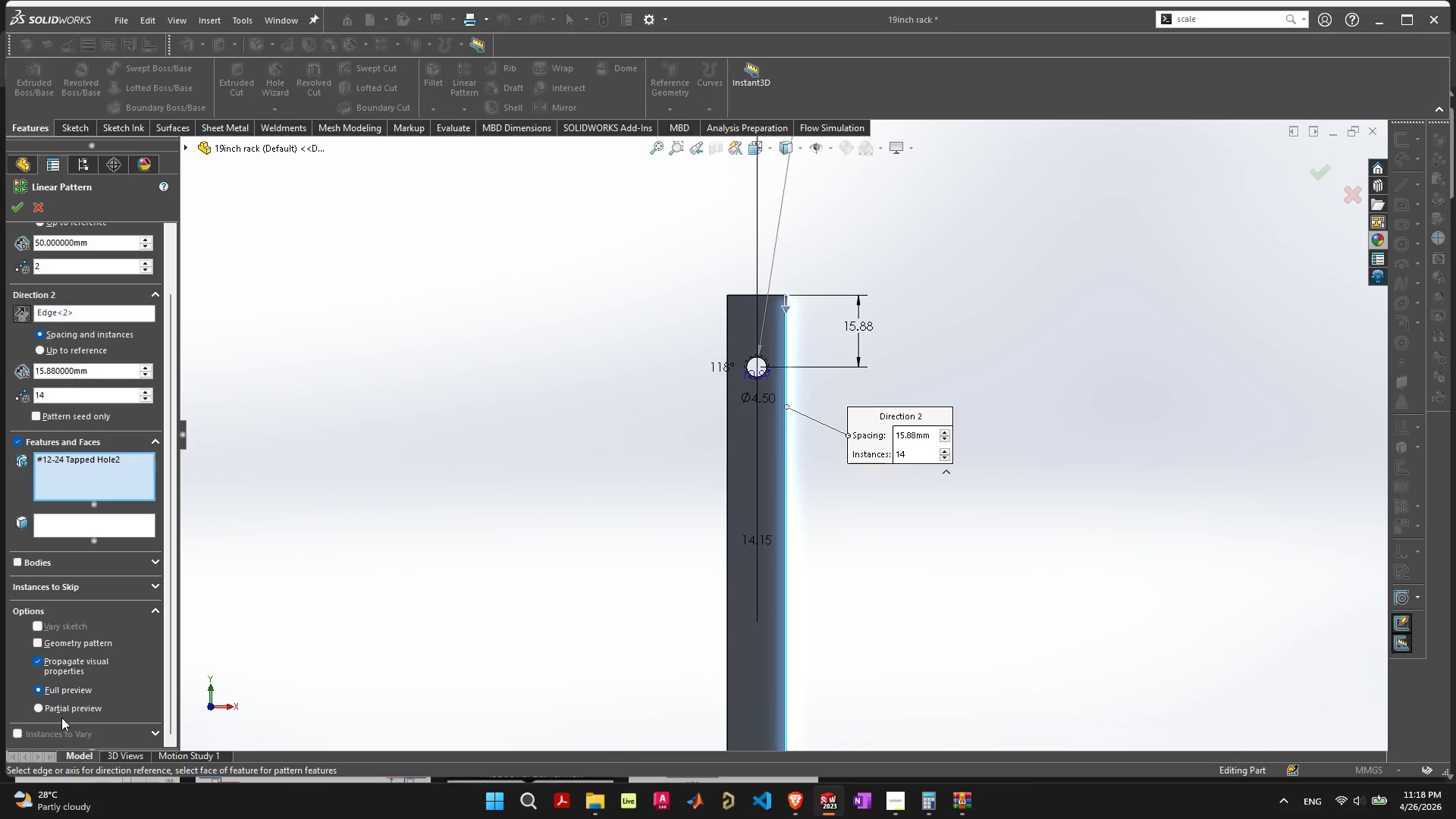 
left_click([61, 713])
 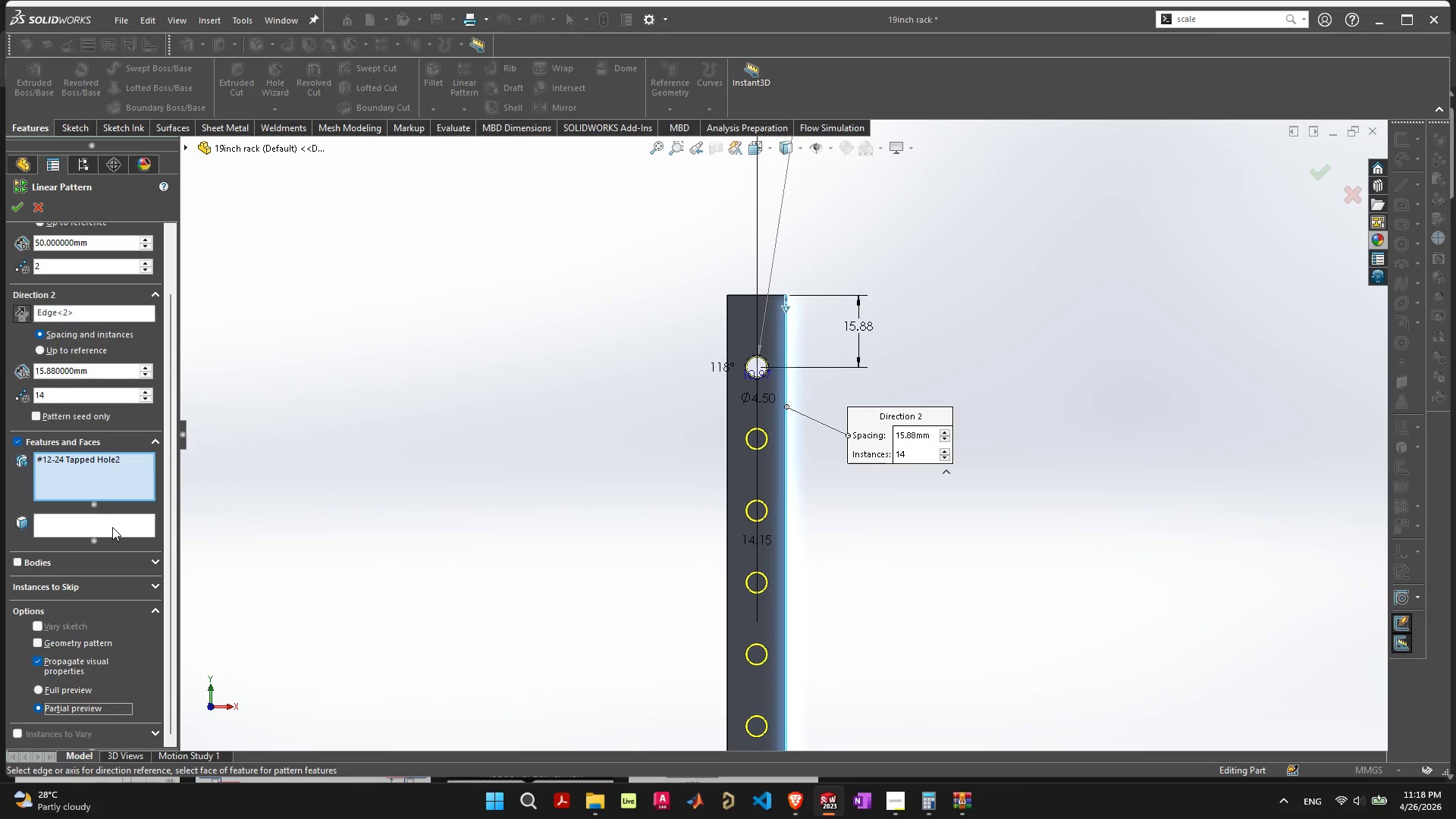 
wait(5.08)
 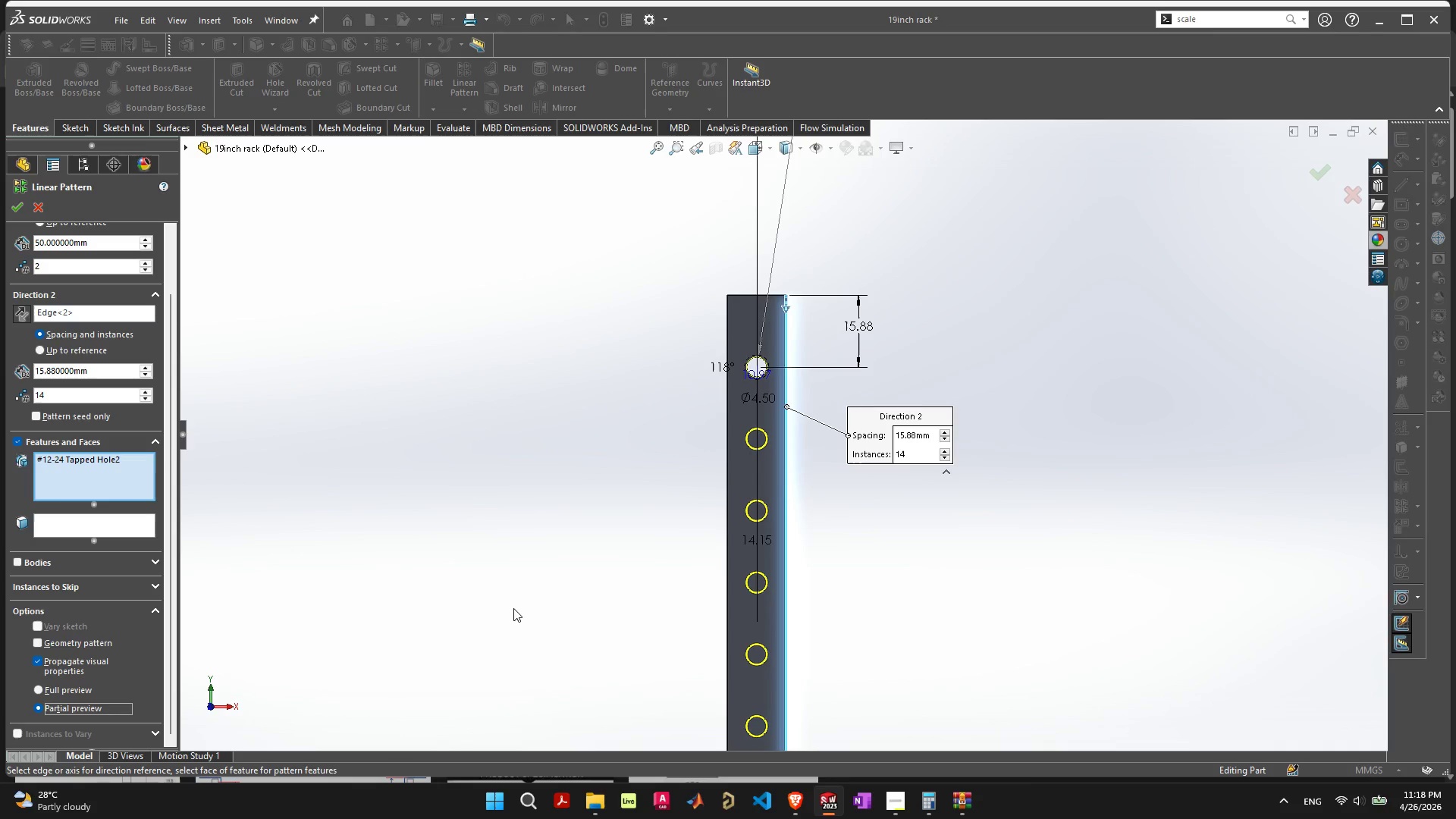 
left_click([80, 692])
 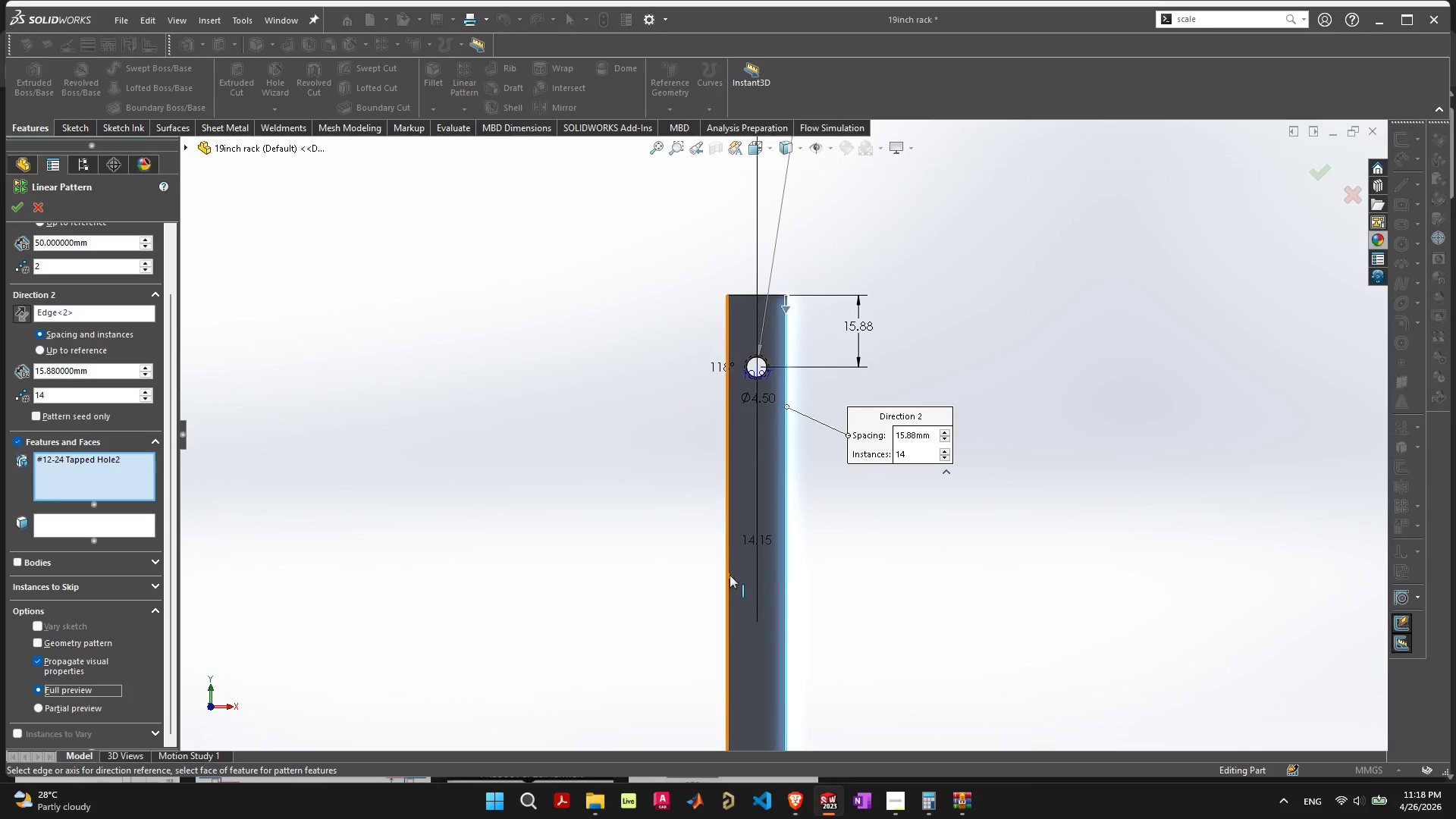 
scroll: coordinate [789, 680], scroll_direction: down, amount: 7.0
 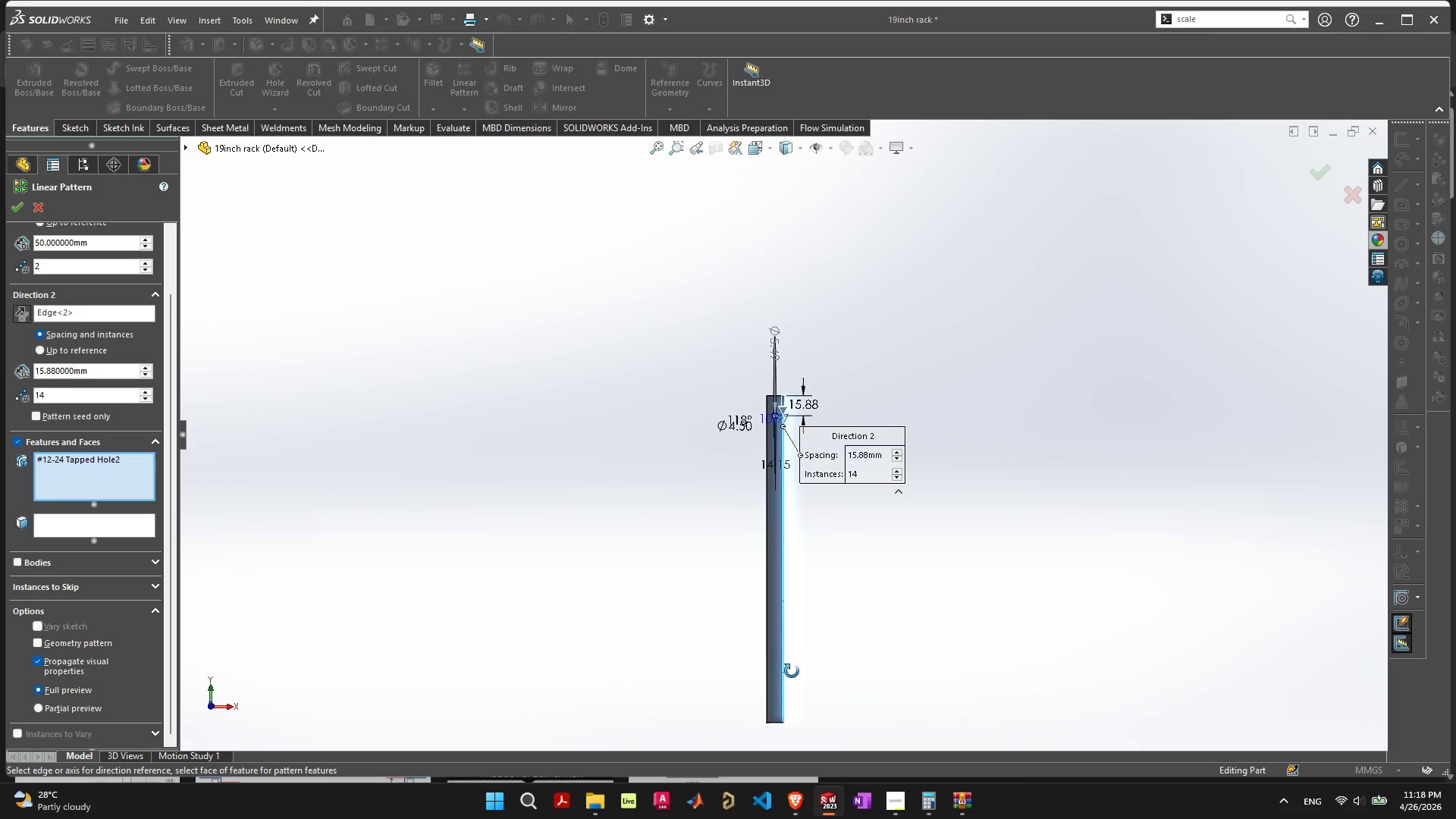 
scroll: coordinate [777, 613], scroll_direction: up, amount: 3.0
 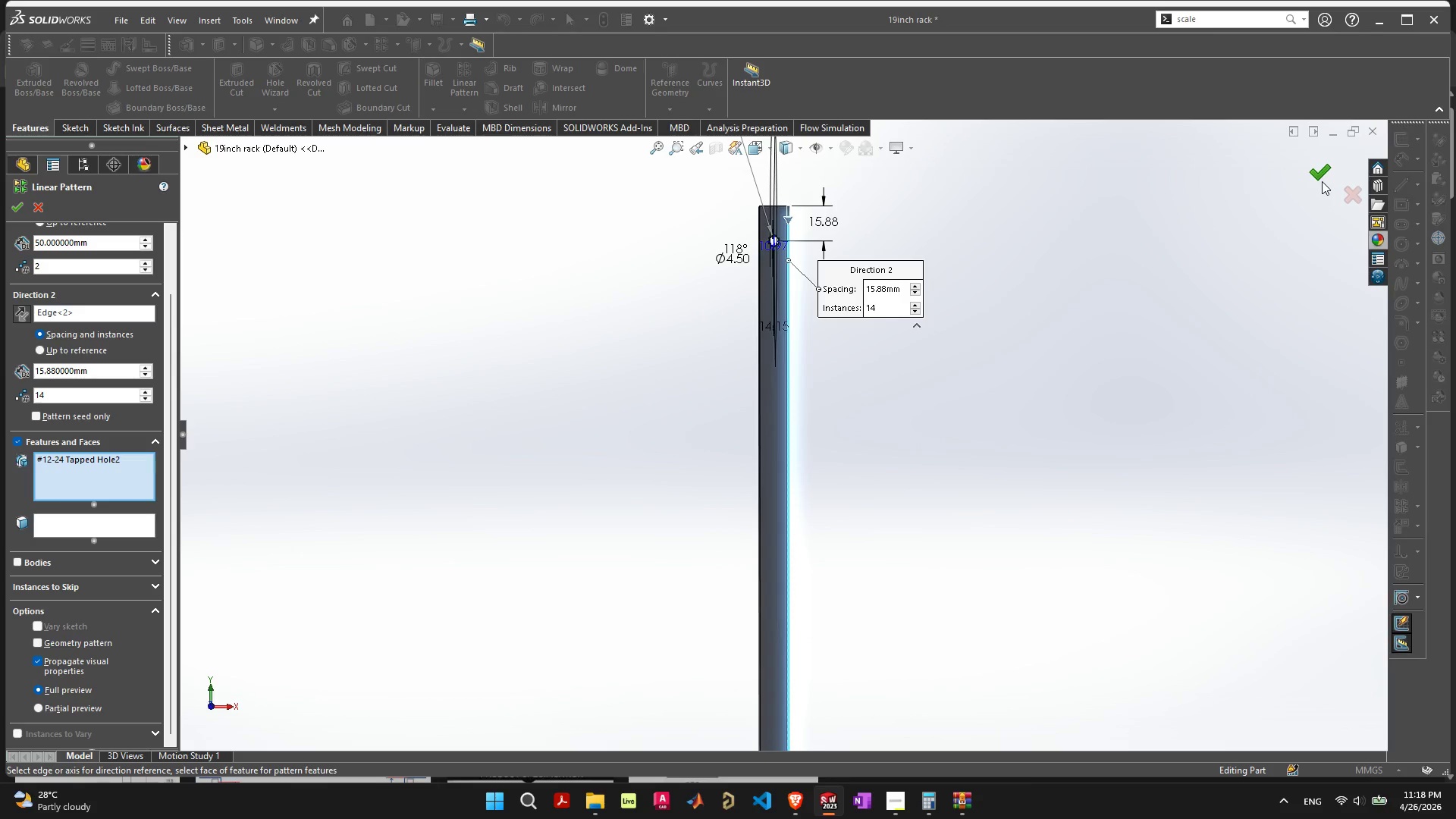 
left_click([1321, 180])
 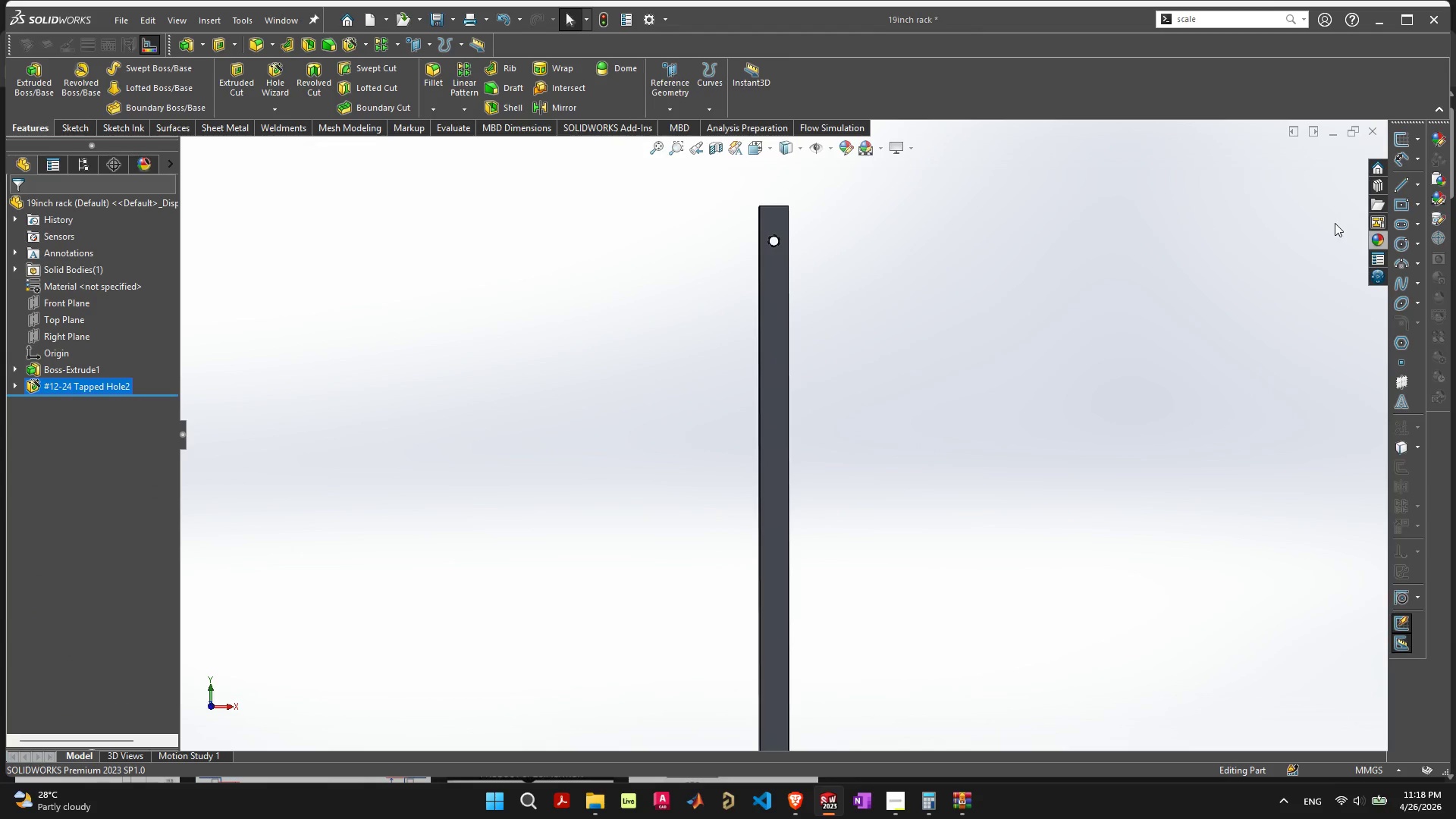 
left_click([1378, 136])
 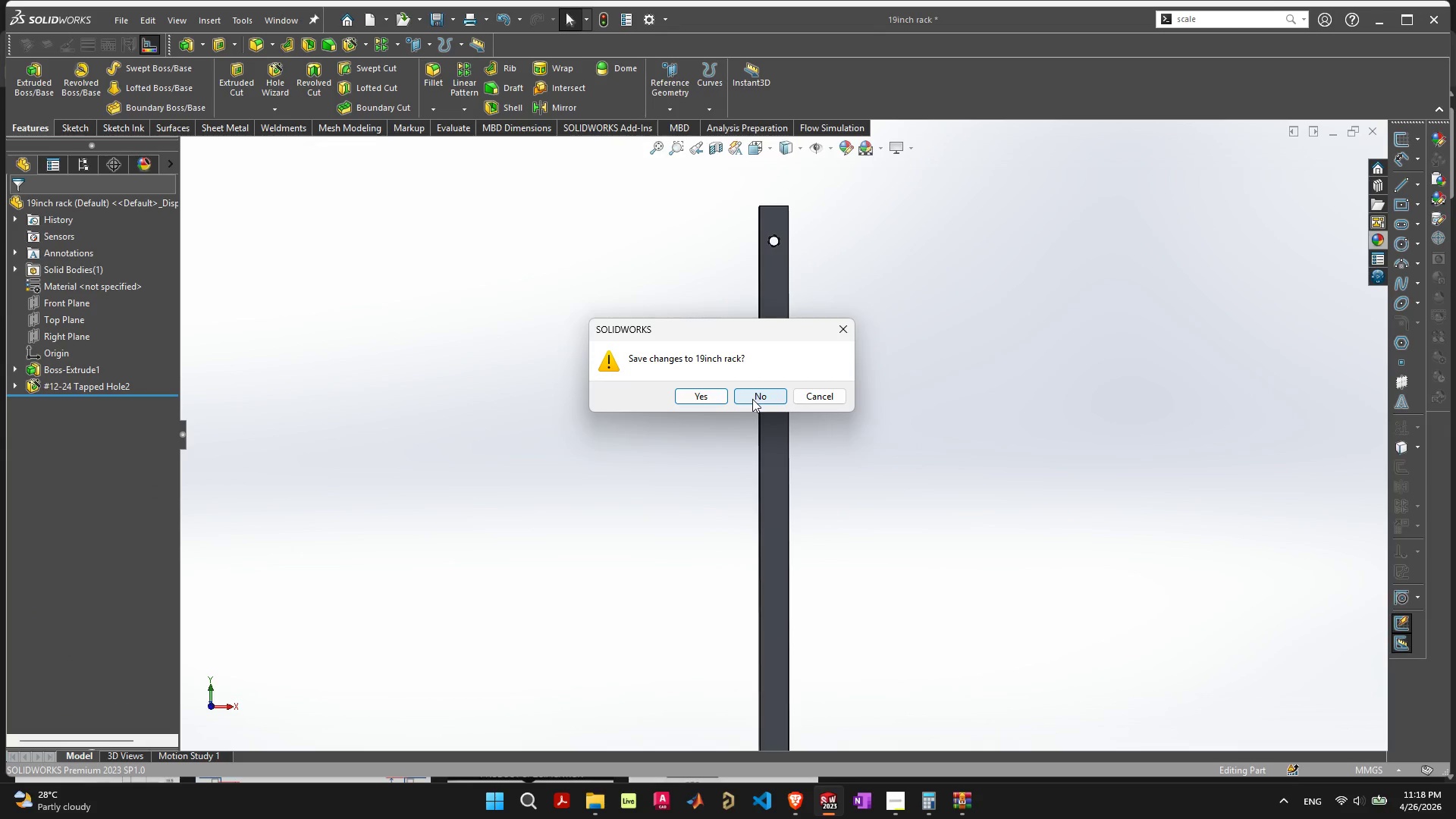 
left_click_drag(start_coordinate=[758, 395], to_coordinate=[691, 399])
 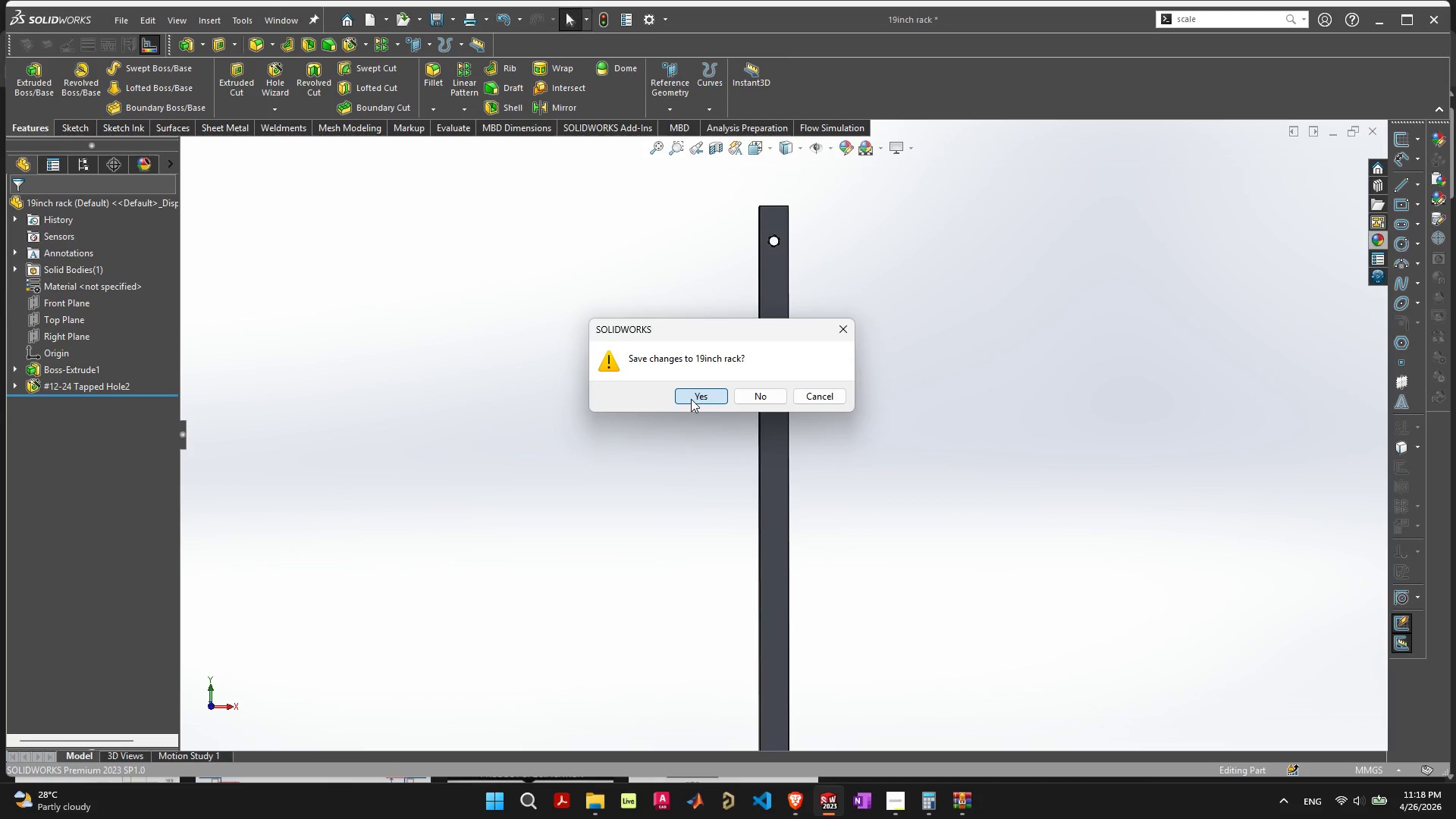 
left_click([691, 399])
 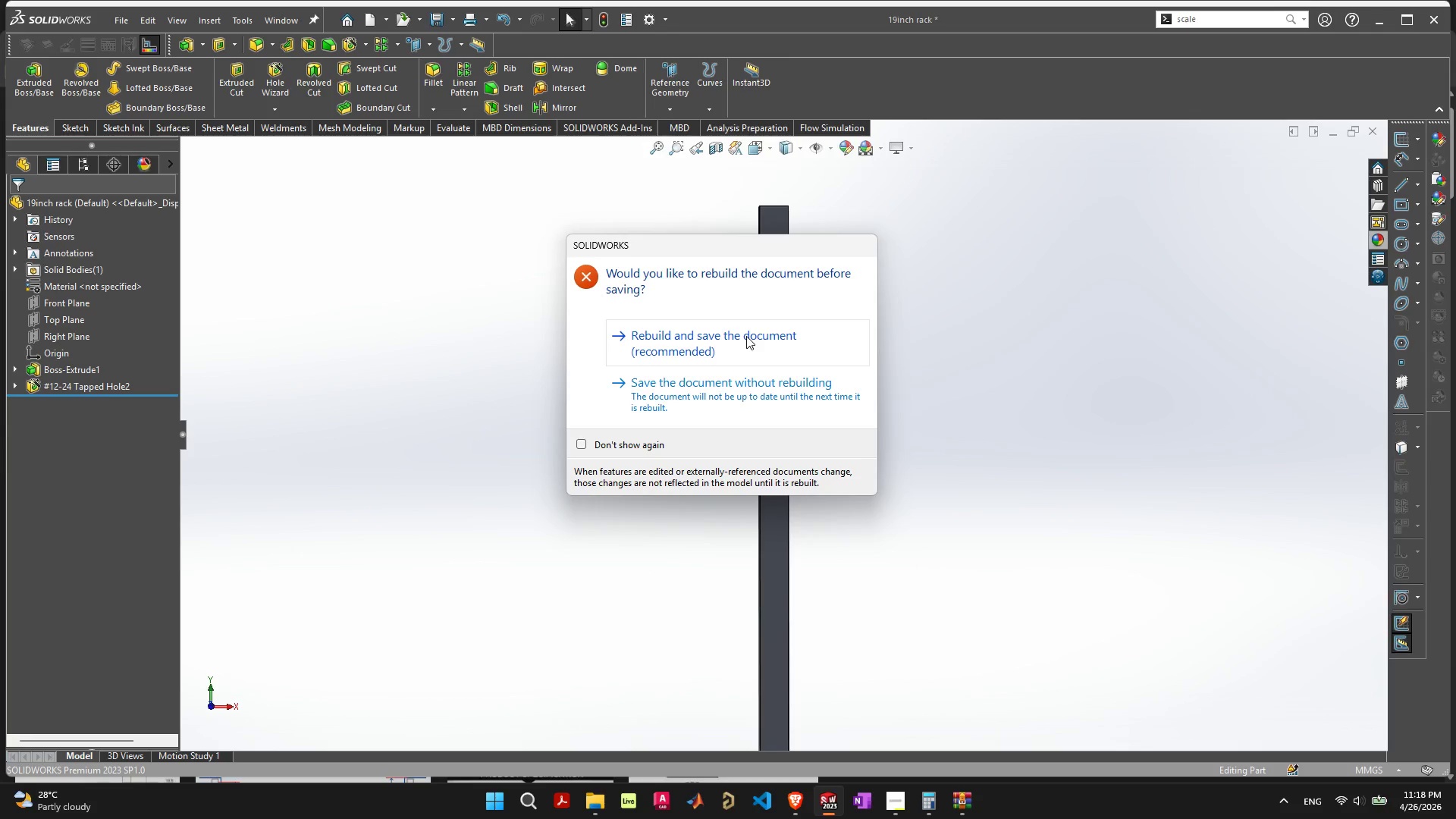 
left_click([748, 337])
 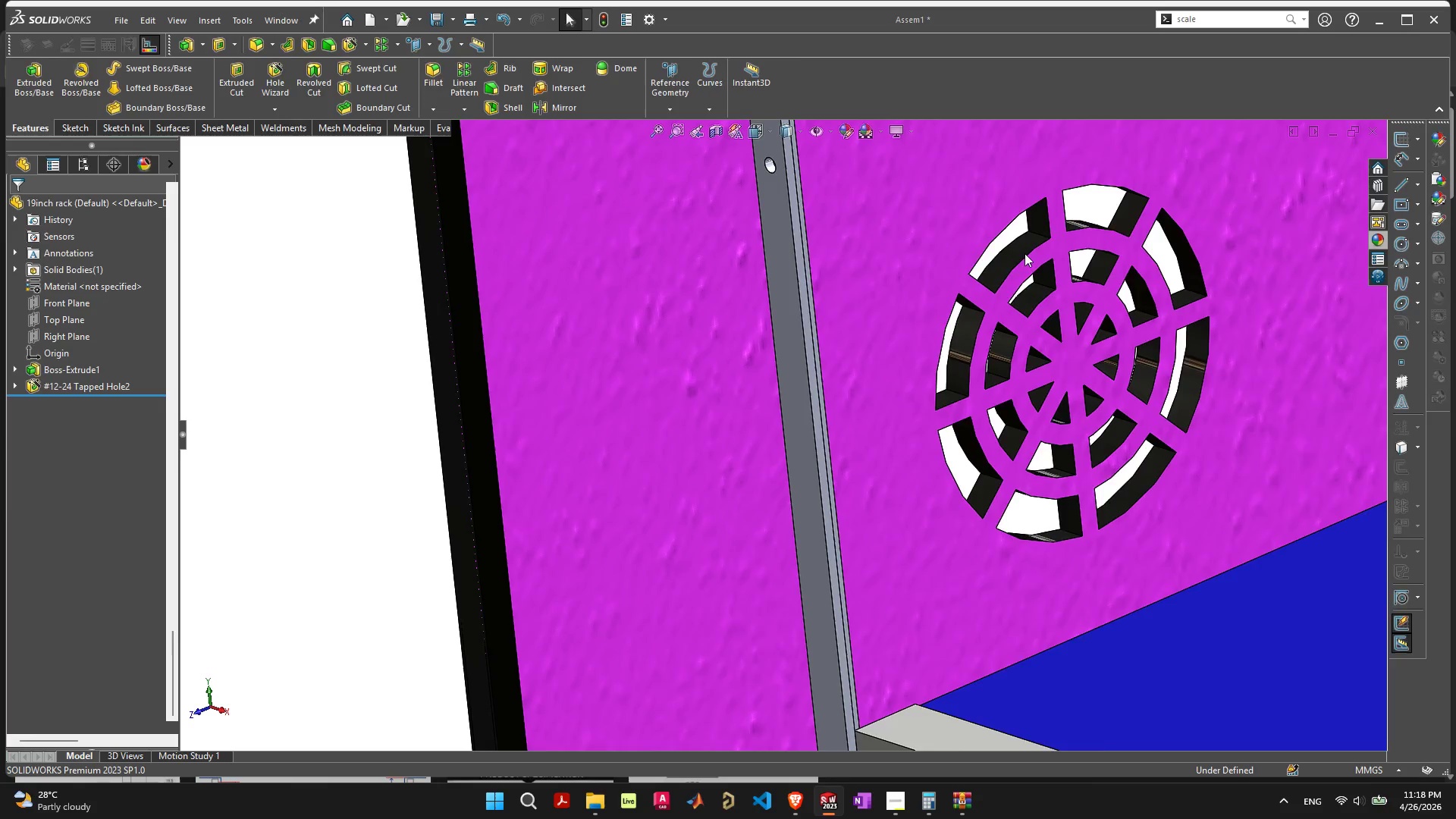 
scroll: coordinate [1081, 369], scroll_direction: down, amount: 11.0
 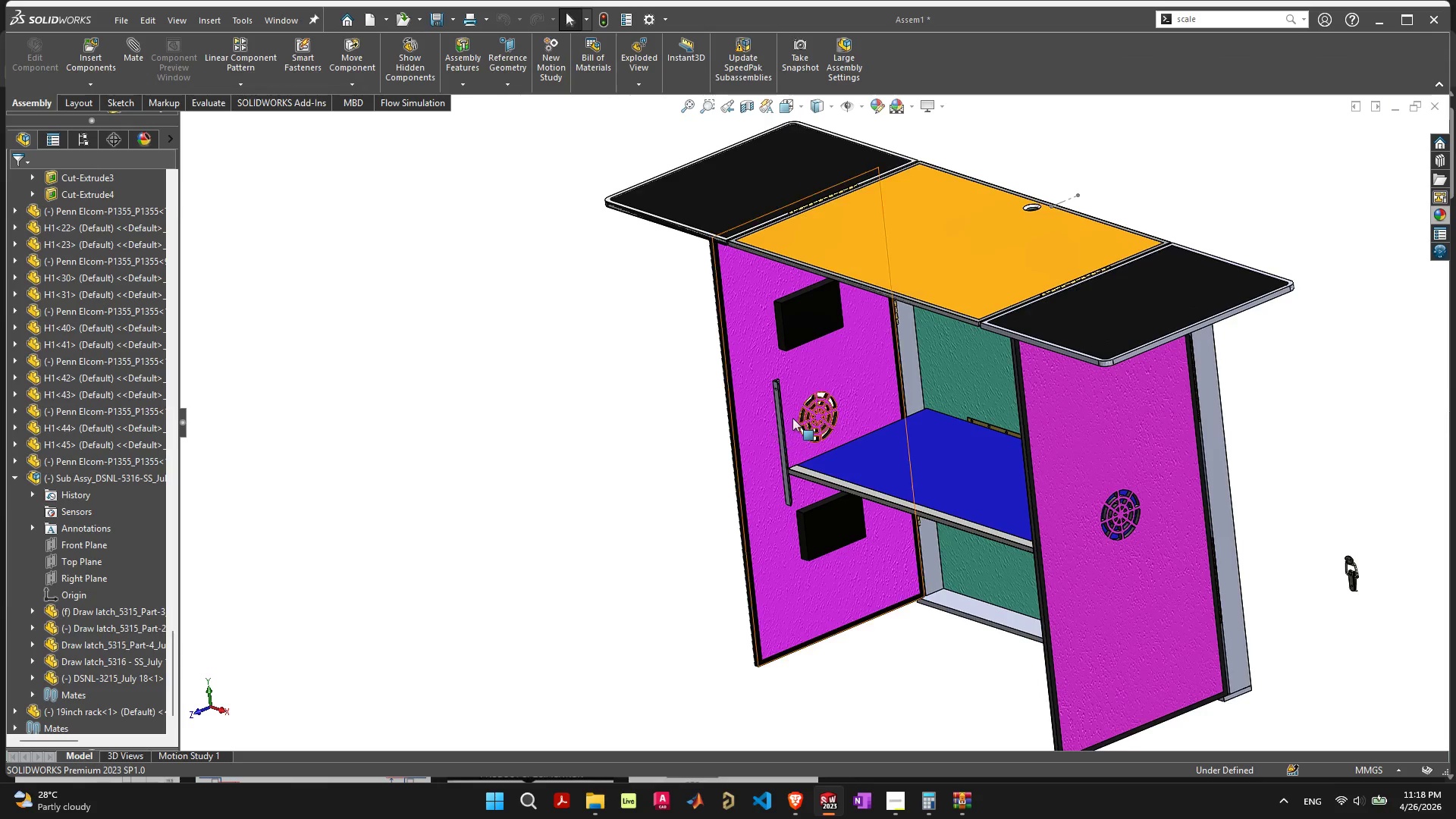 
scroll: coordinate [799, 410], scroll_direction: up, amount: 5.0
 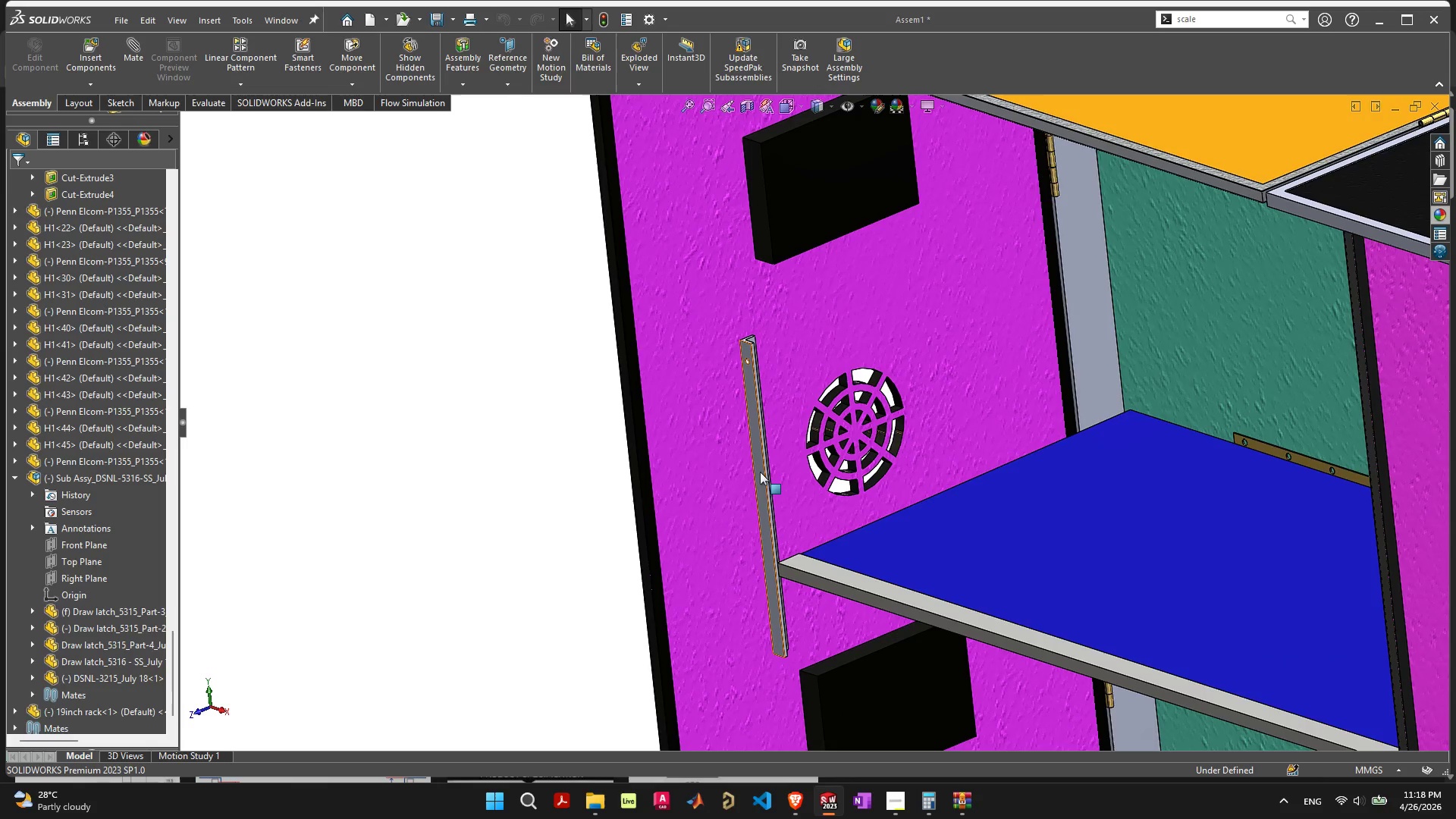 
left_click_drag(start_coordinate=[760, 472], to_coordinate=[752, 384])
 